 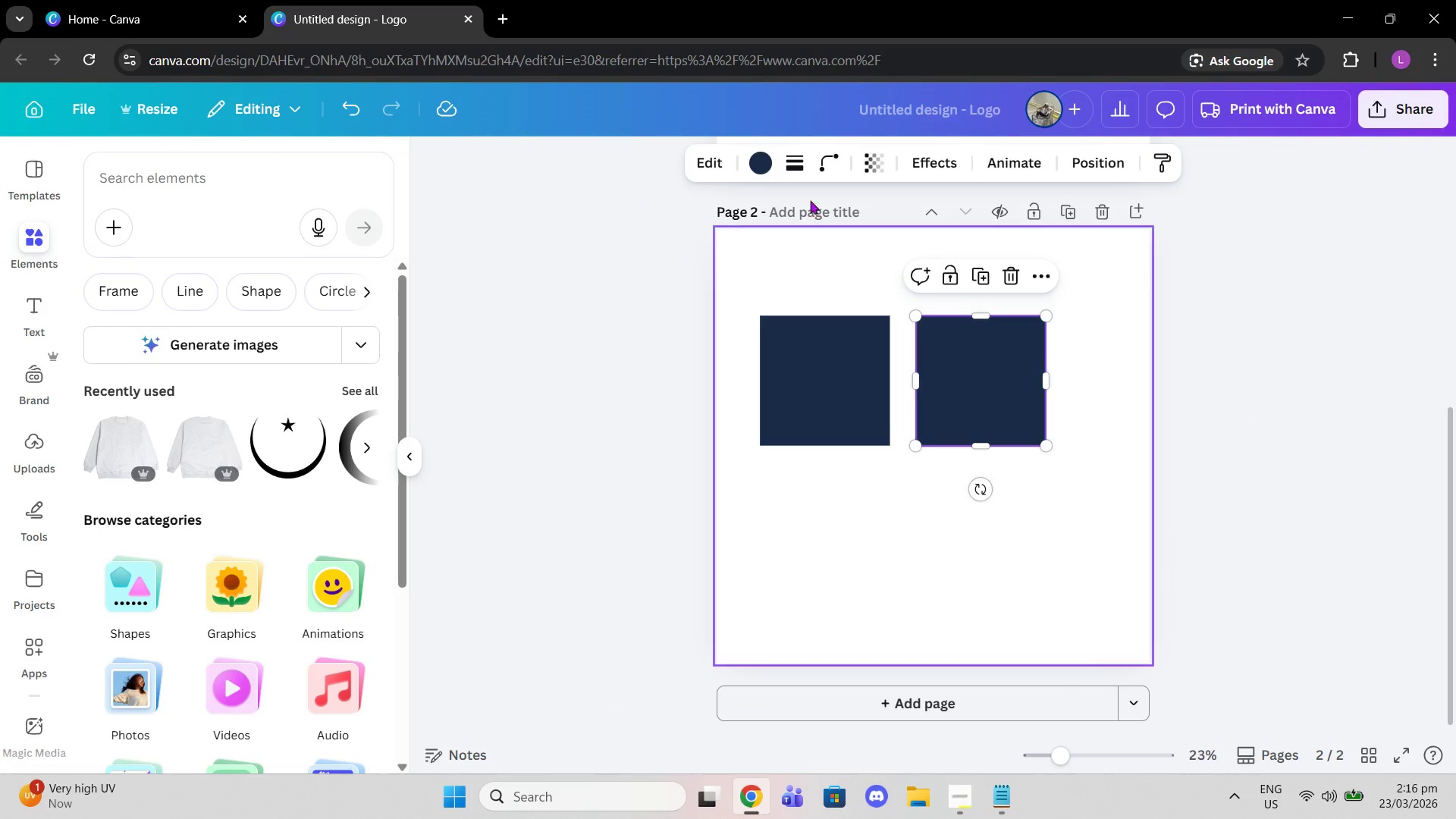 
left_click([773, 169])
 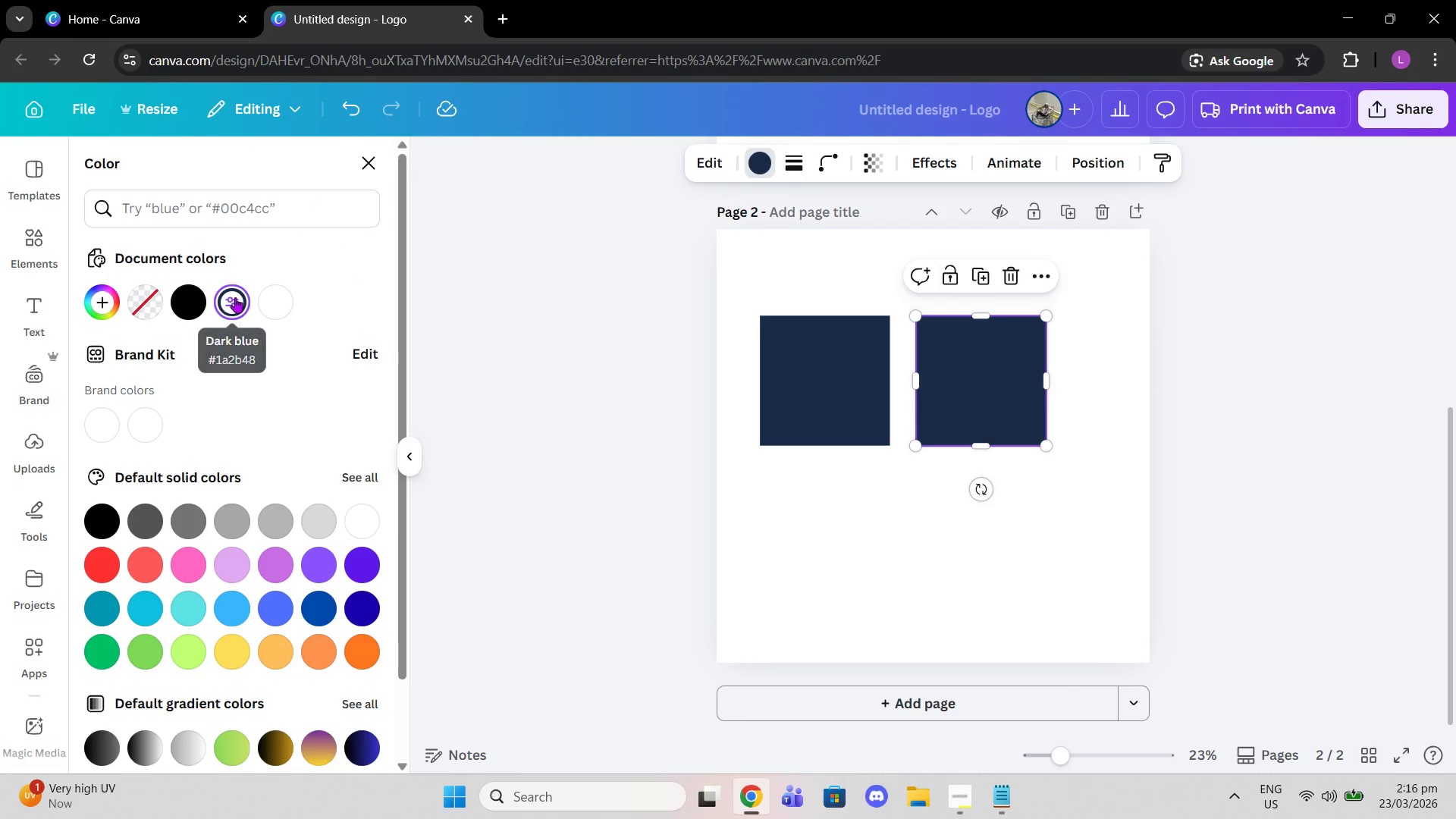 
double_click([235, 297])
 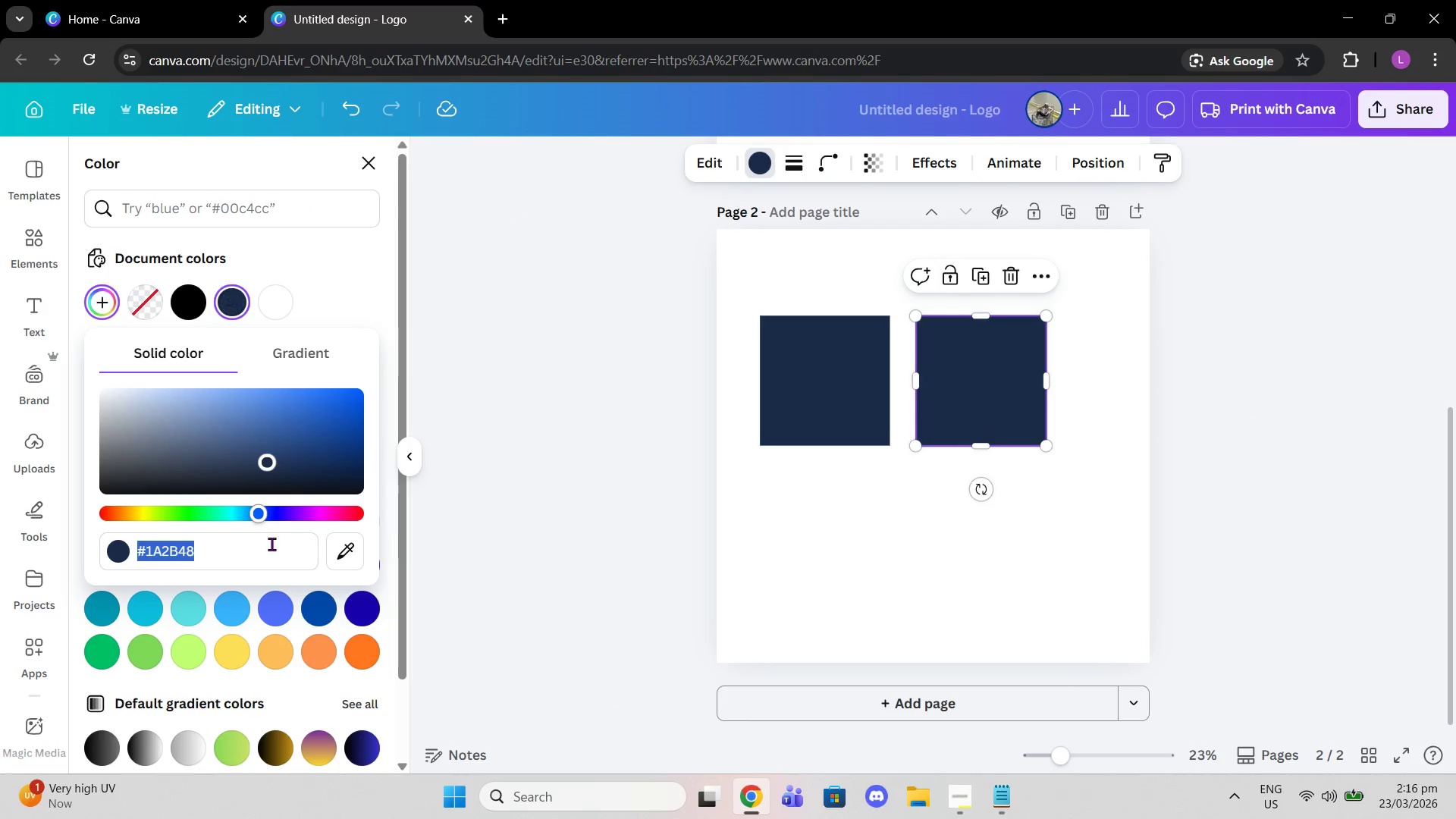 
key(Control+V)
 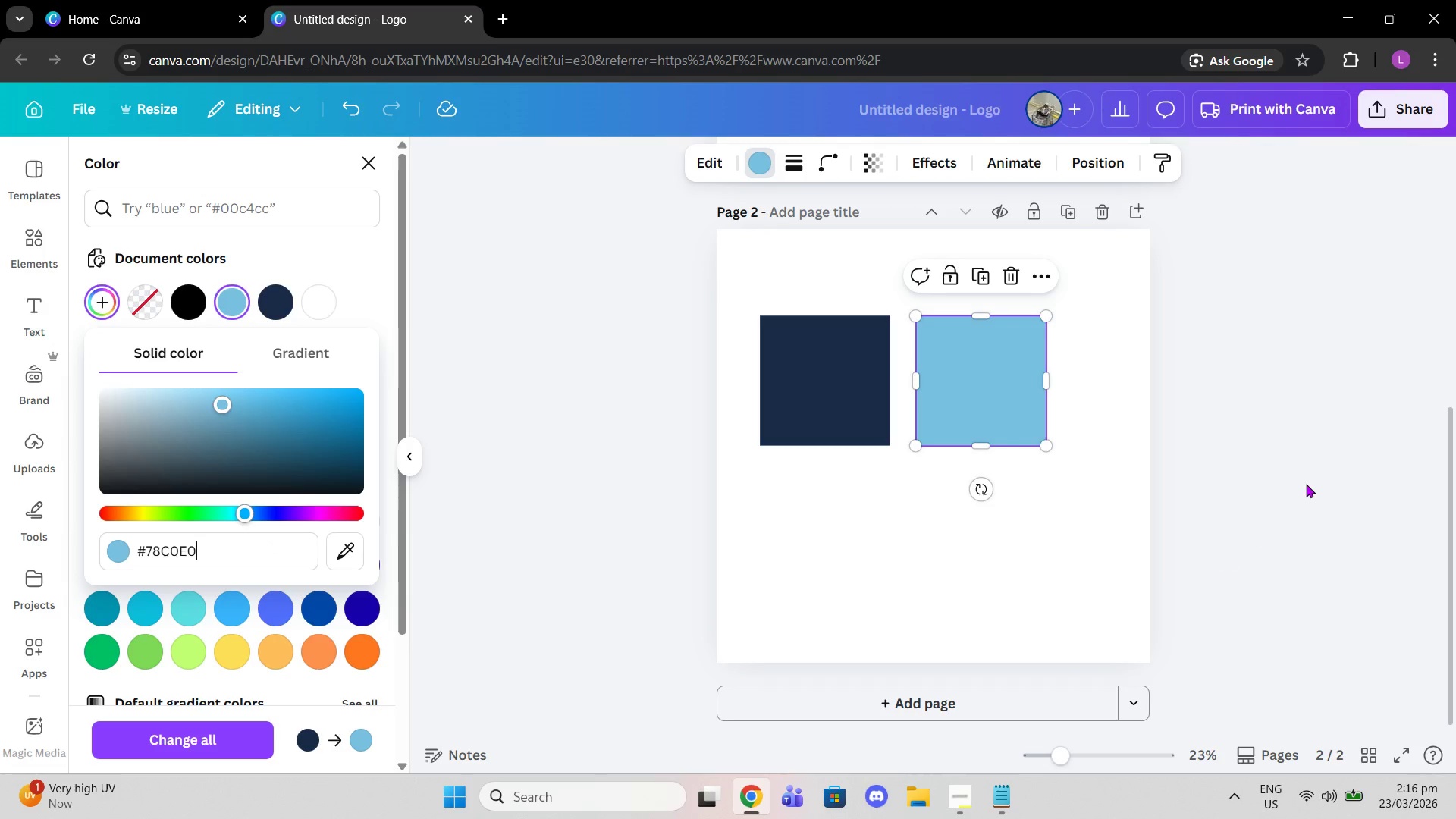 
left_click([1306, 484])
 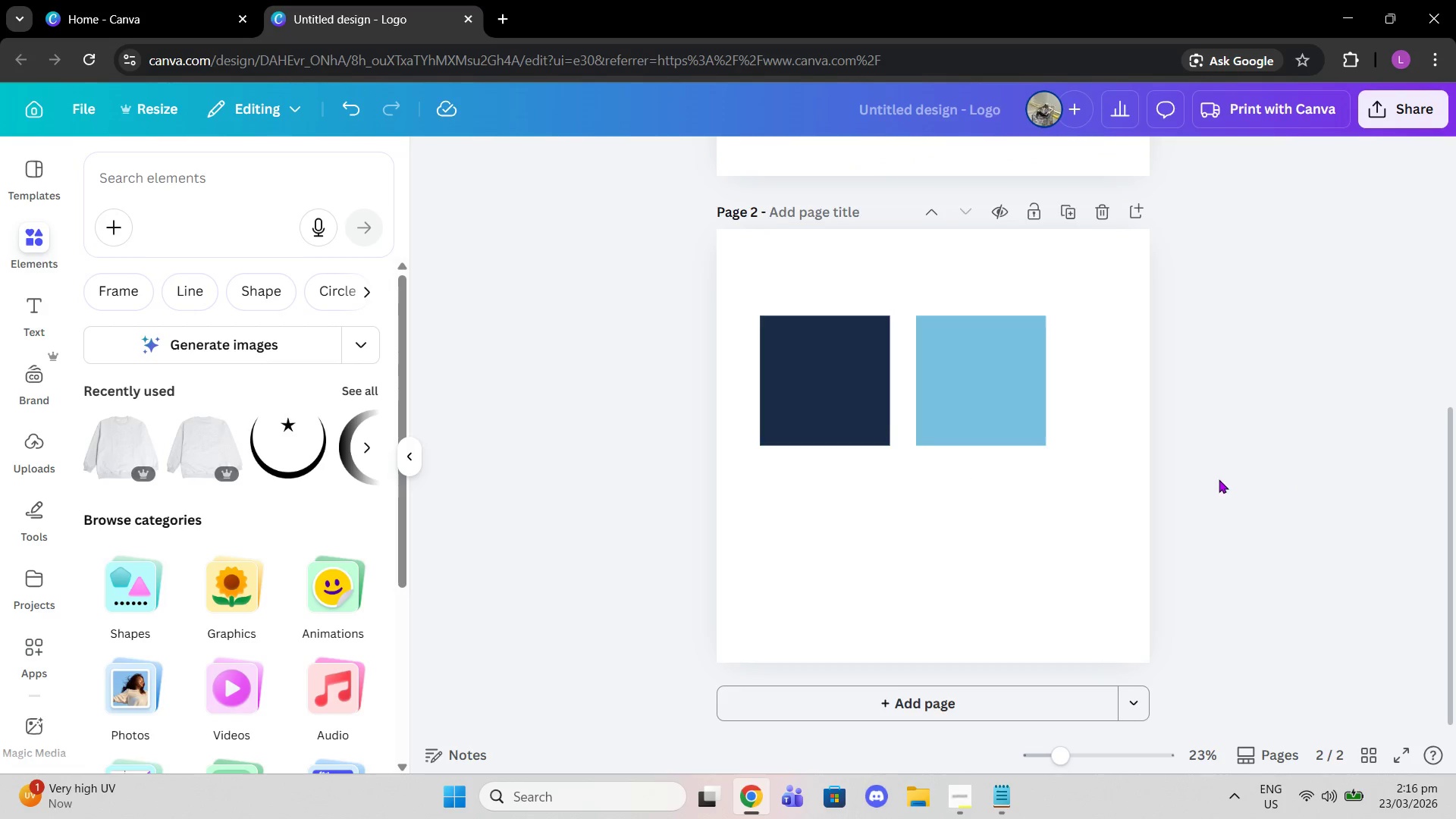 
left_click([1004, 372])
 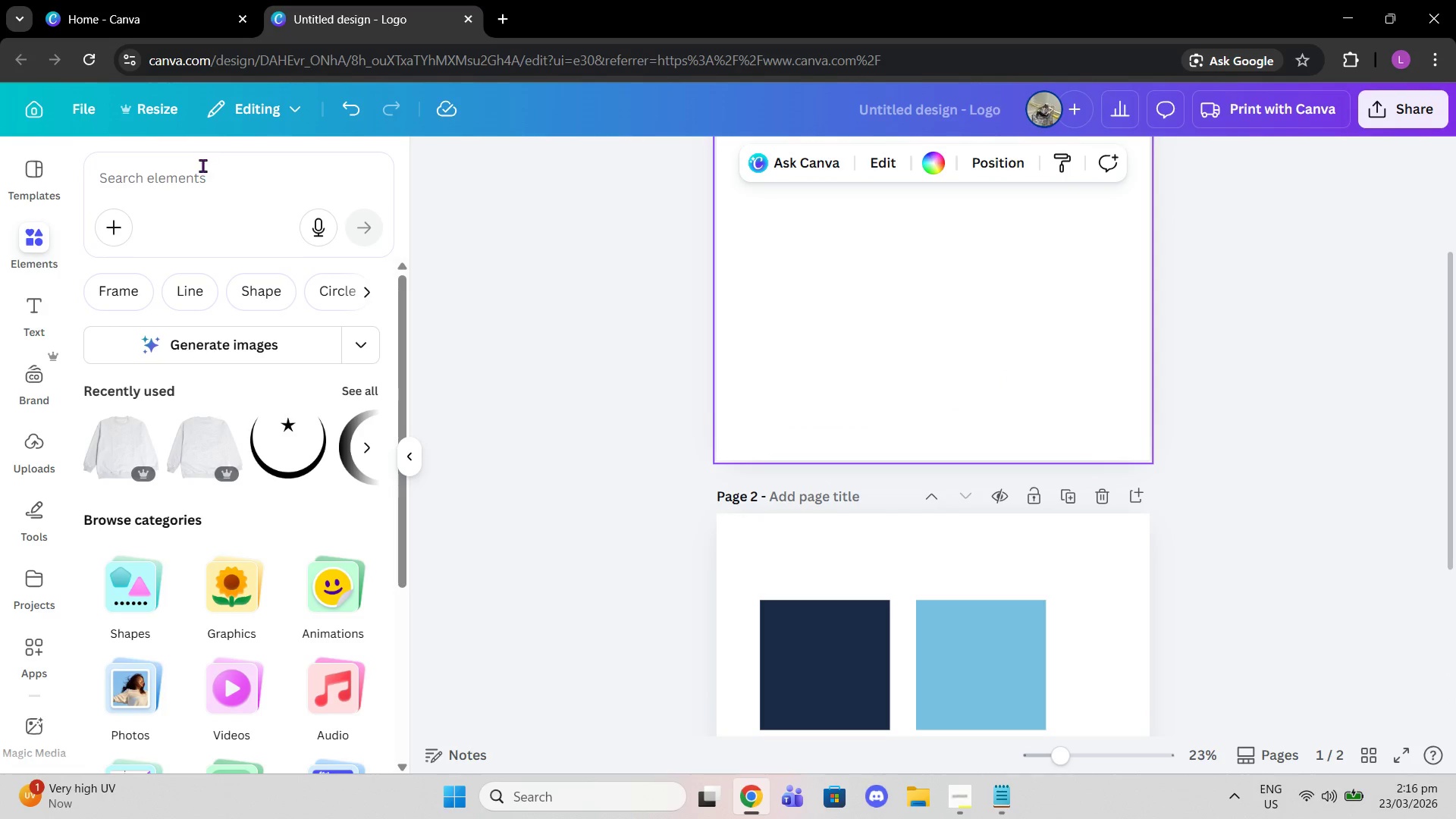 
scroll: coordinate [1218, 479], scroll_direction: up, amount: 3.0
 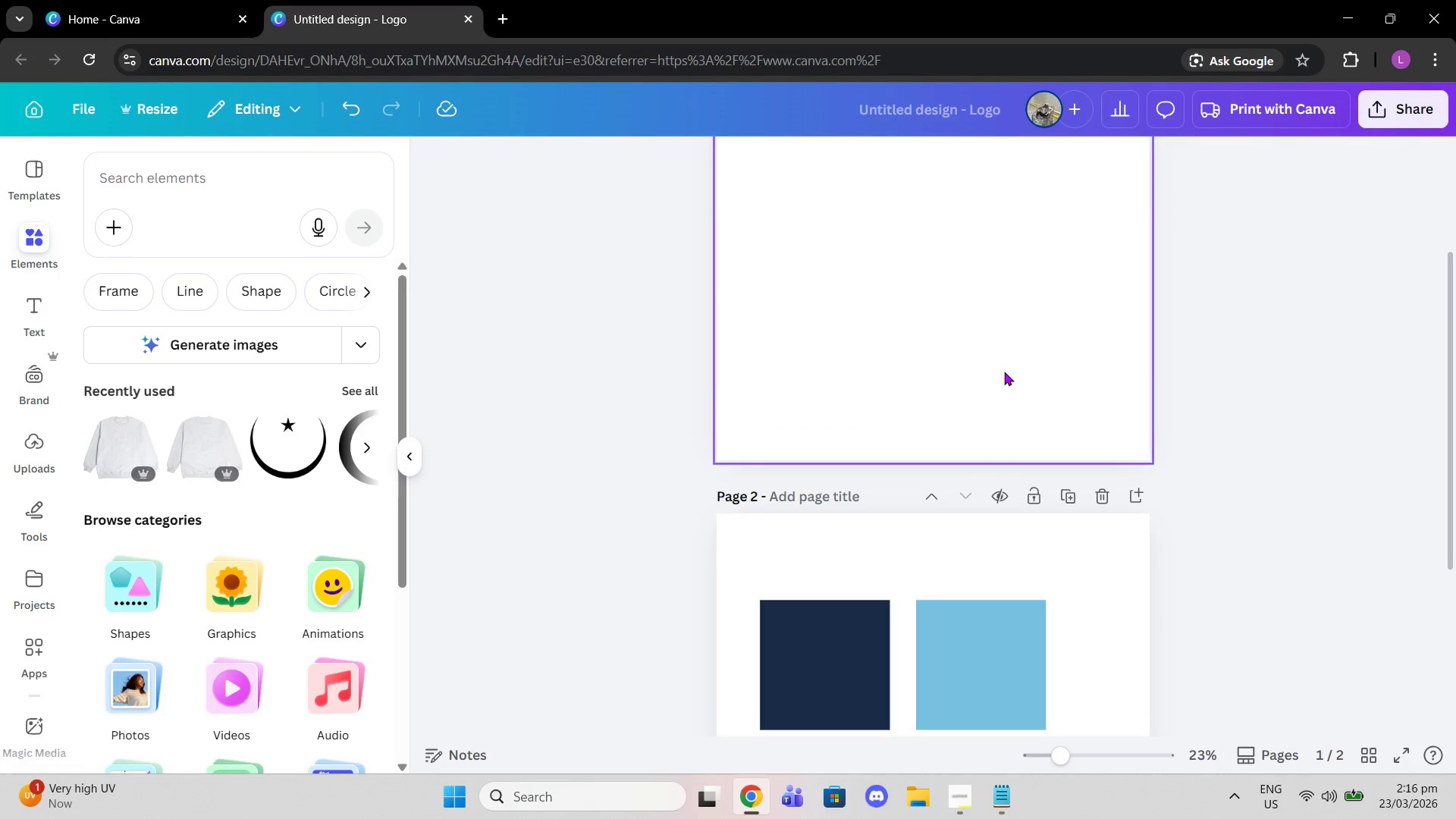 
double_click([202, 175])
 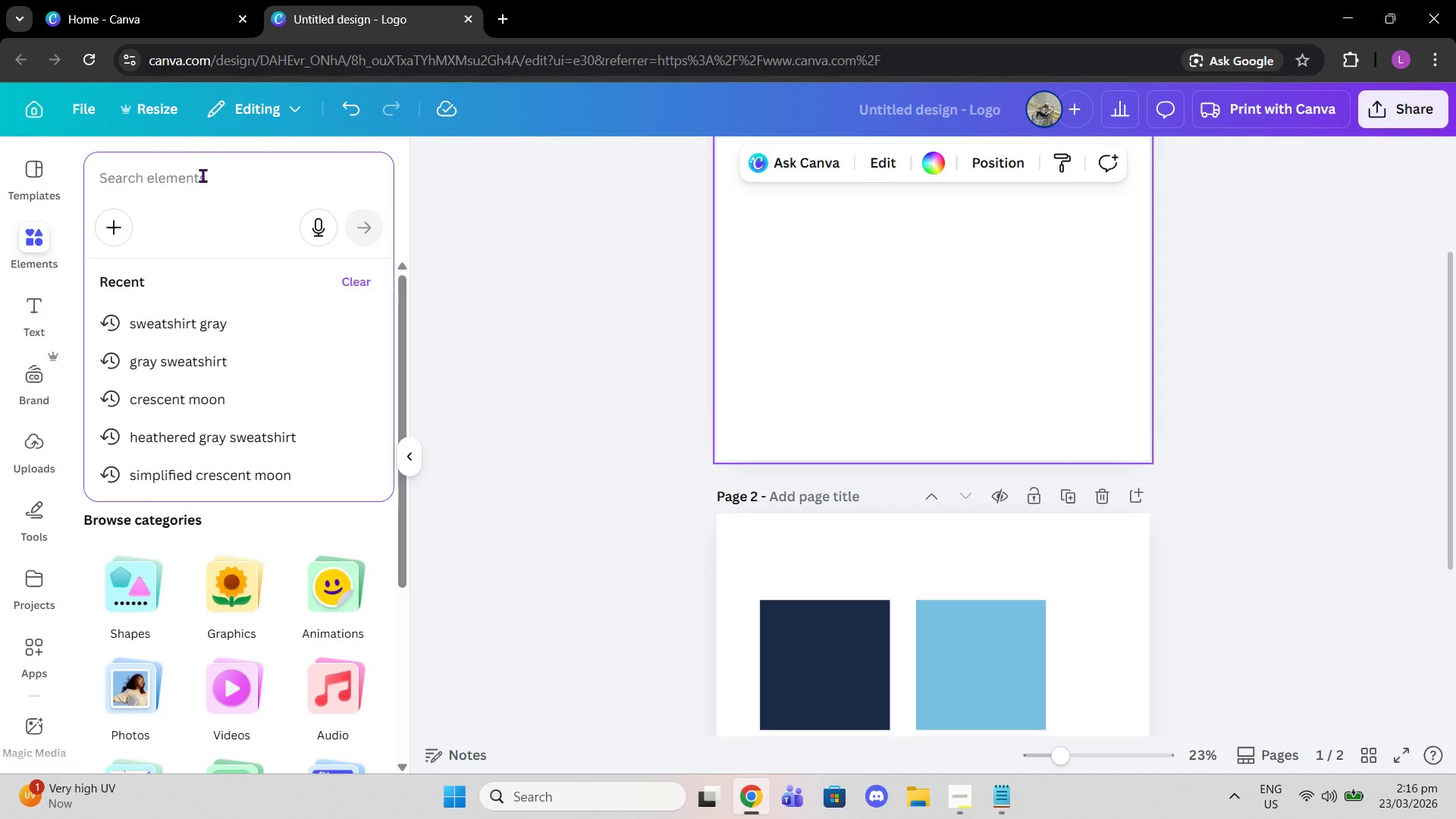 
type(birds nest)
 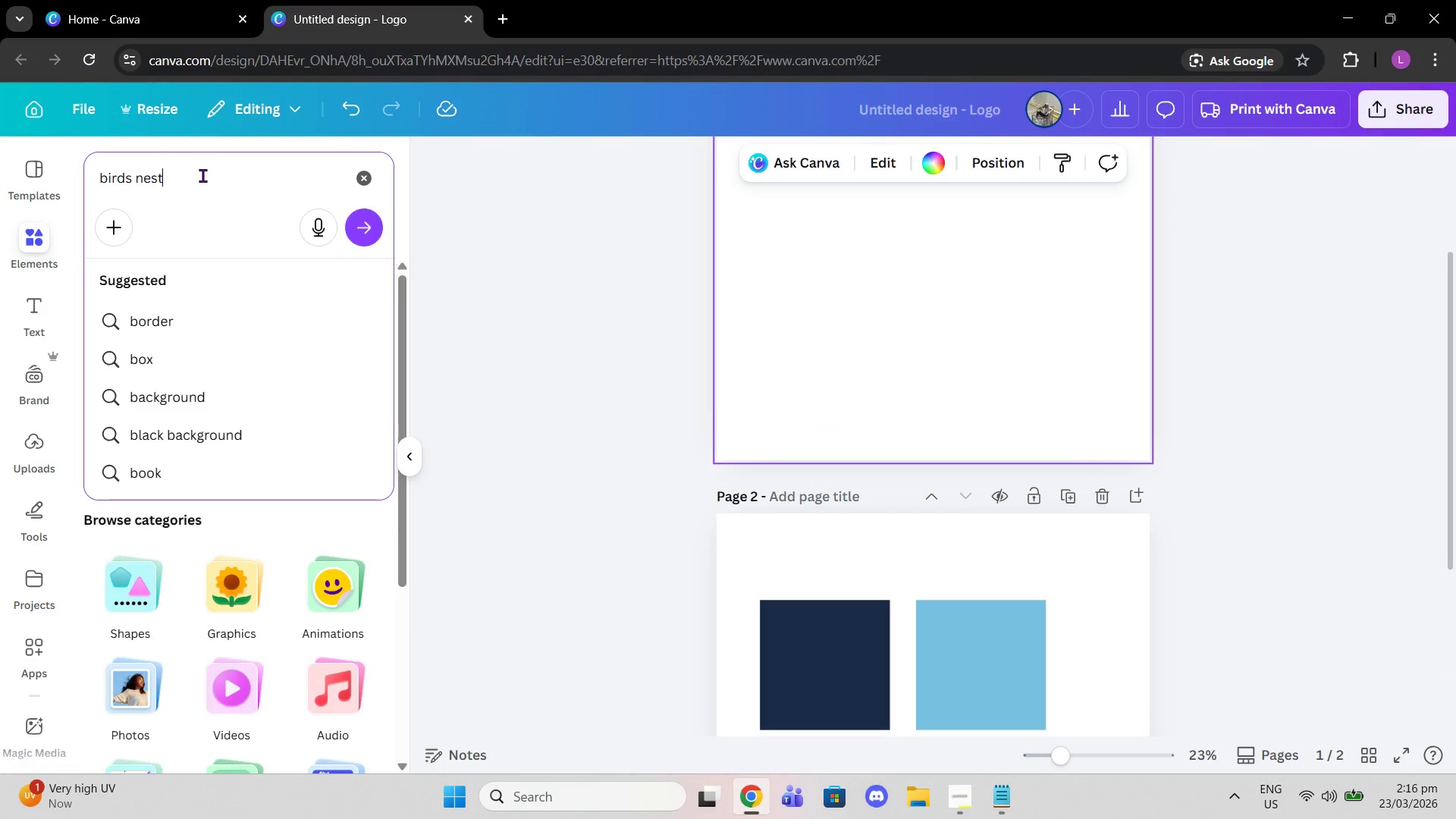 
key(Enter)
 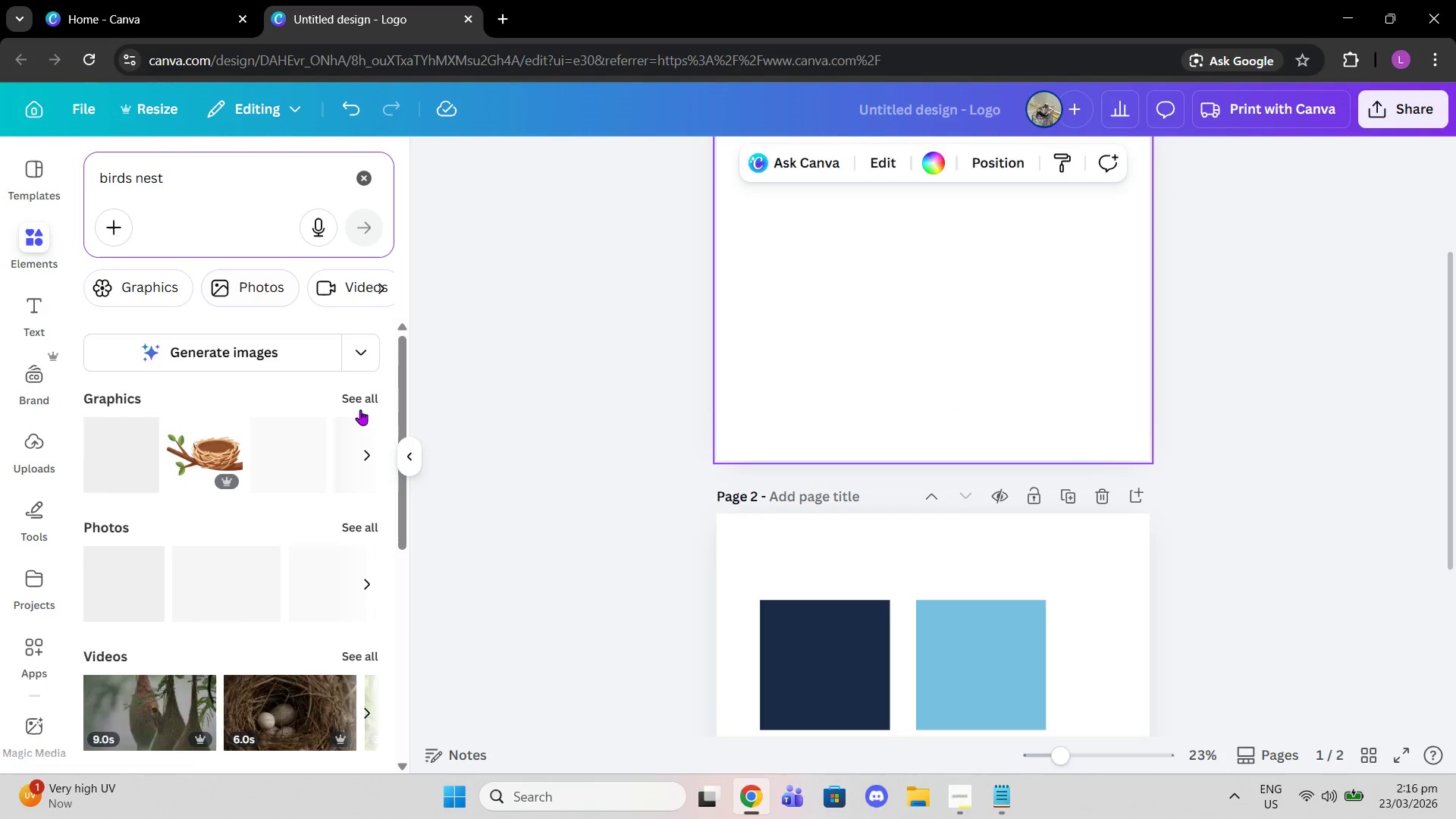 
left_click([356, 397])
 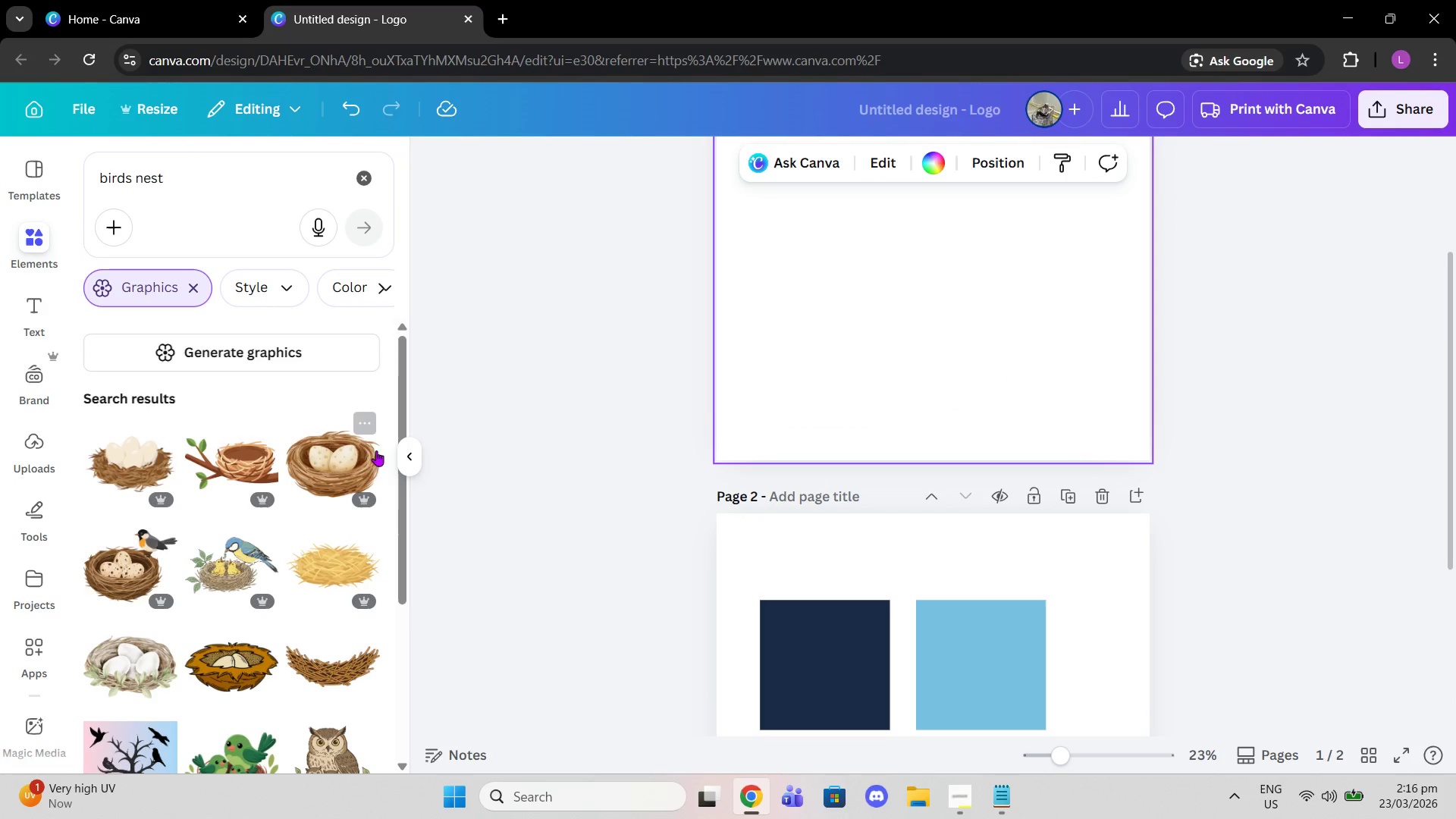 
scroll: coordinate [306, 502], scroll_direction: down, amount: 3.0
 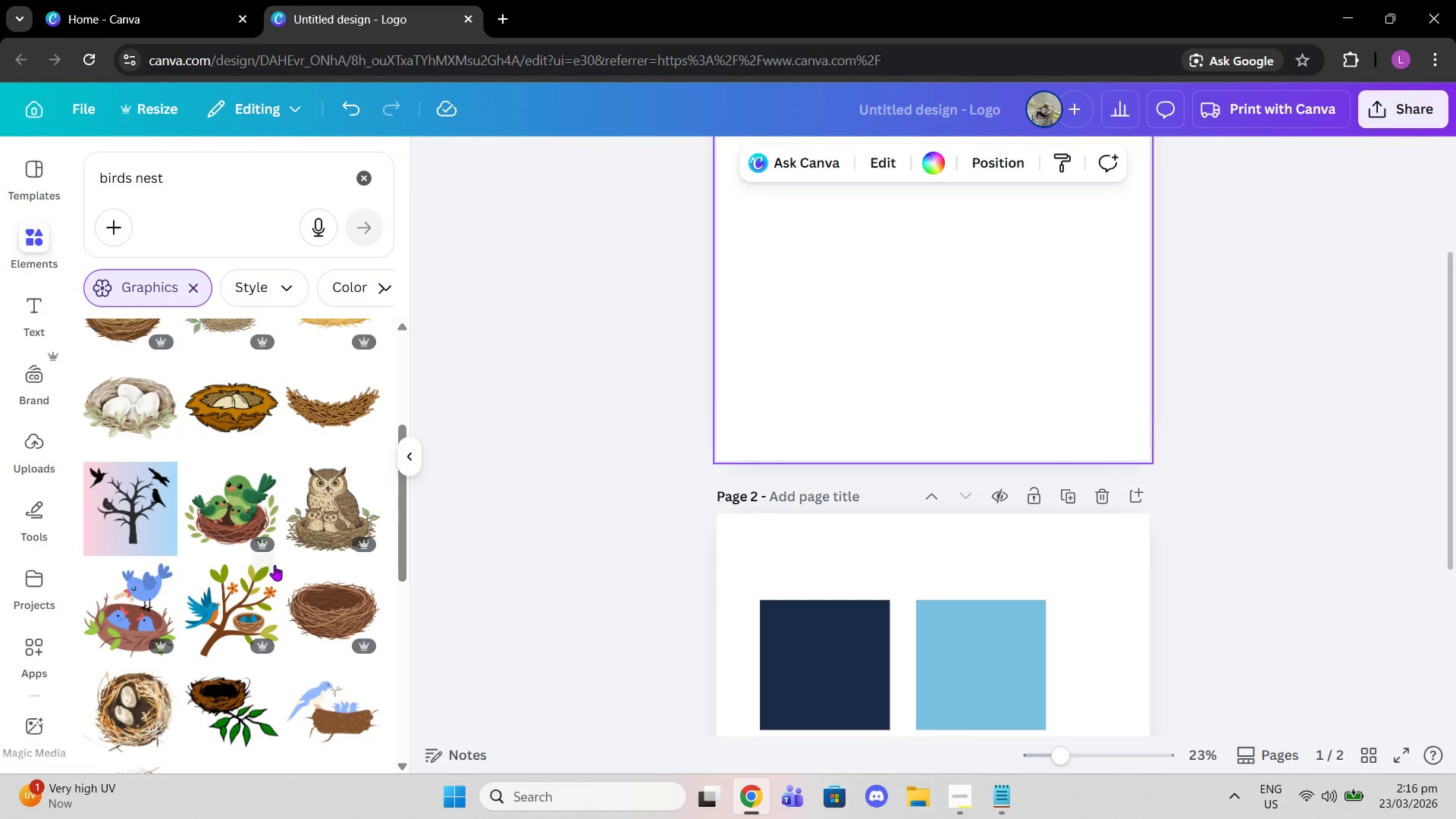 
wait(7.23)
 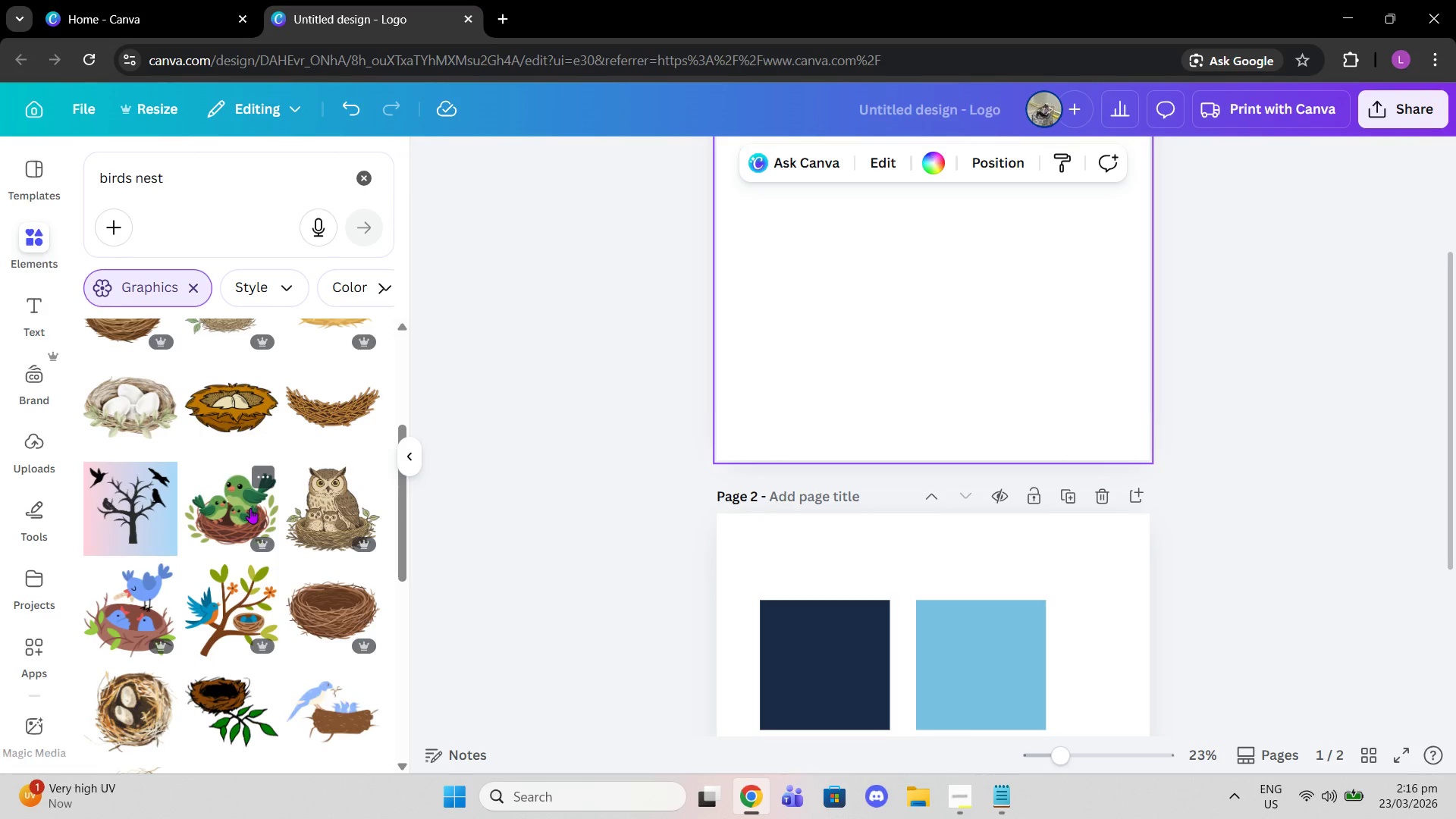 
scroll: coordinate [237, 331], scroll_direction: down, amount: 1.0
 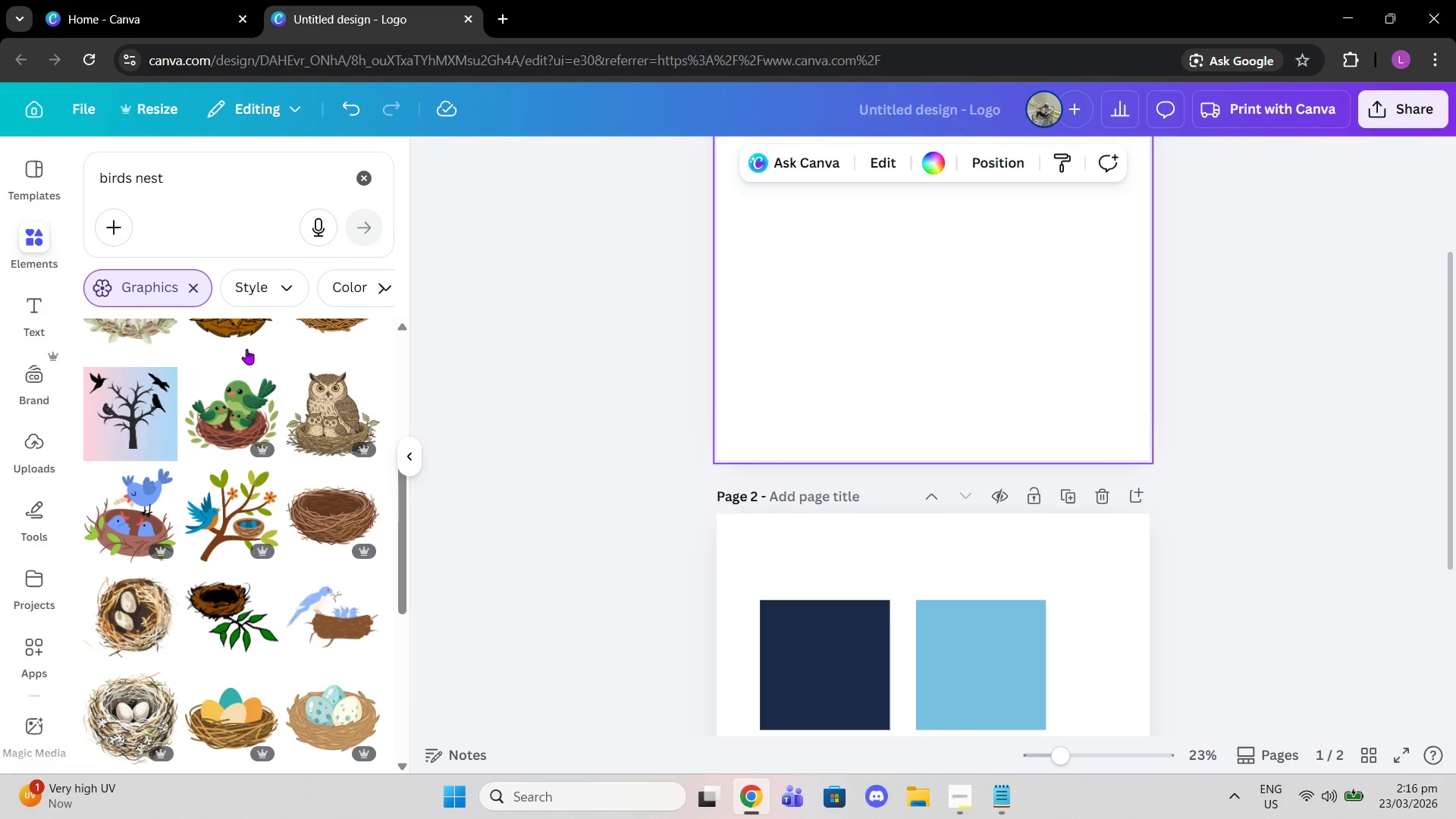 
scroll: coordinate [246, 344], scroll_direction: up, amount: 5.0
 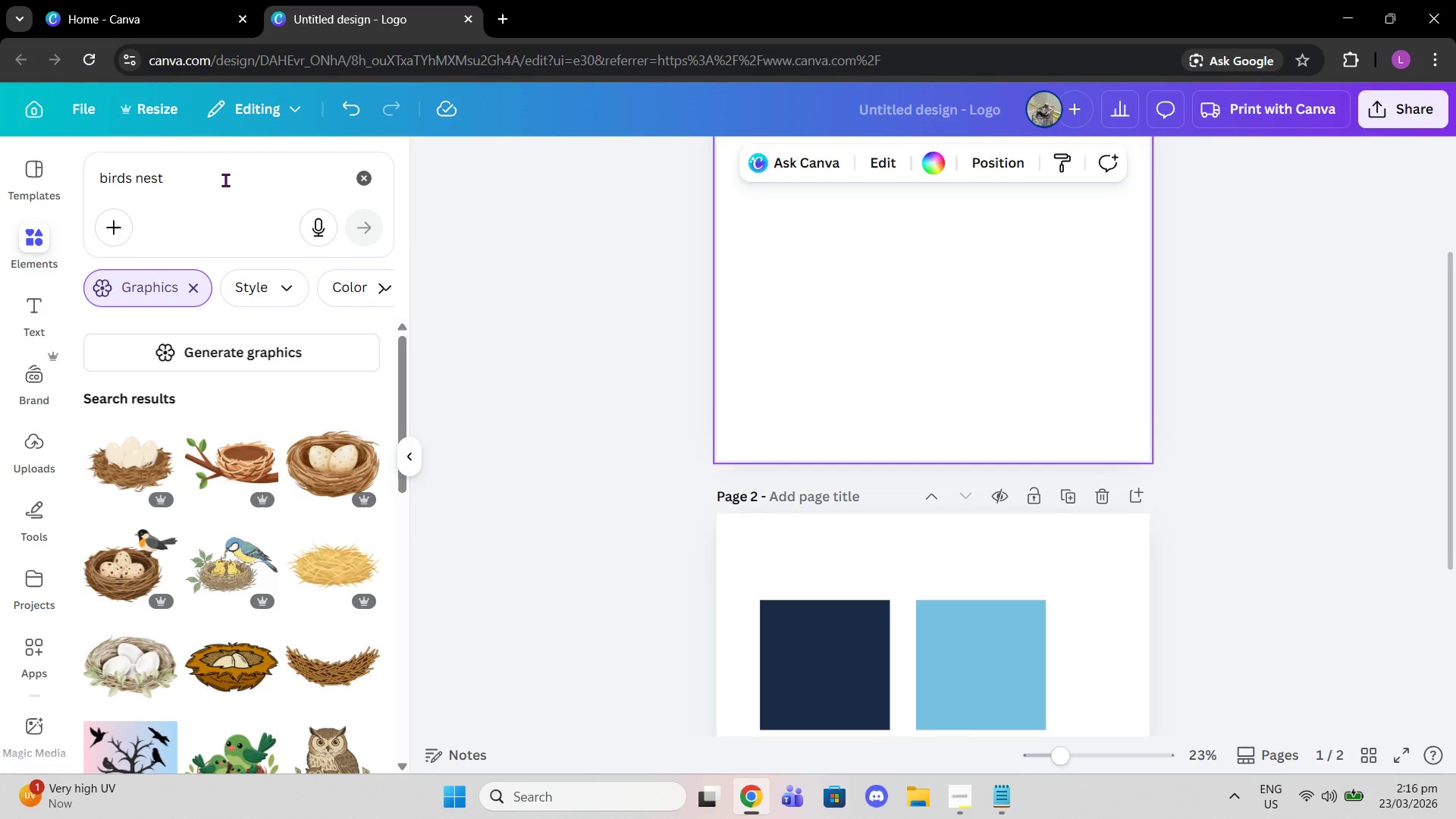 
left_click_drag(start_coordinate=[229, 180], to_coordinate=[69, 158])
 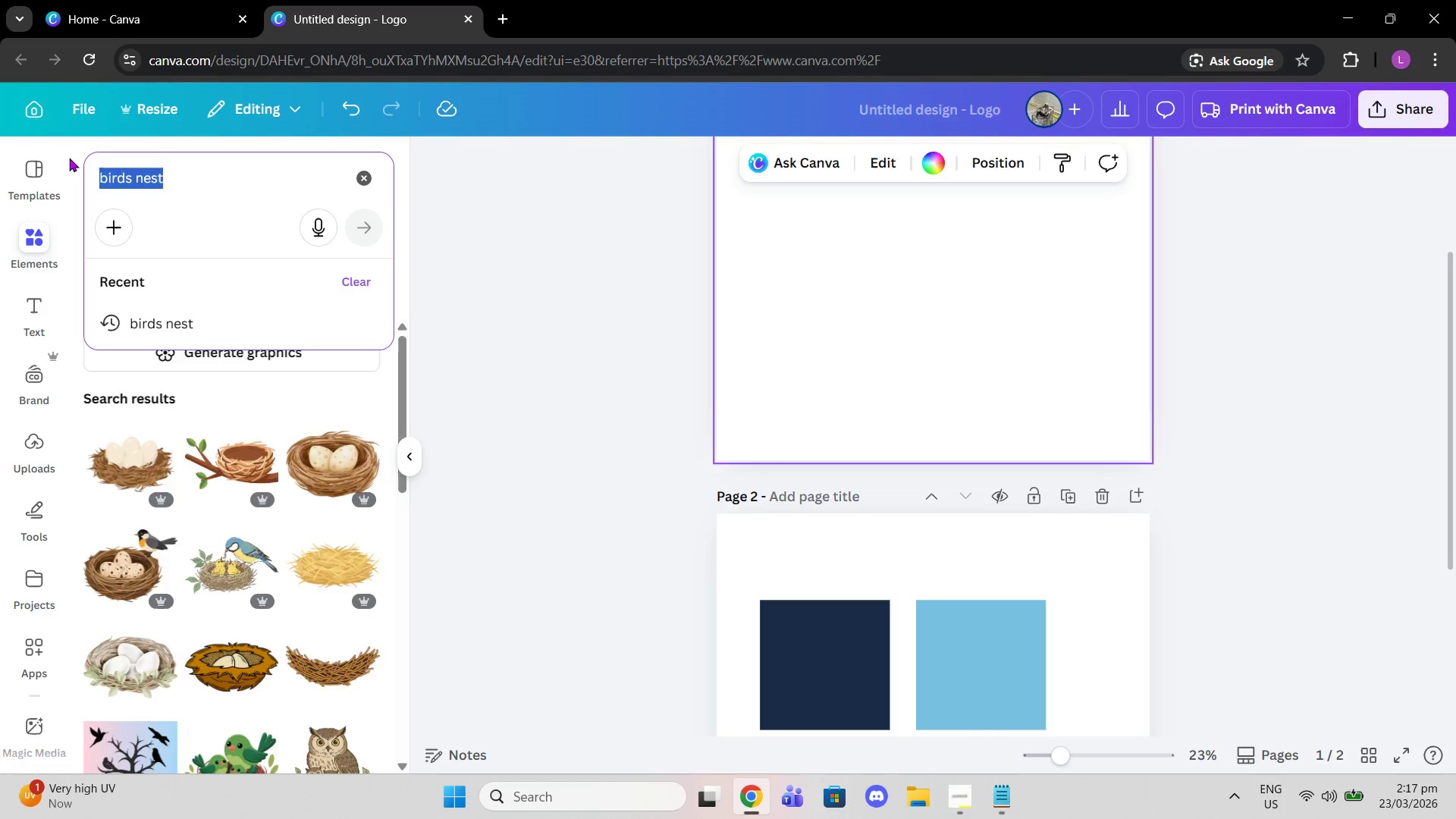 
type(cicr)
key(Backspace)
key(Backspace)
type(cle)
key(Backspace)
key(Backspace)
key(Backspace)
type(rcle)
 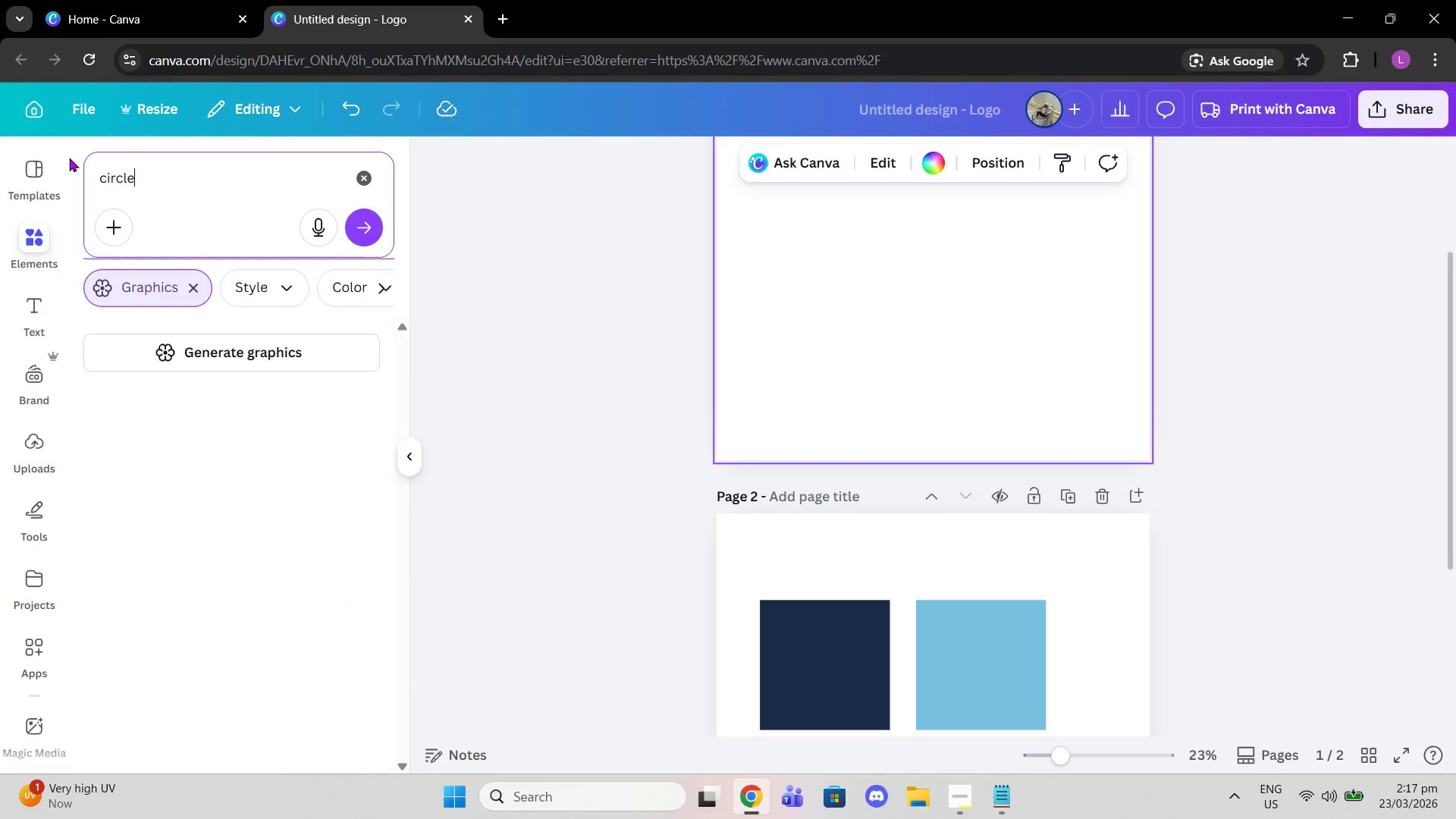 
key(Enter)
 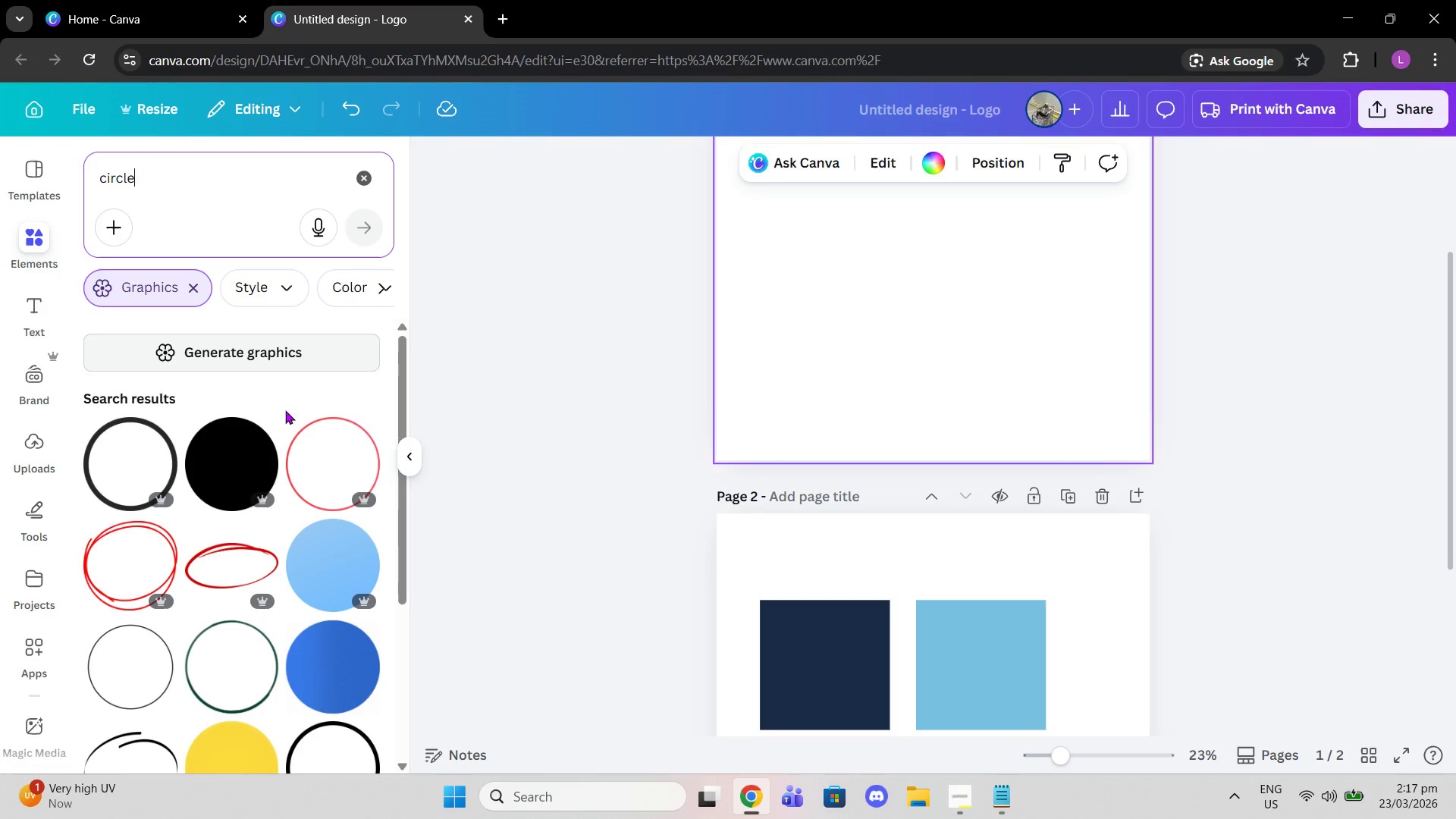 
left_click([243, 469])
 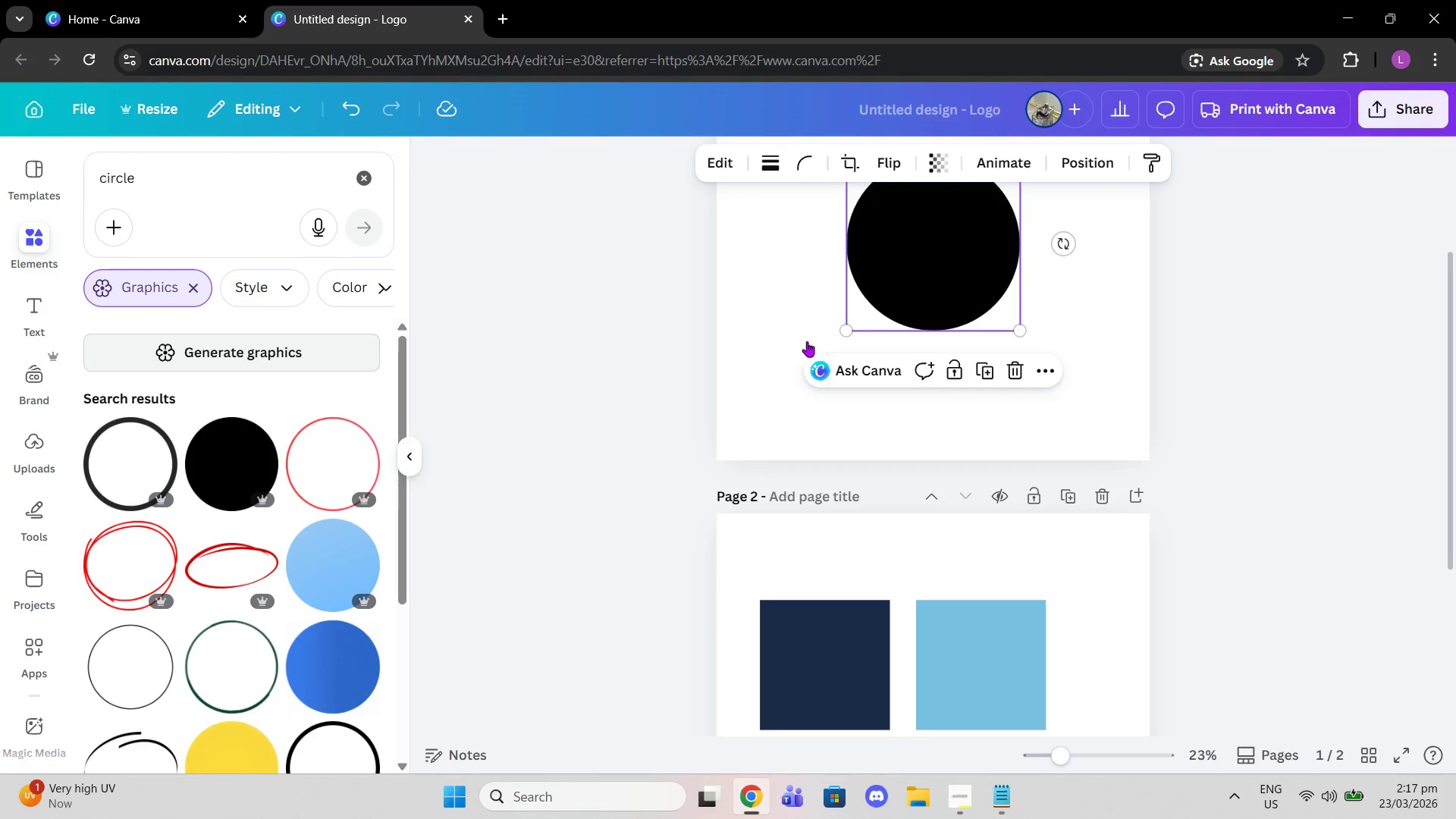 
scroll: coordinate [808, 342], scroll_direction: up, amount: 2.0
 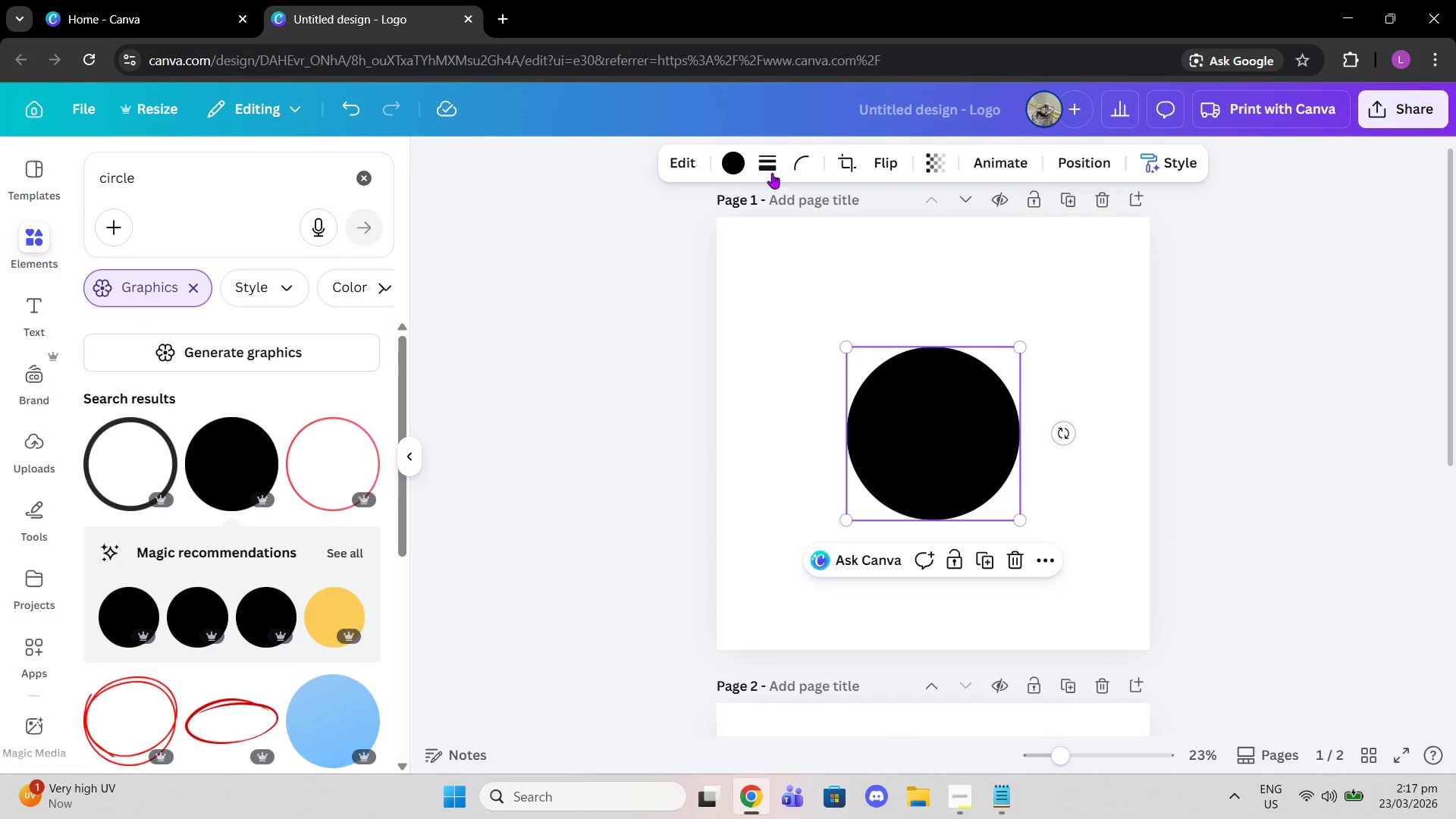 
left_click([729, 164])
 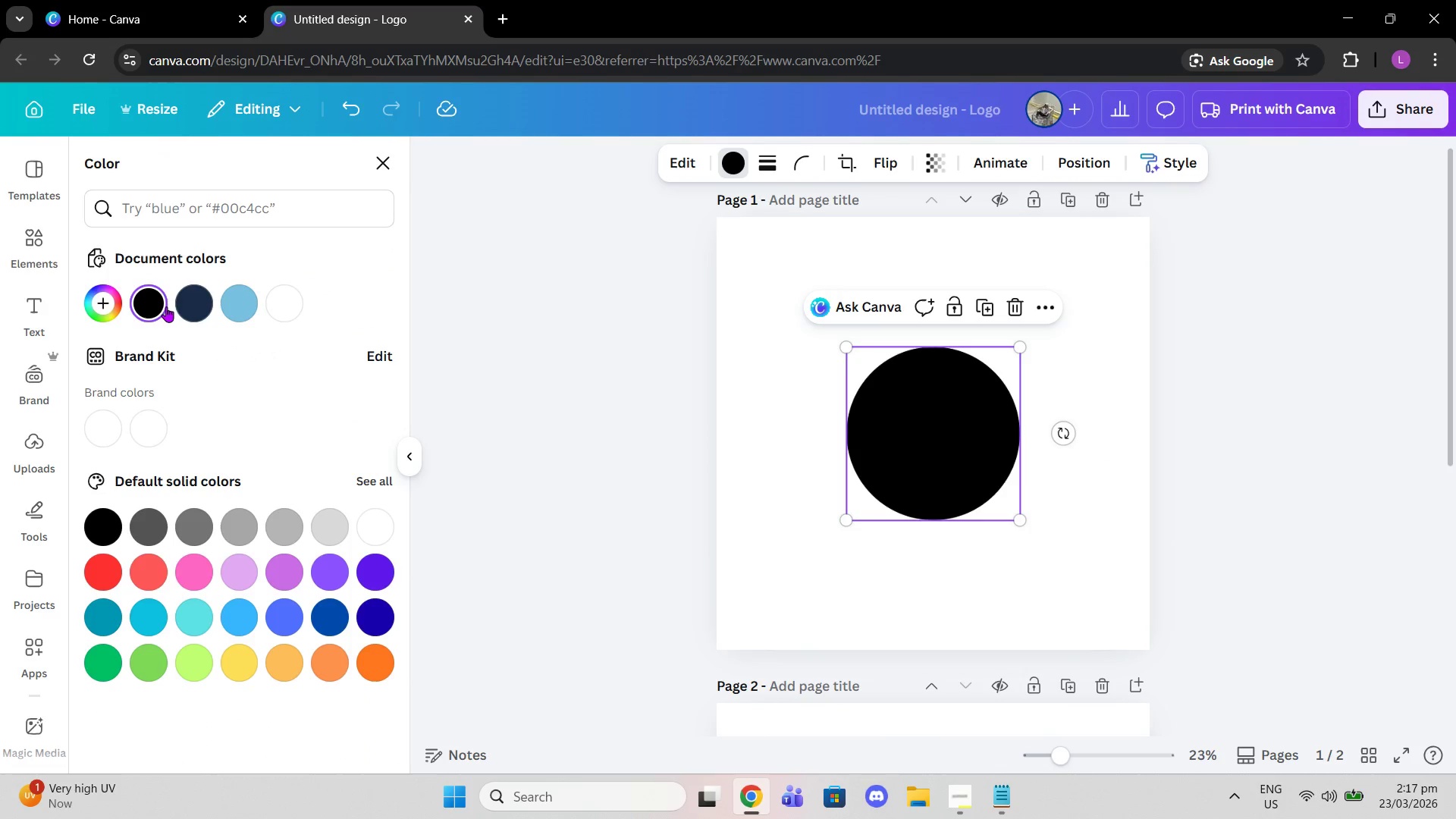 
left_click([267, 309])
 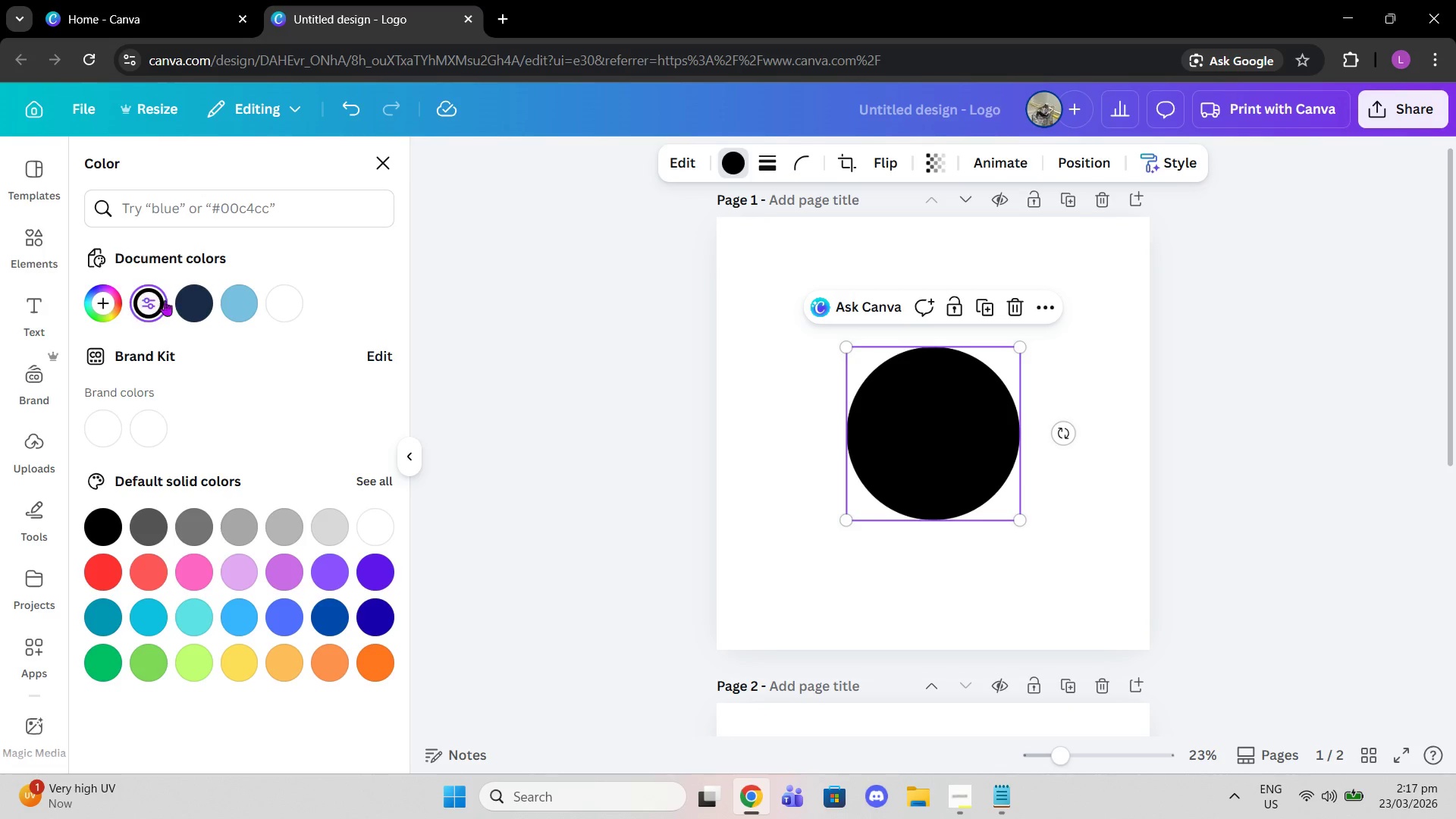 
double_click([510, 307])
 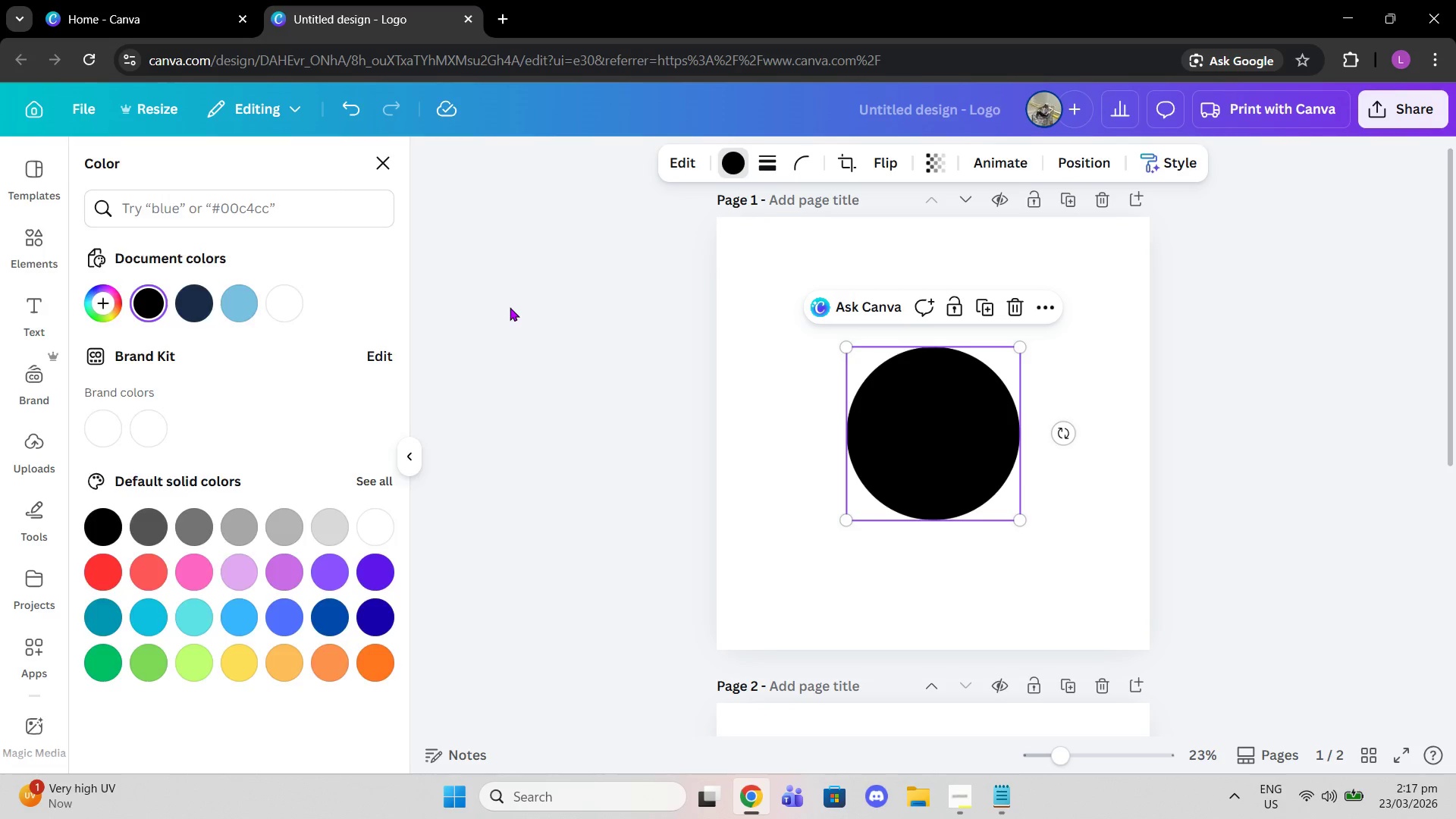 
triple_click([510, 307])
 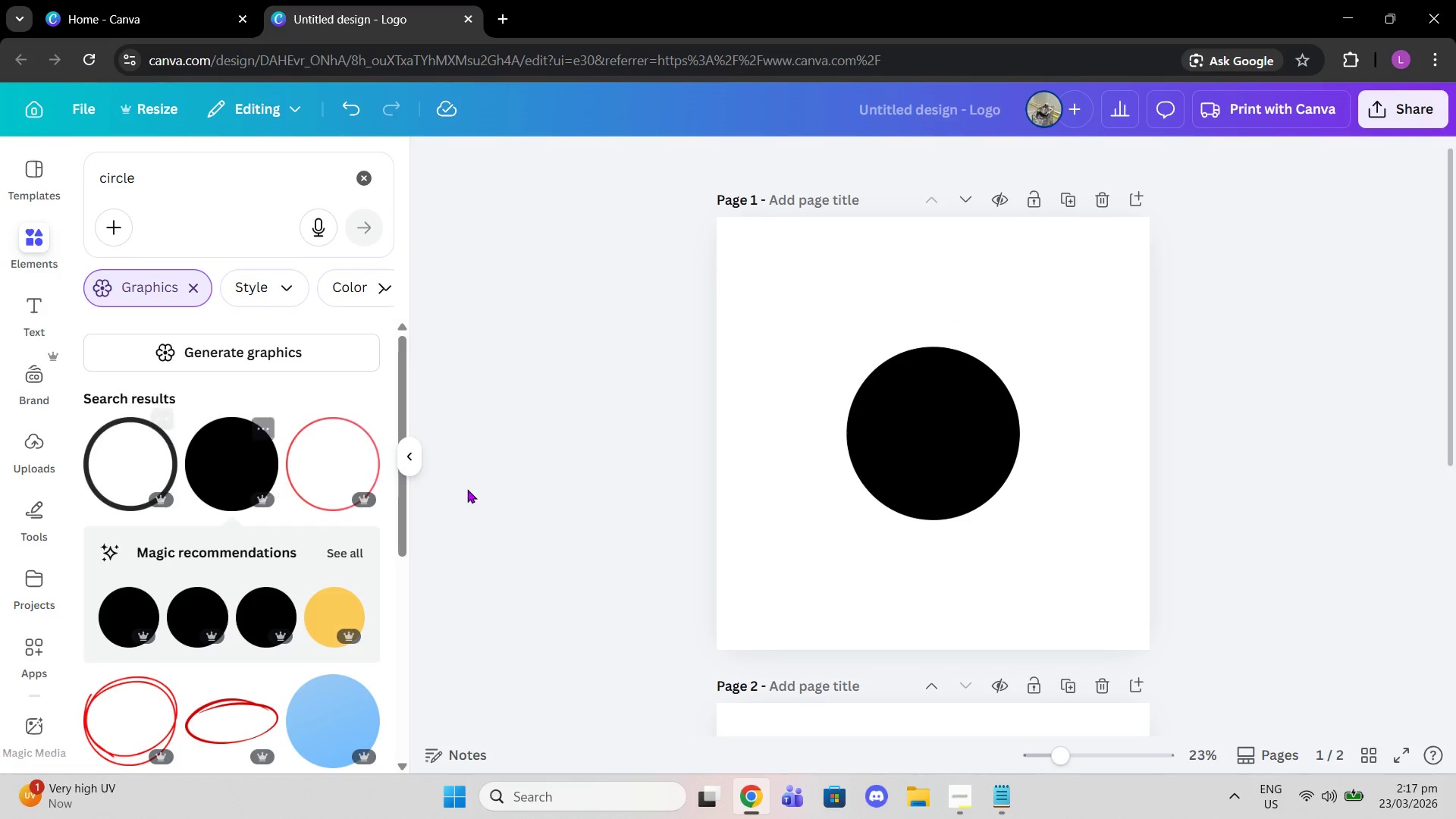 
left_click([933, 488])
 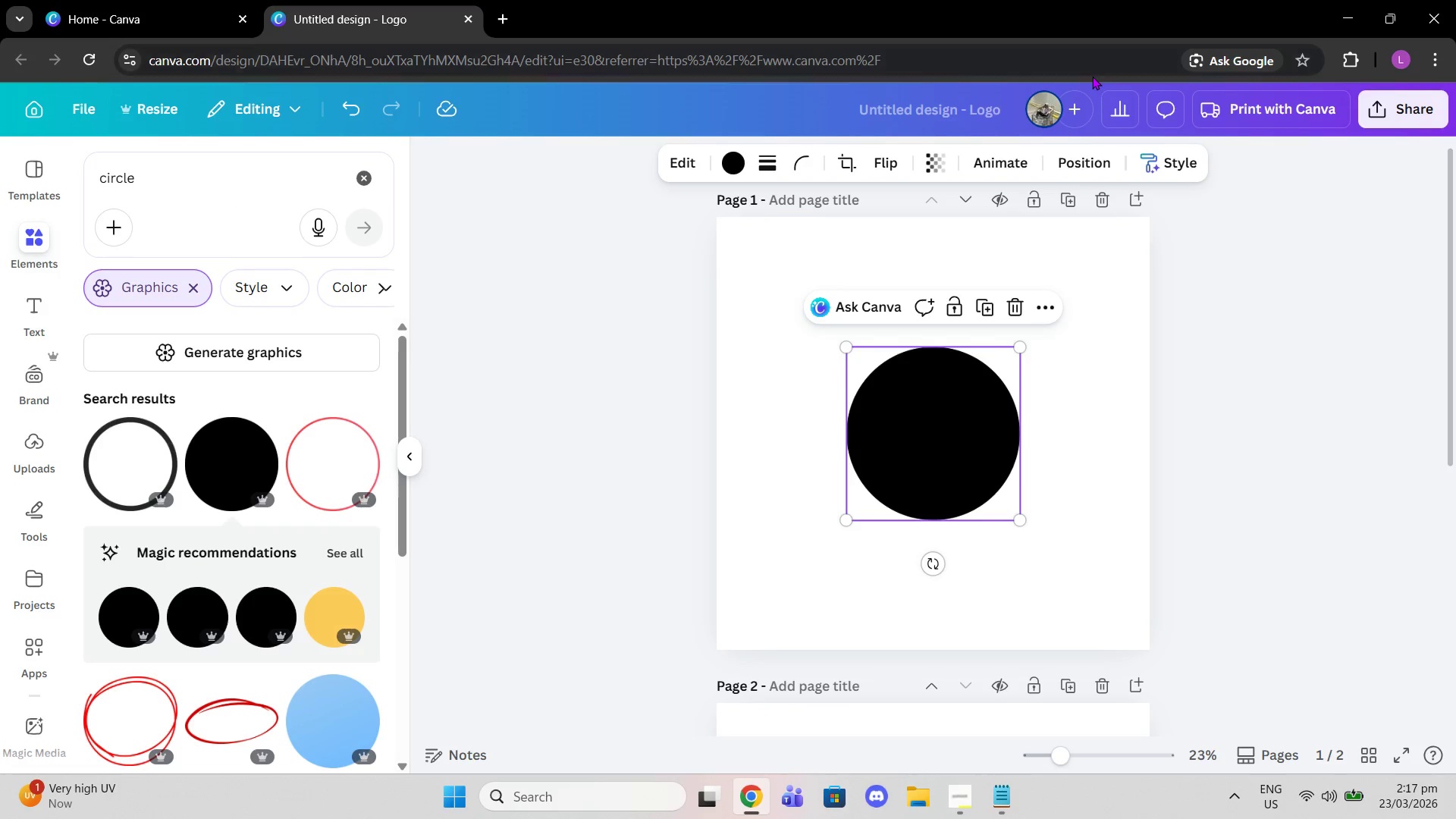 
left_click([1077, 154])
 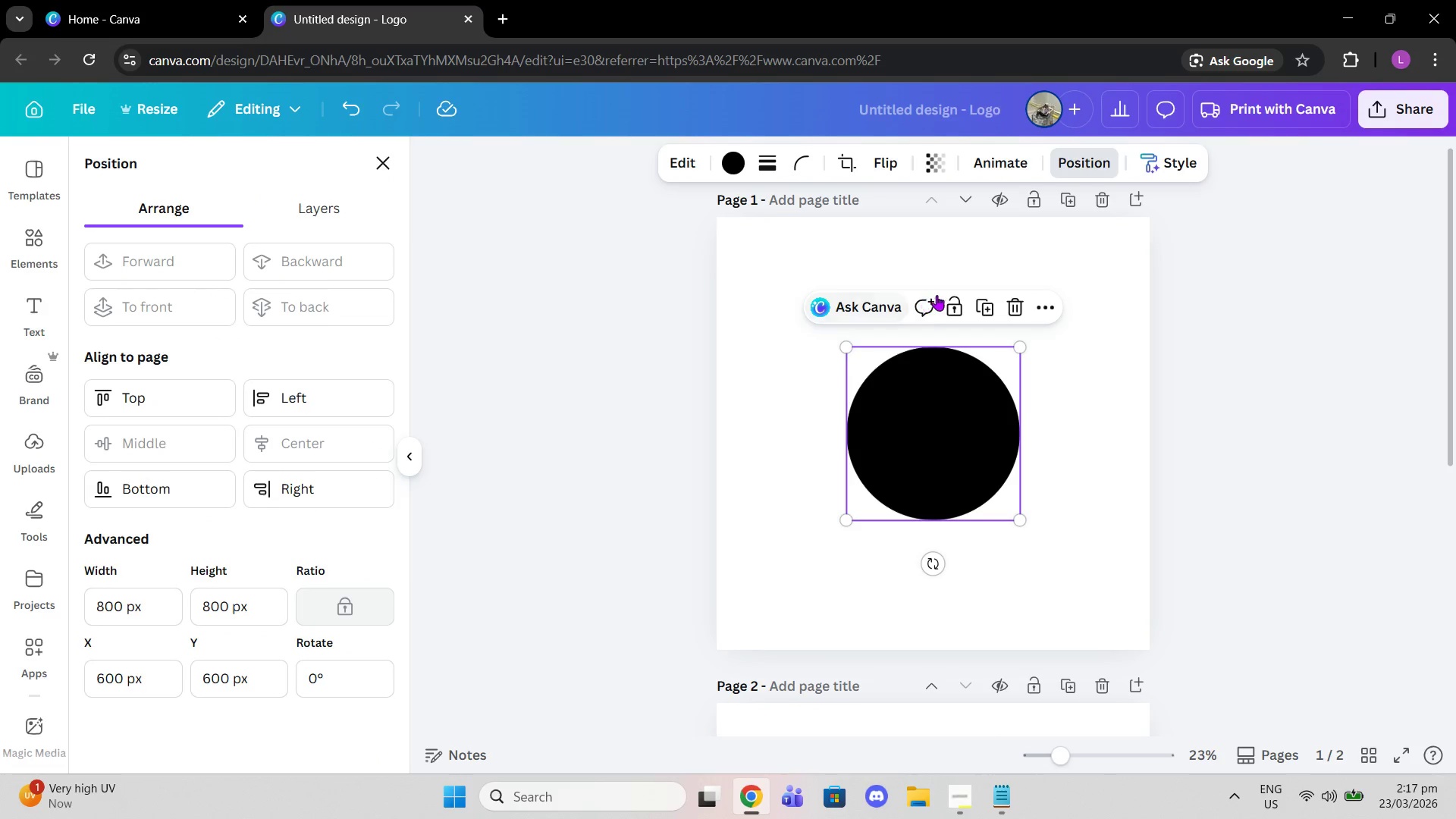 
double_click([949, 301])
 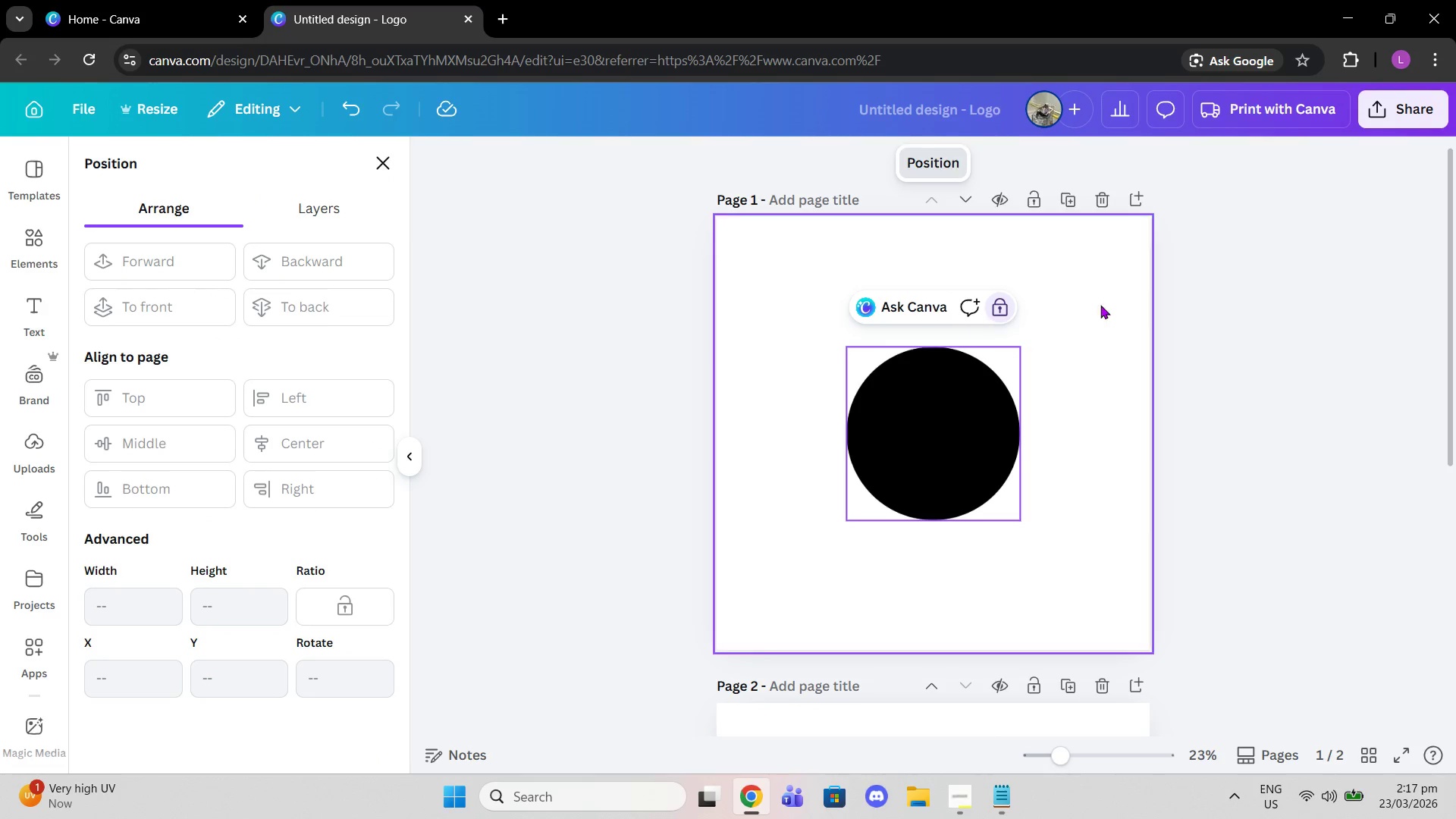 
left_click([1128, 301])
 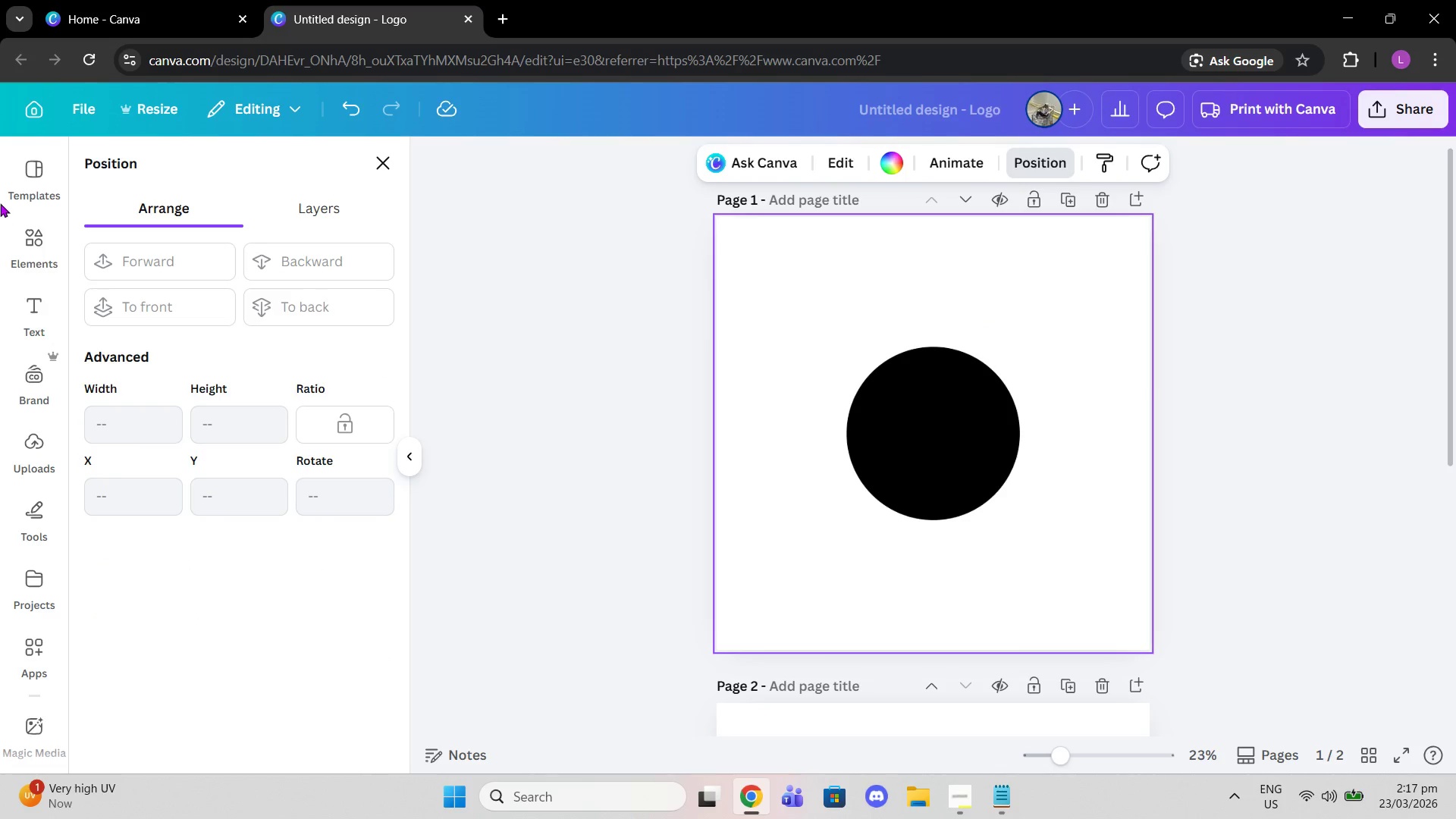 
left_click([21, 246])
 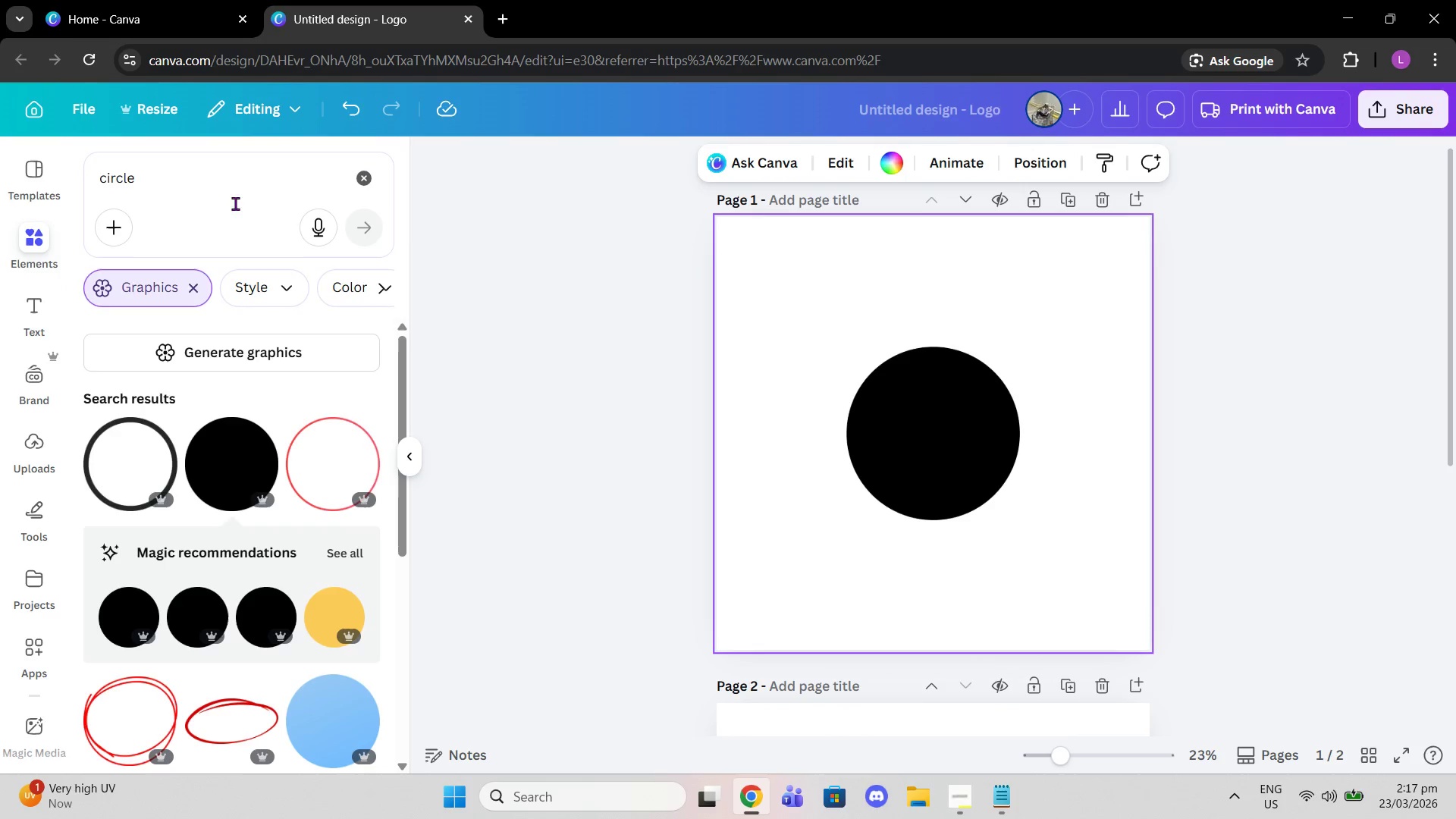 
left_click_drag(start_coordinate=[215, 173], to_coordinate=[36, 177])
 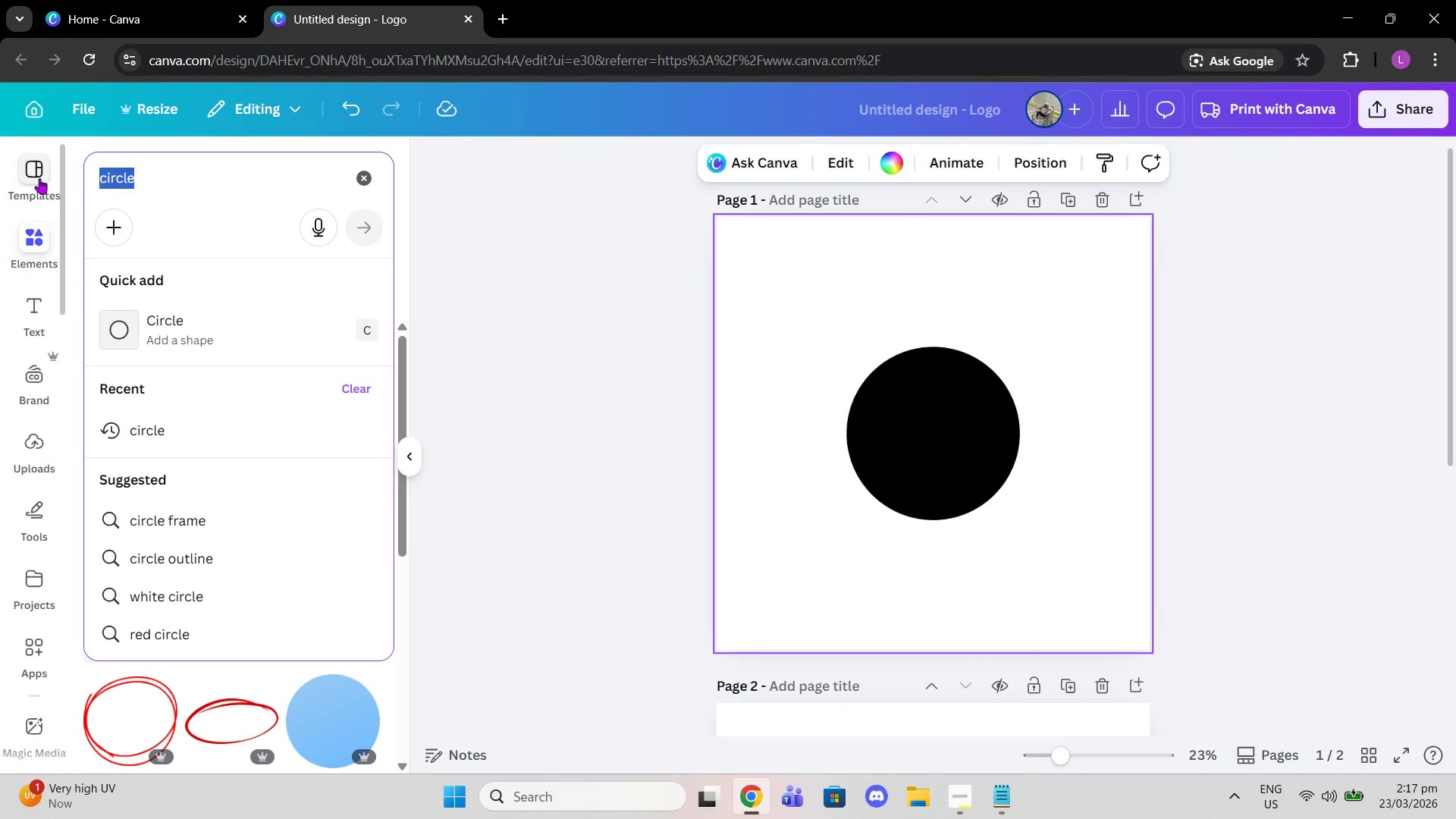 
type(brds nest)
 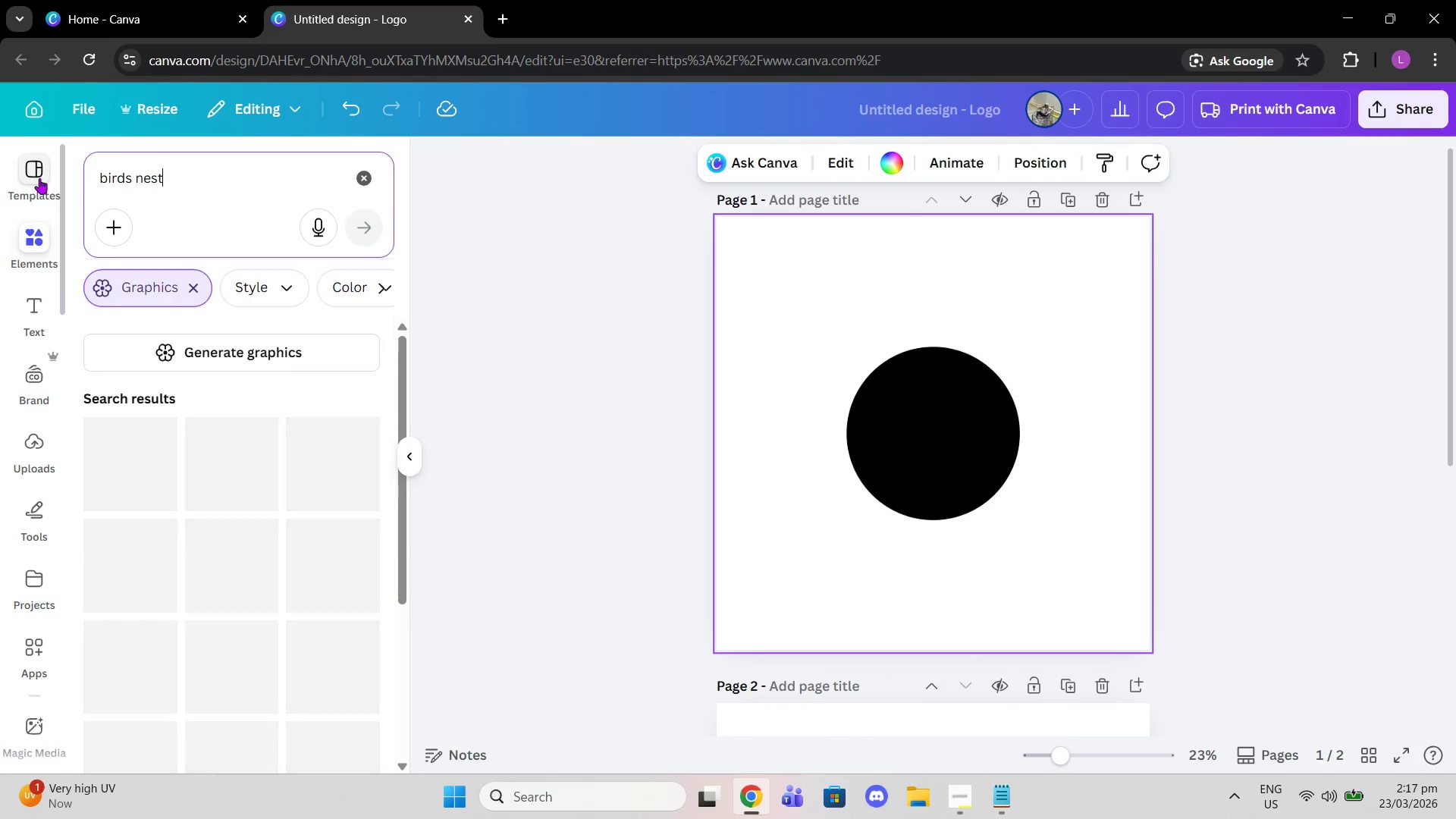 
hold_key(key=I, duration=10.33)
 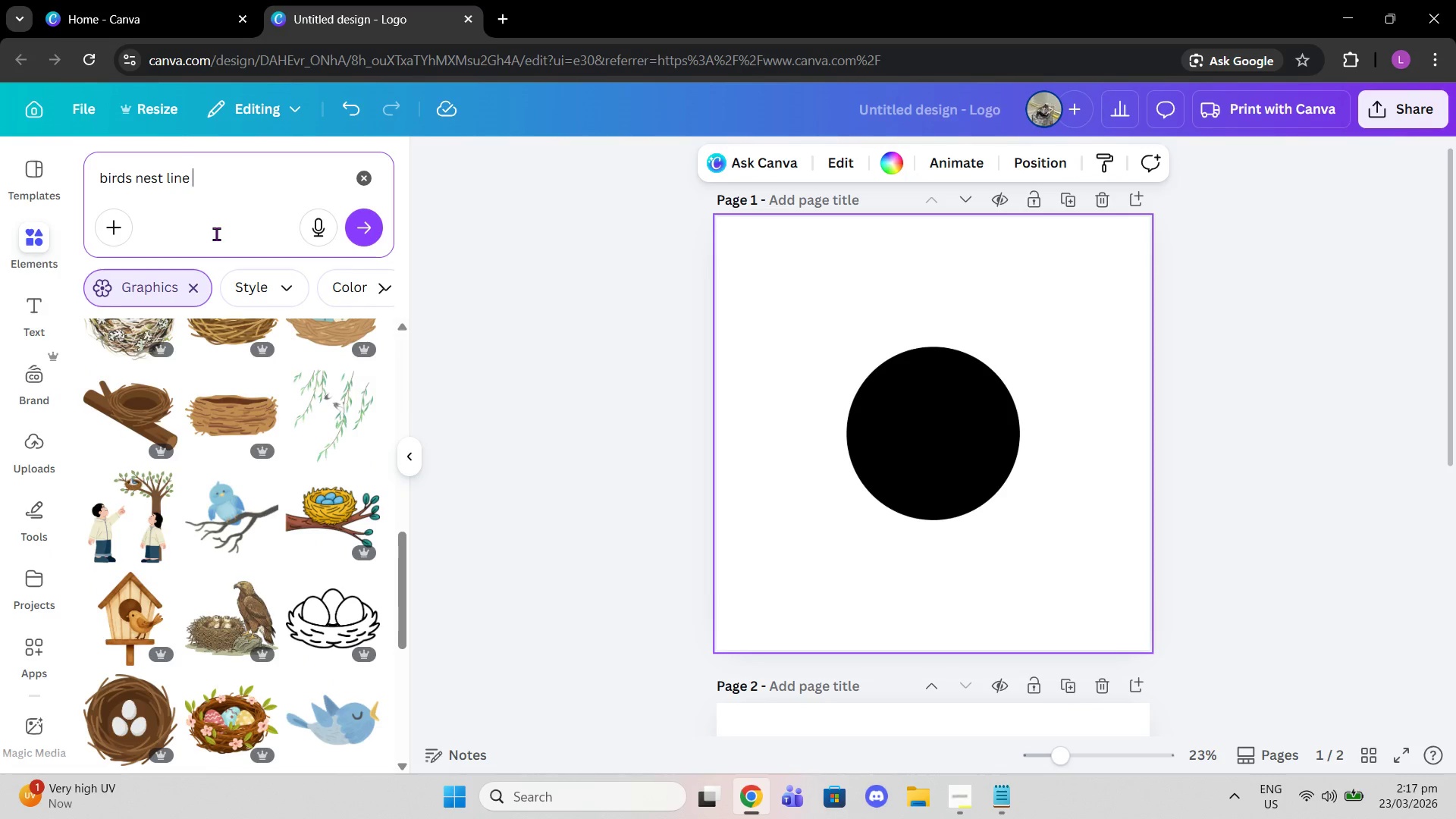 
key(Enter)
 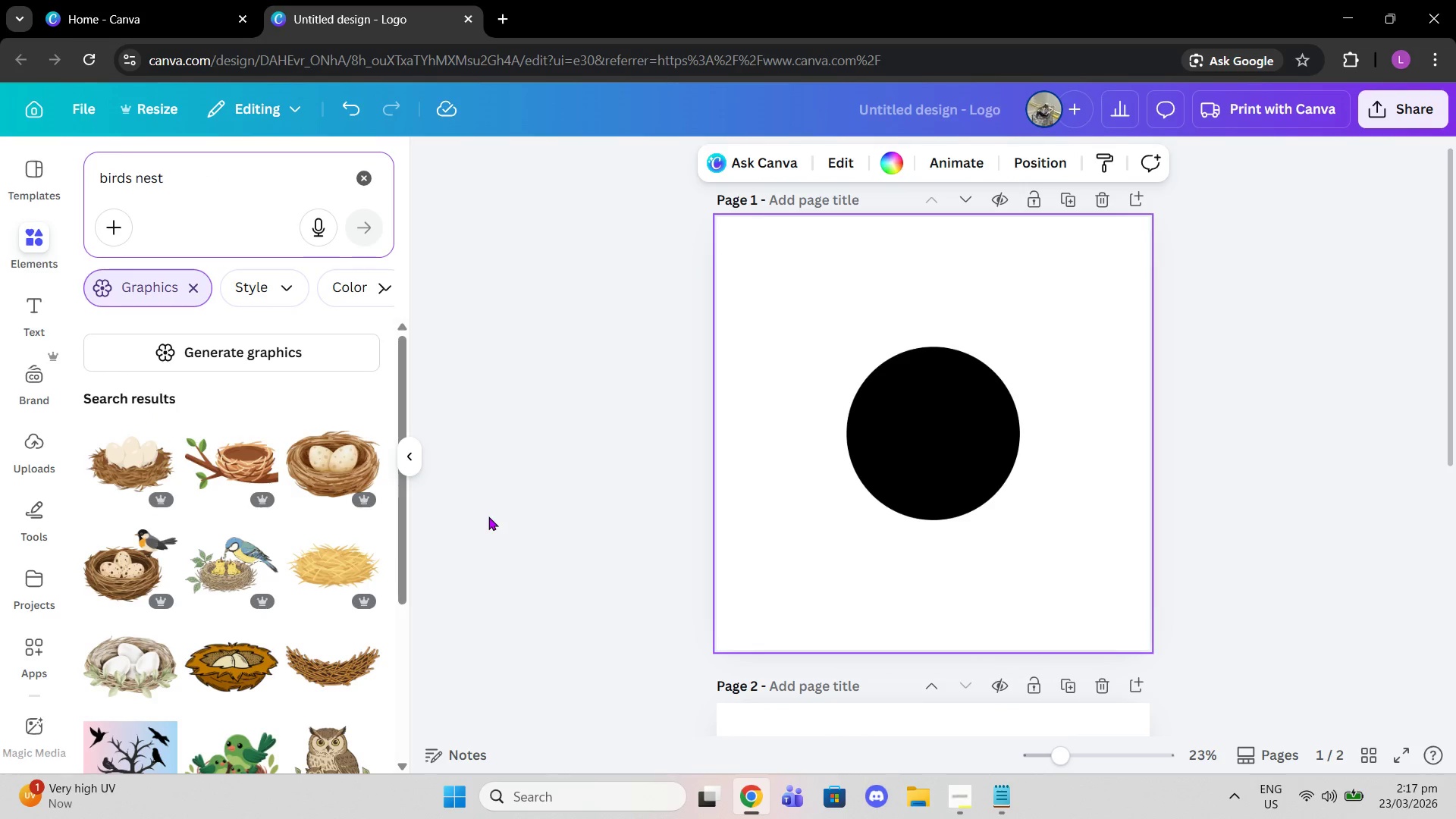 
scroll: coordinate [262, 425], scroll_direction: down, amount: 8.0
 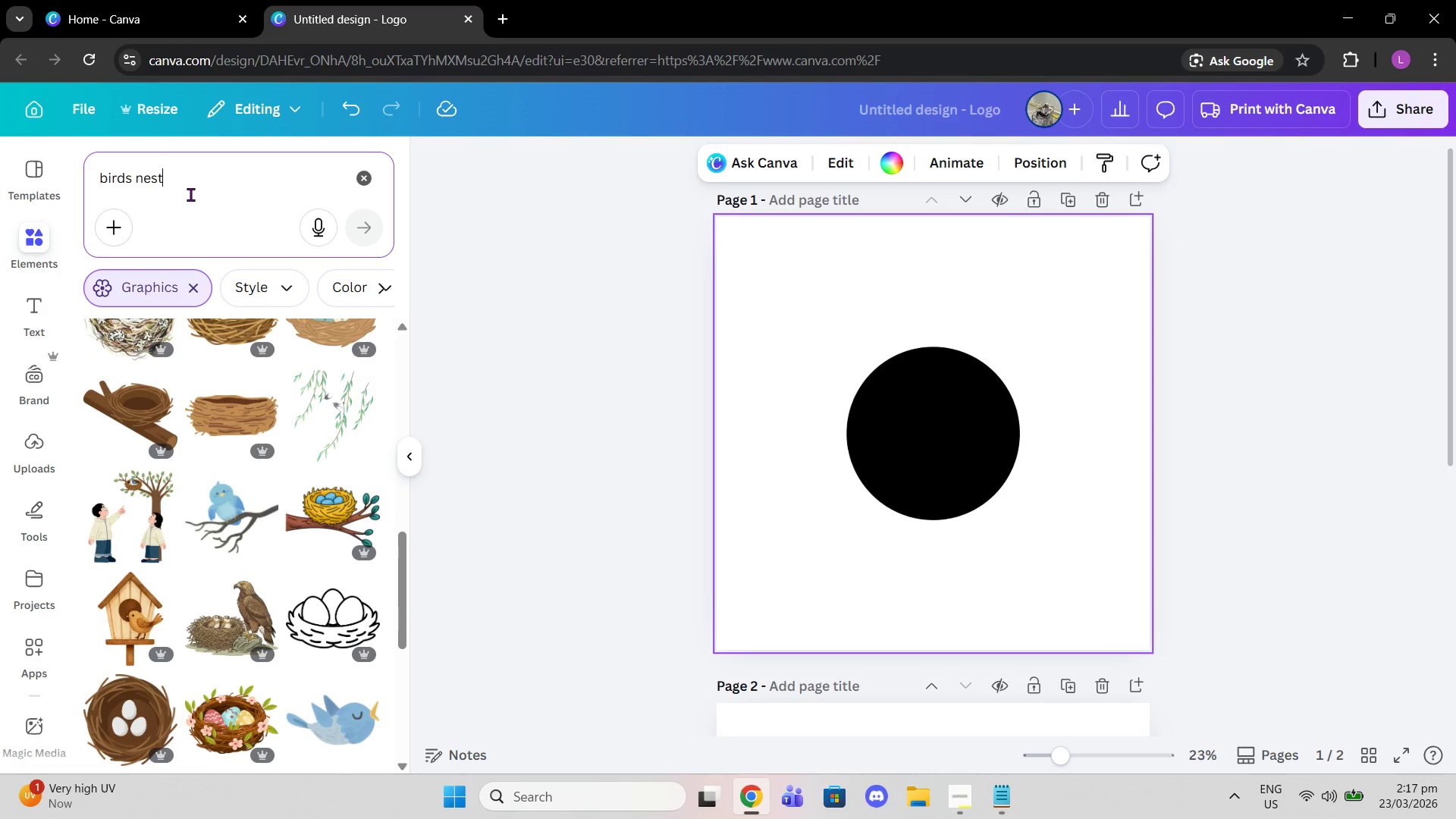 
type( lne are)
key(Backspace)
type(r)
key(Backspace)
type(t)
 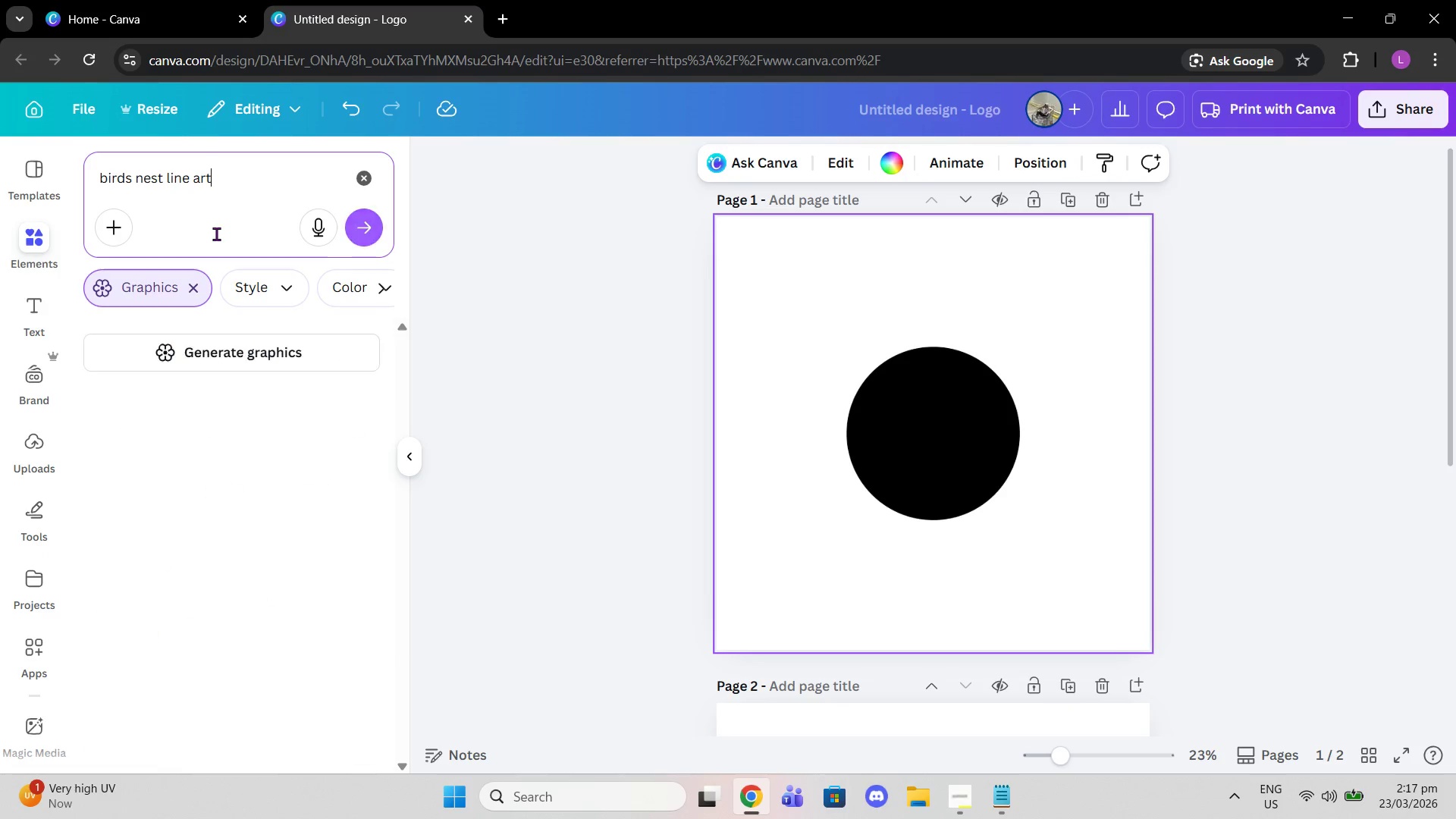 
key(Enter)
 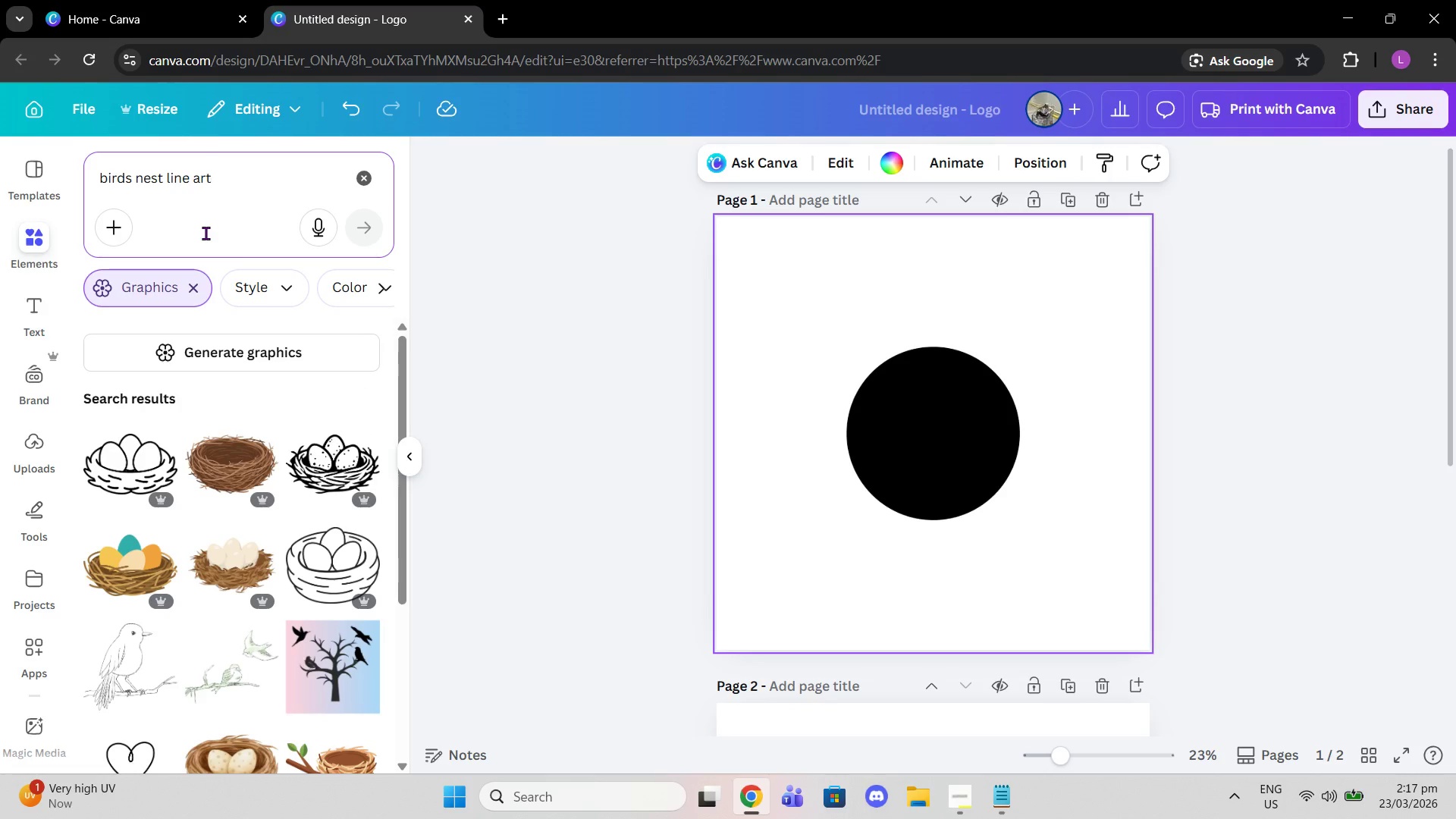 
scroll: coordinate [366, 445], scroll_direction: down, amount: 1.0
 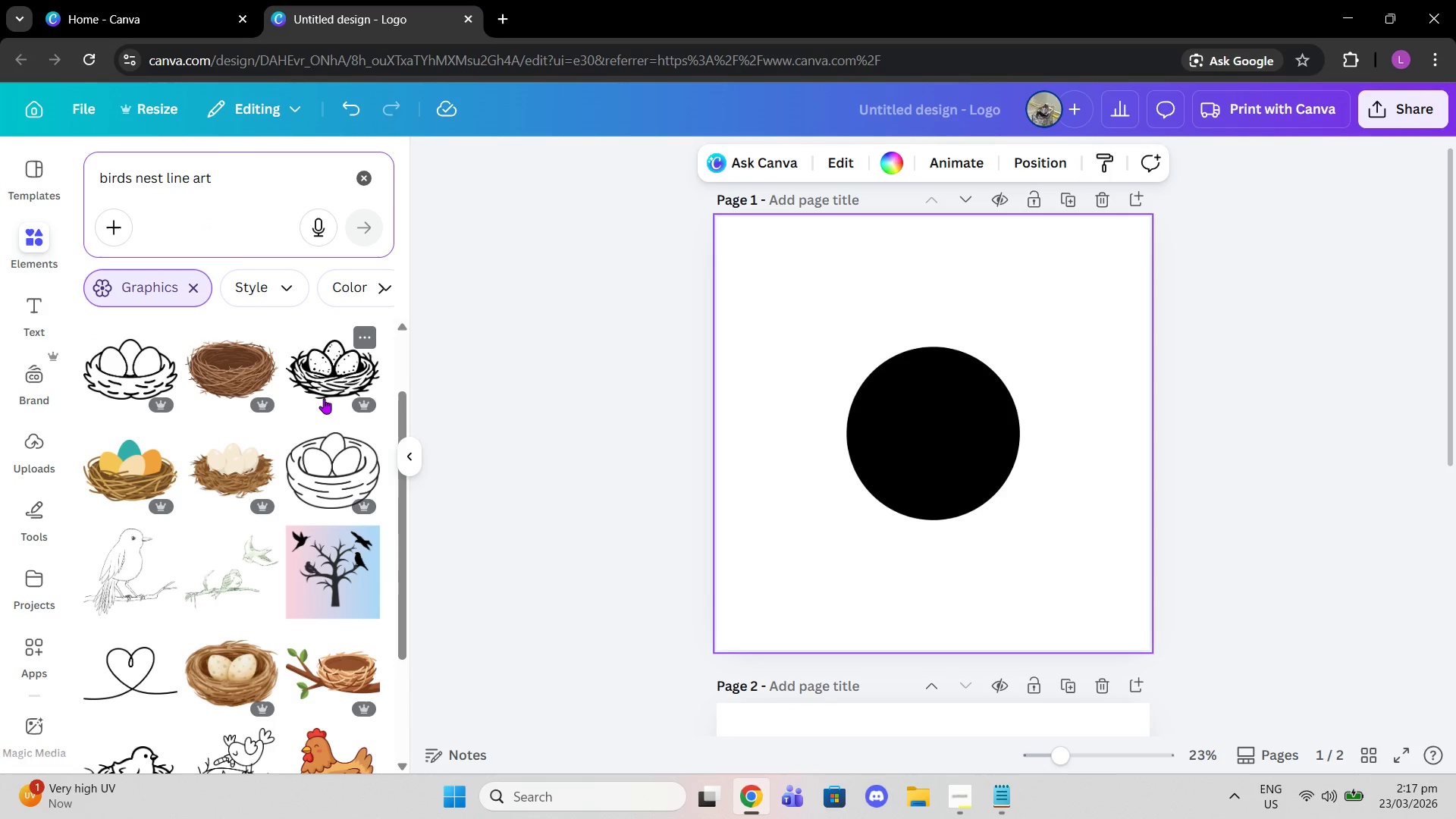 
left_click([339, 364])
 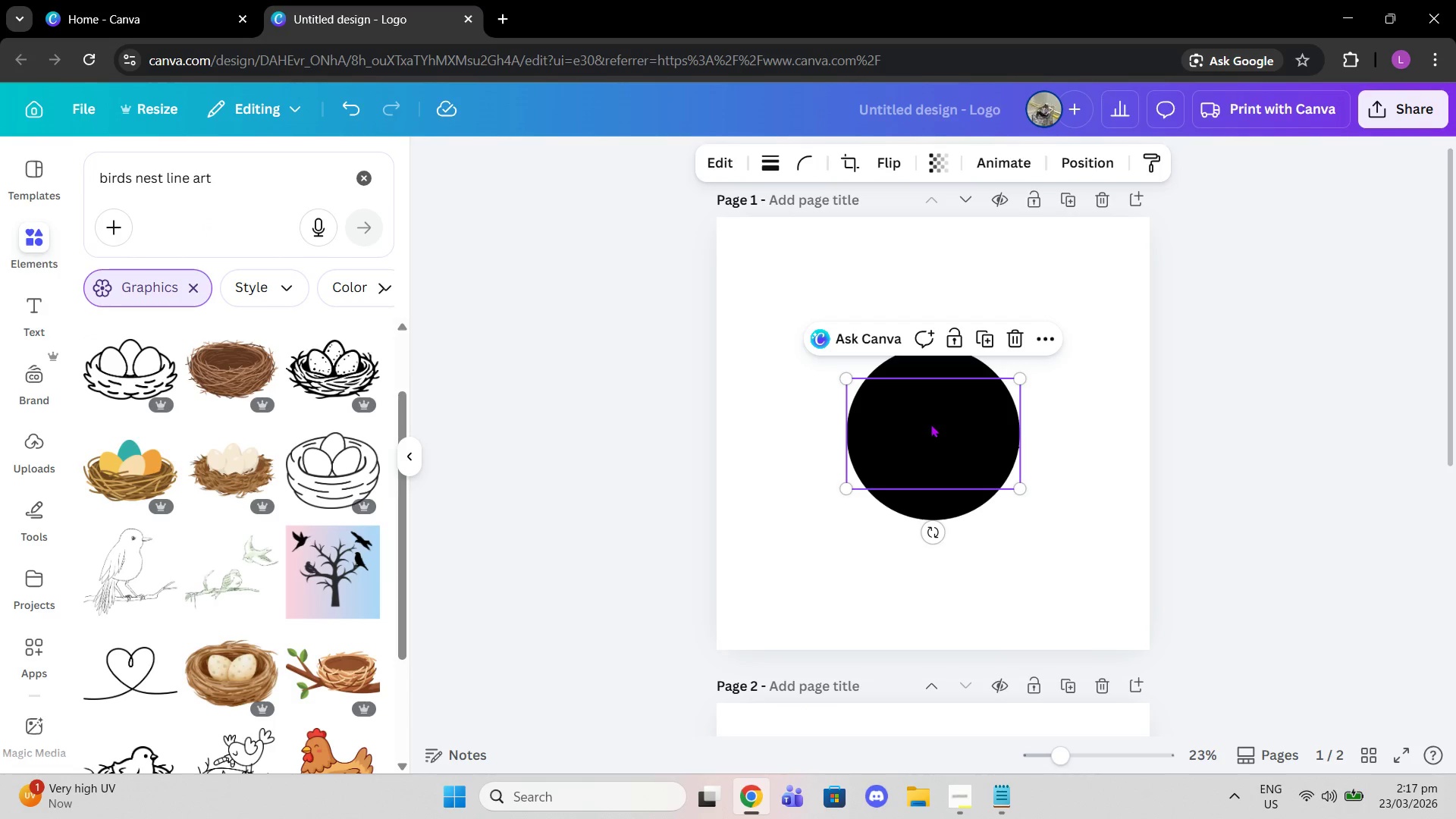 
left_click_drag(start_coordinate=[930, 427], to_coordinate=[811, 267])
 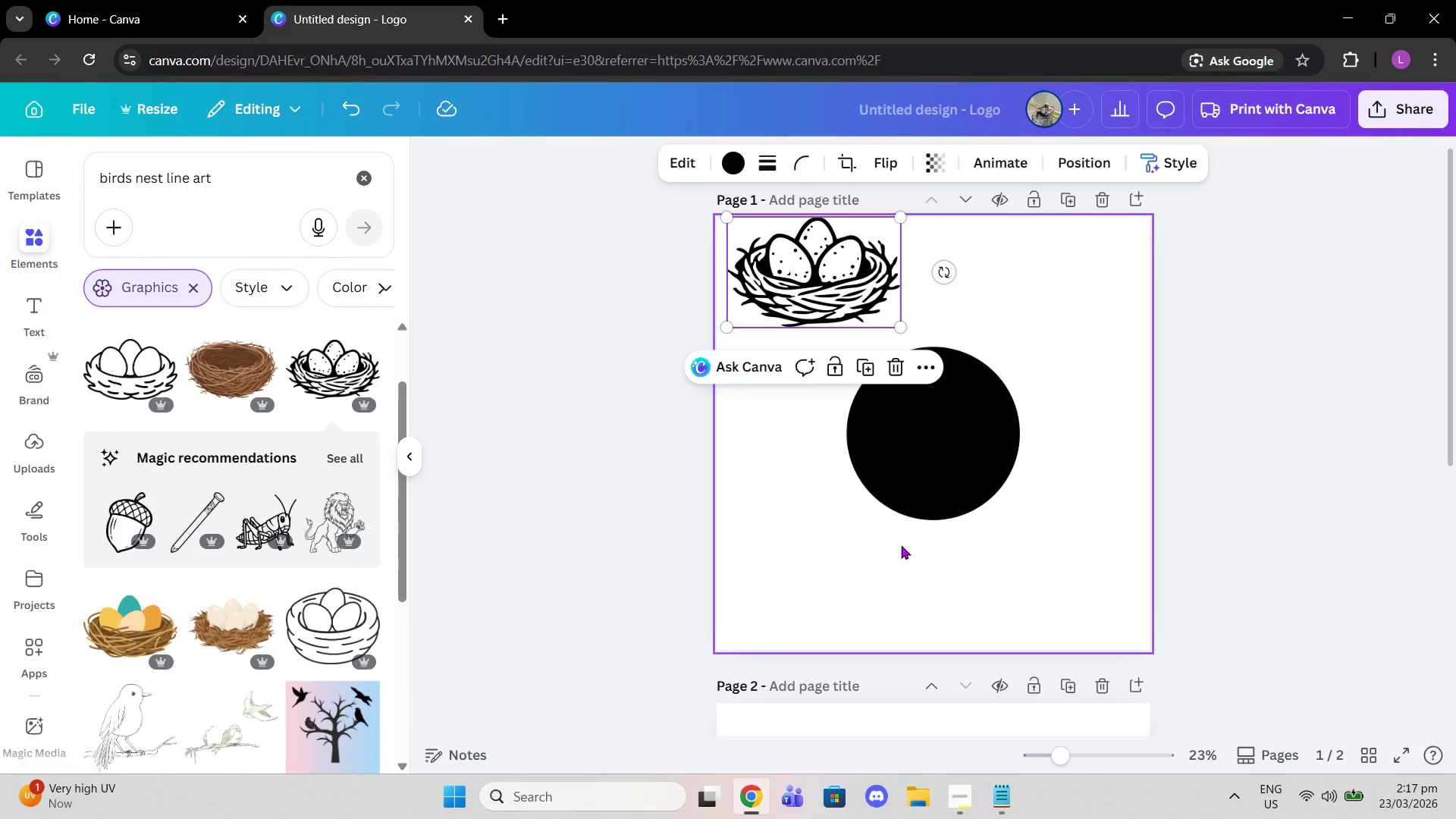 
left_click([1003, 808])
 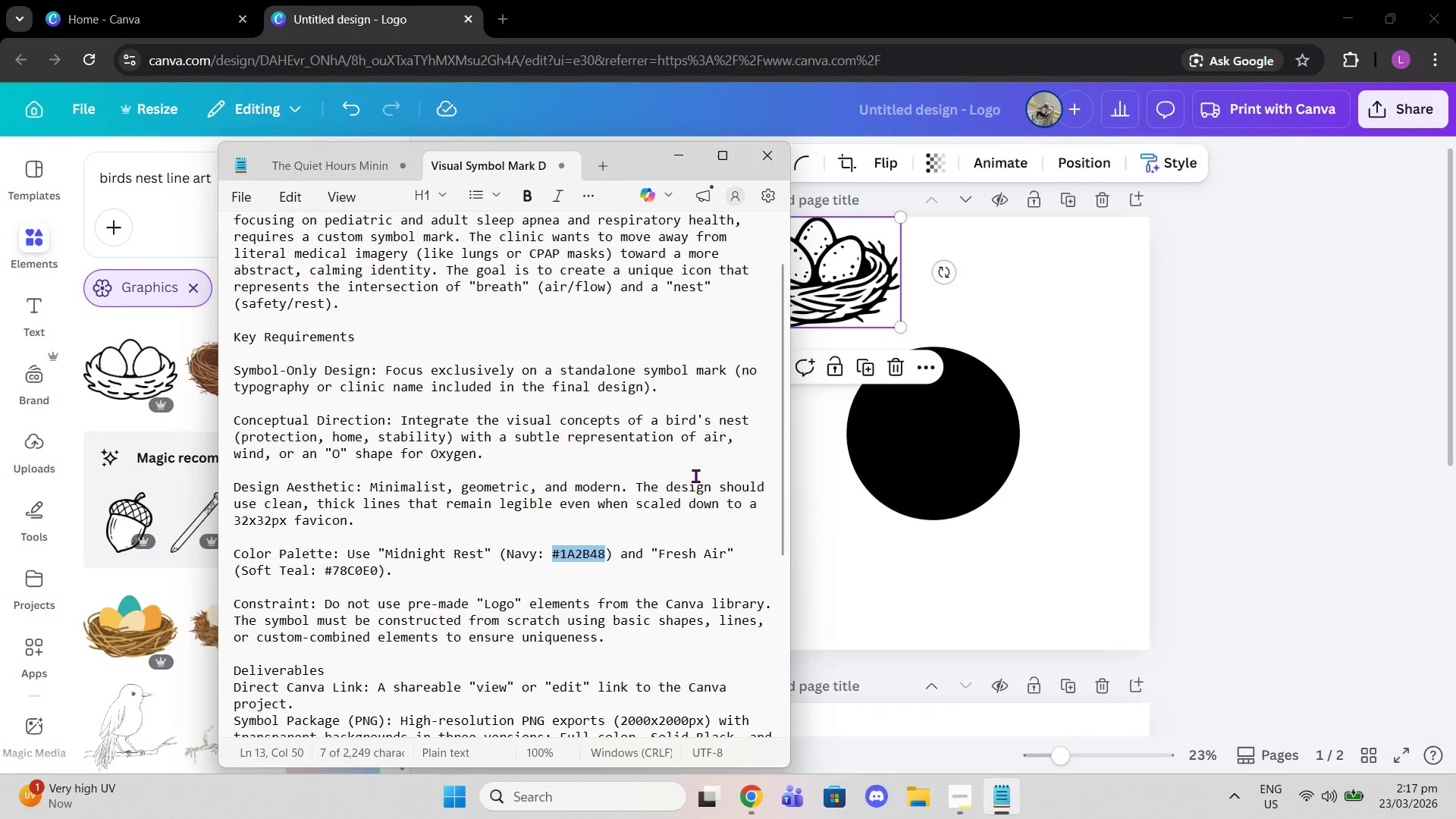 
scroll: coordinate [691, 470], scroll_direction: up, amount: 1.0
 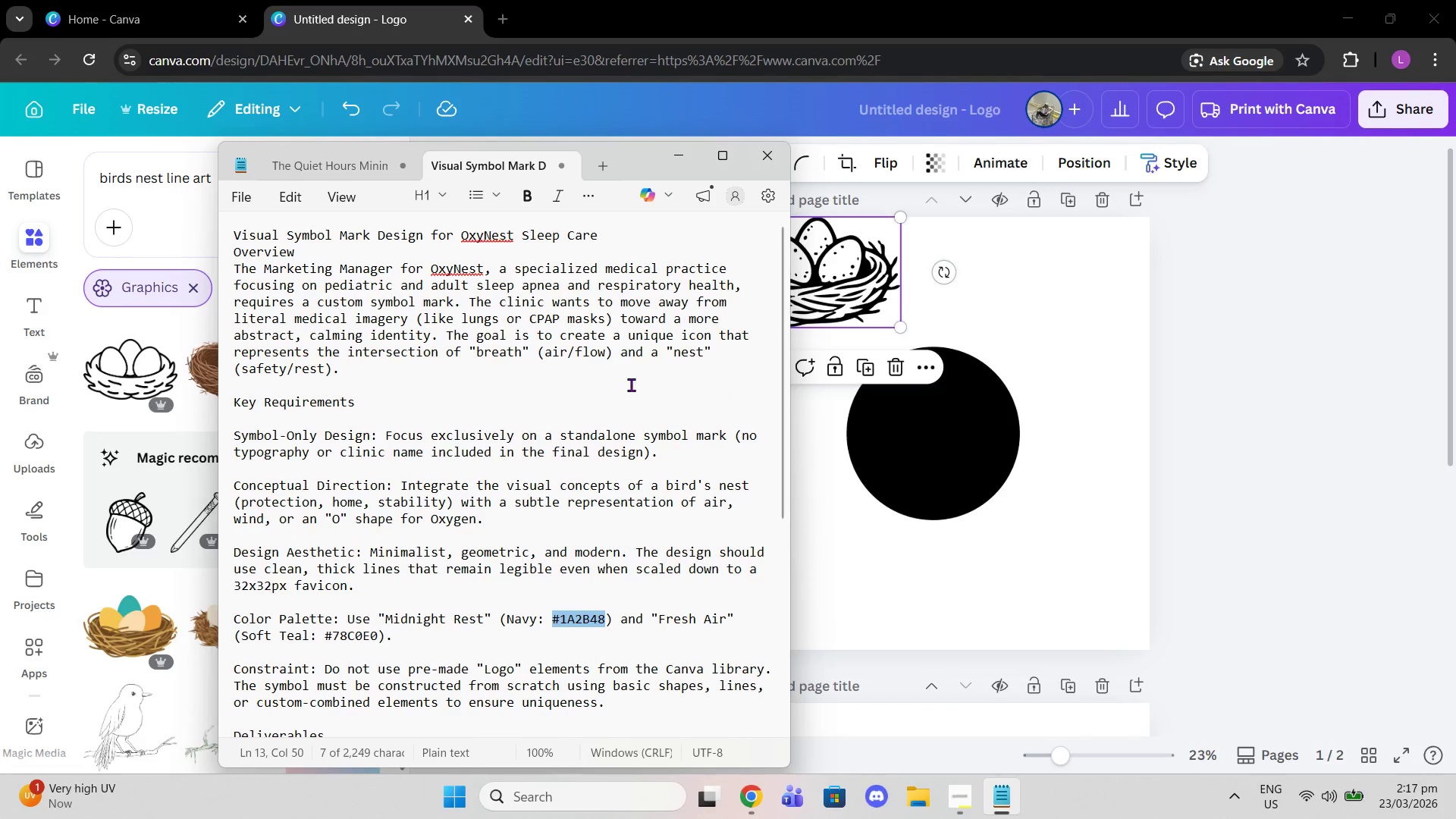 
left_click([631, 384])
 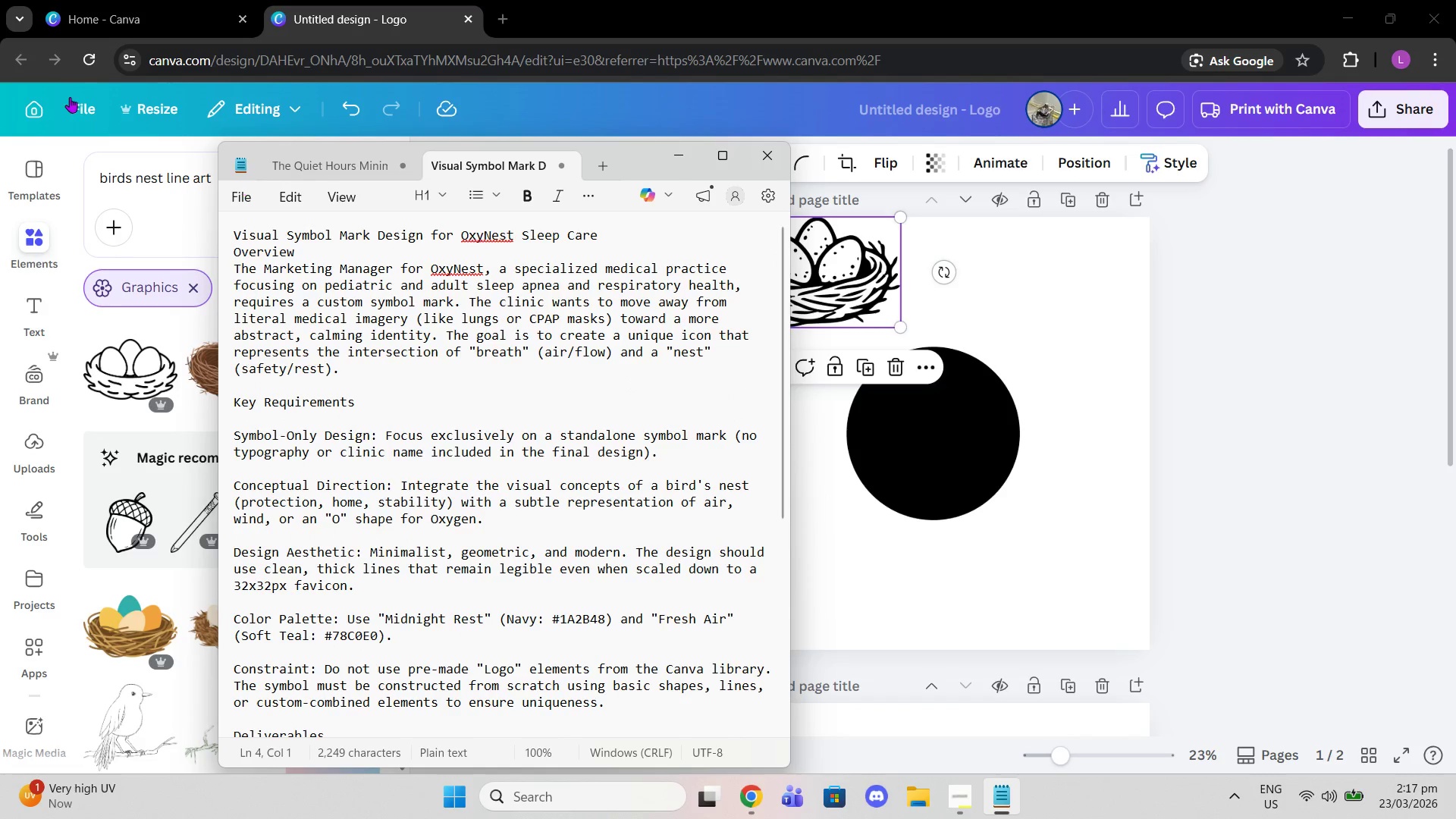 
left_click([169, 170])
 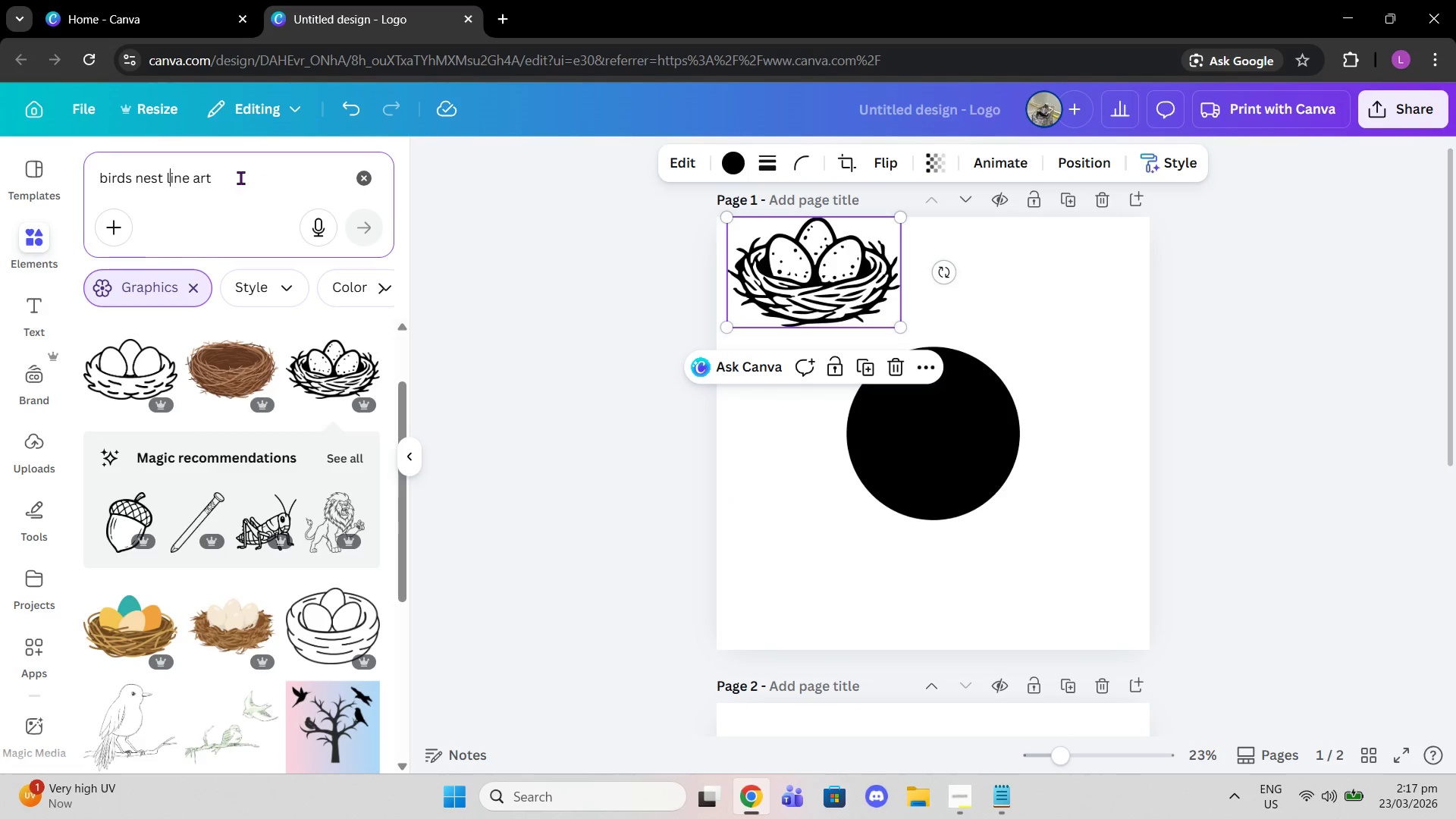 
left_click_drag(start_coordinate=[240, 177], to_coordinate=[32, 176])
 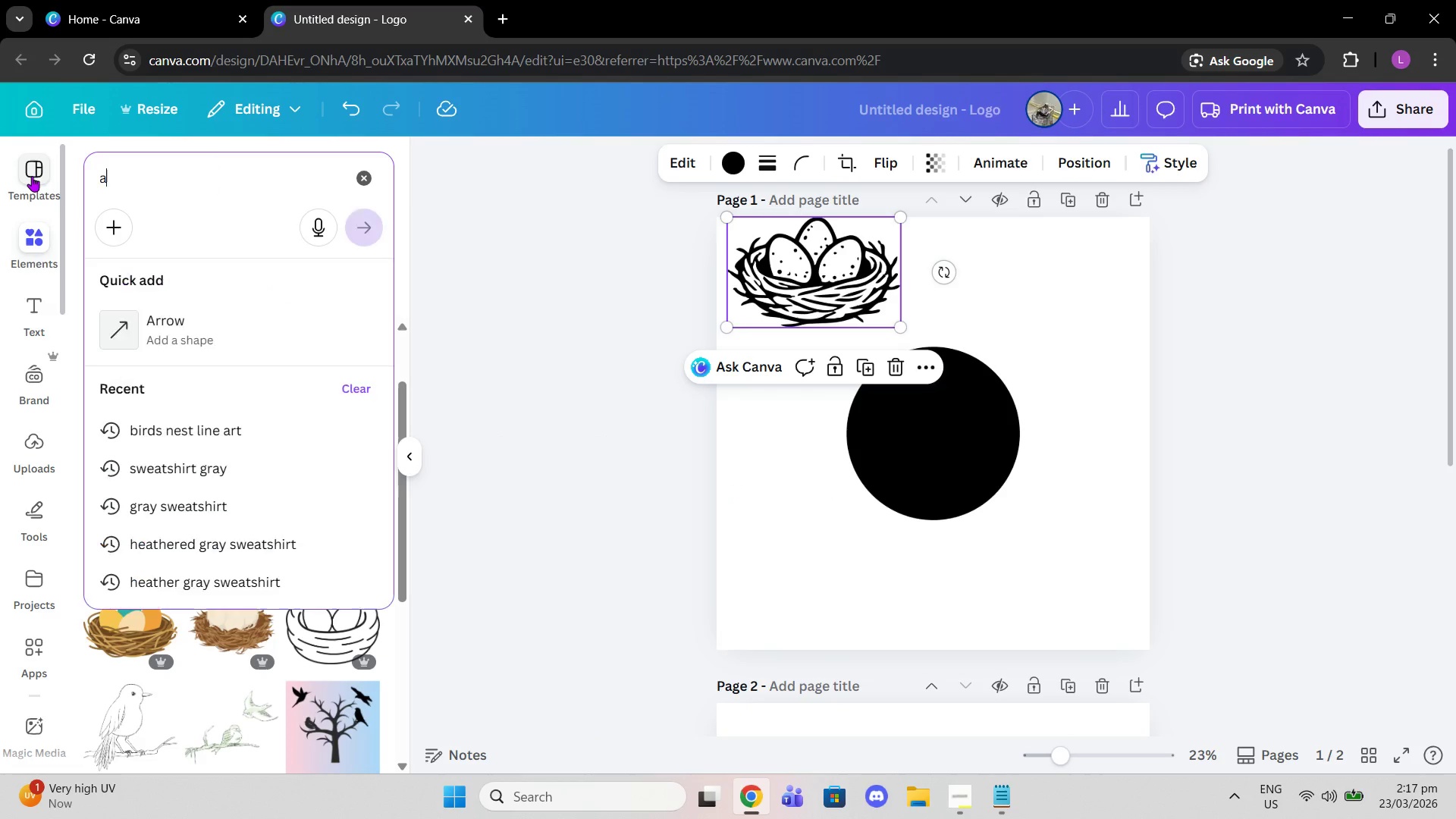 
type(ari)
key(Backspace)
key(Backspace)
type(ir flow)
 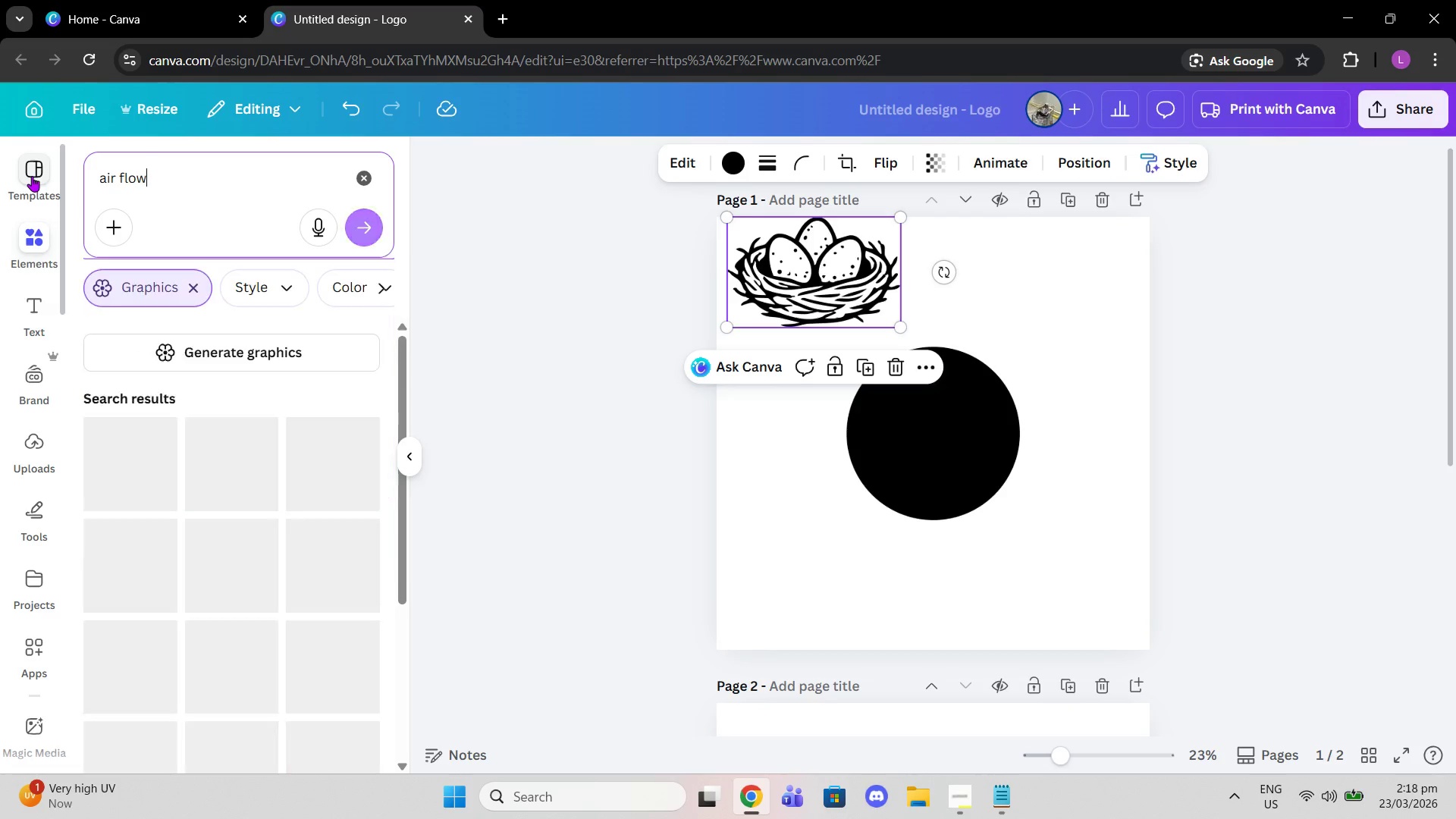 
key(Enter)
 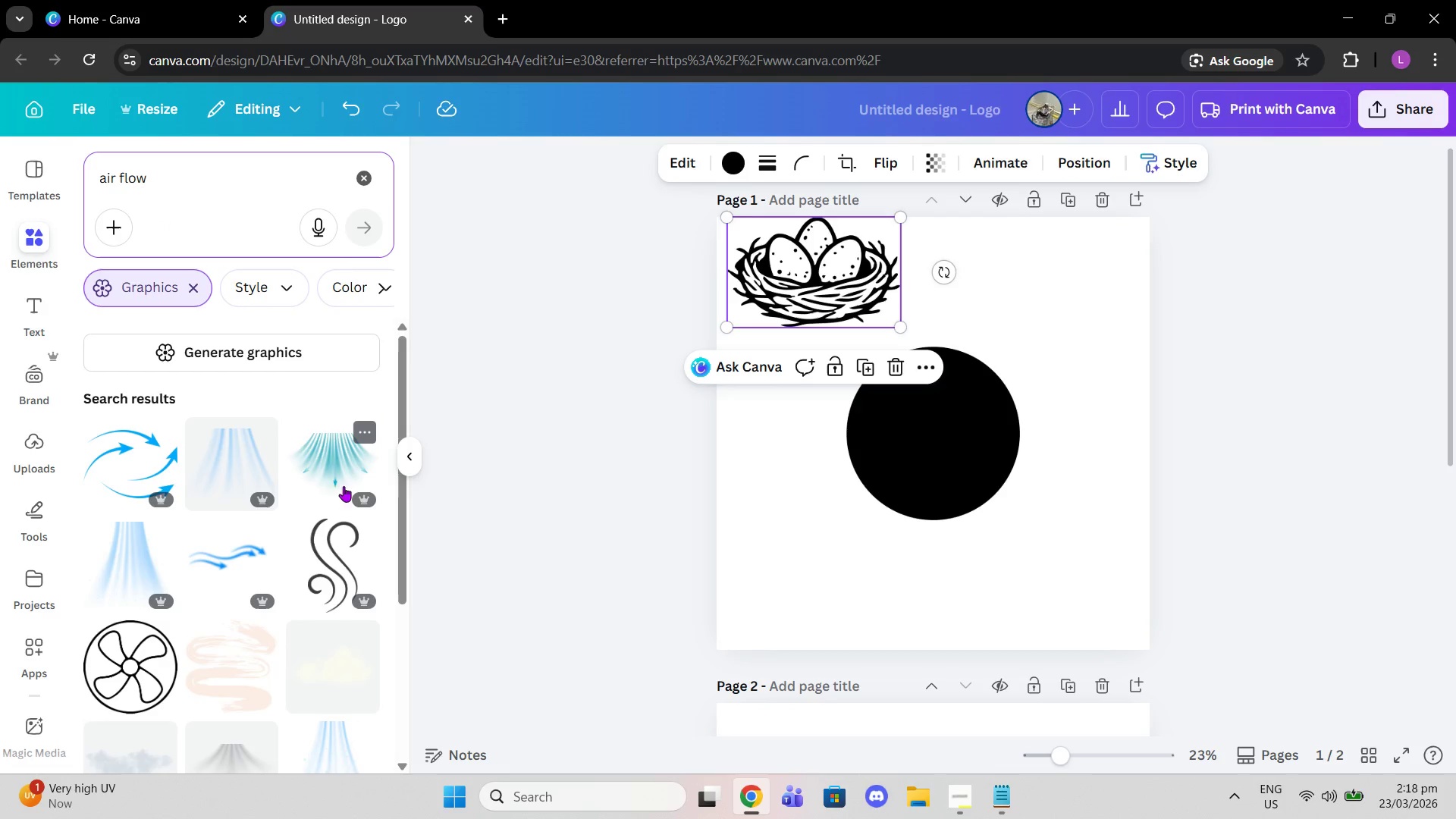 
scroll: coordinate [274, 565], scroll_direction: down, amount: 4.0
 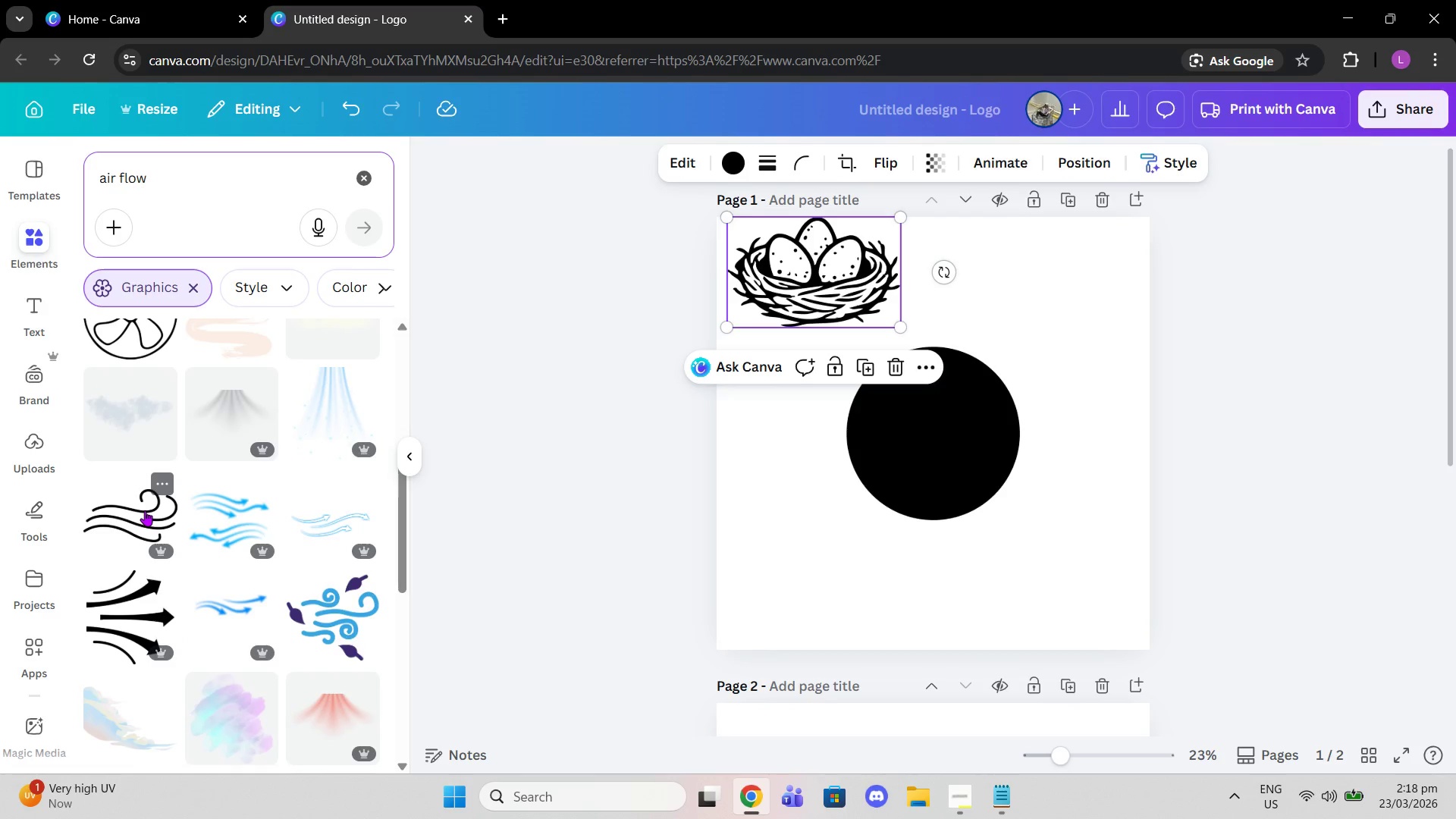 
left_click([145, 510])
 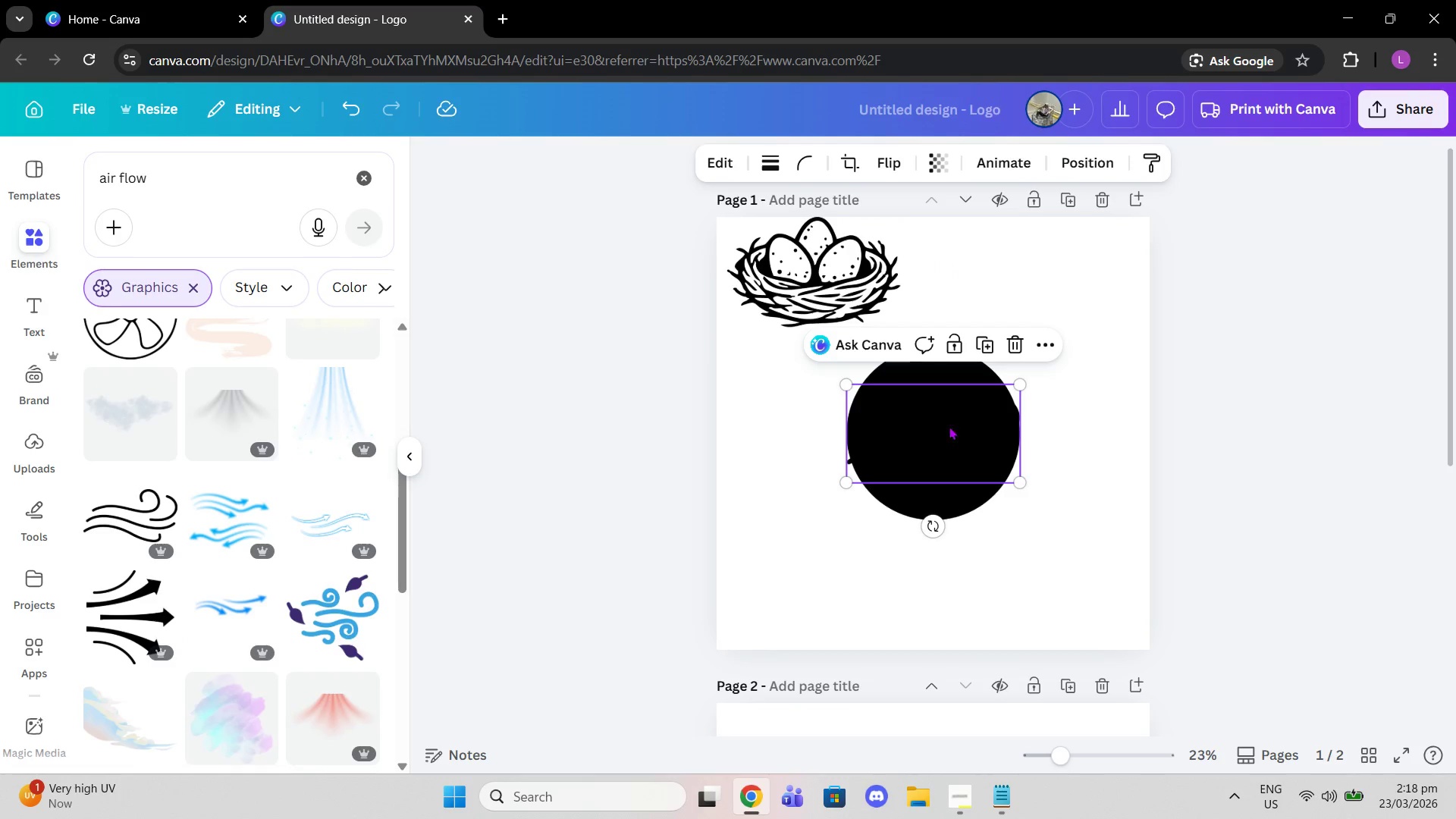 
left_click_drag(start_coordinate=[938, 440], to_coordinate=[1037, 290])
 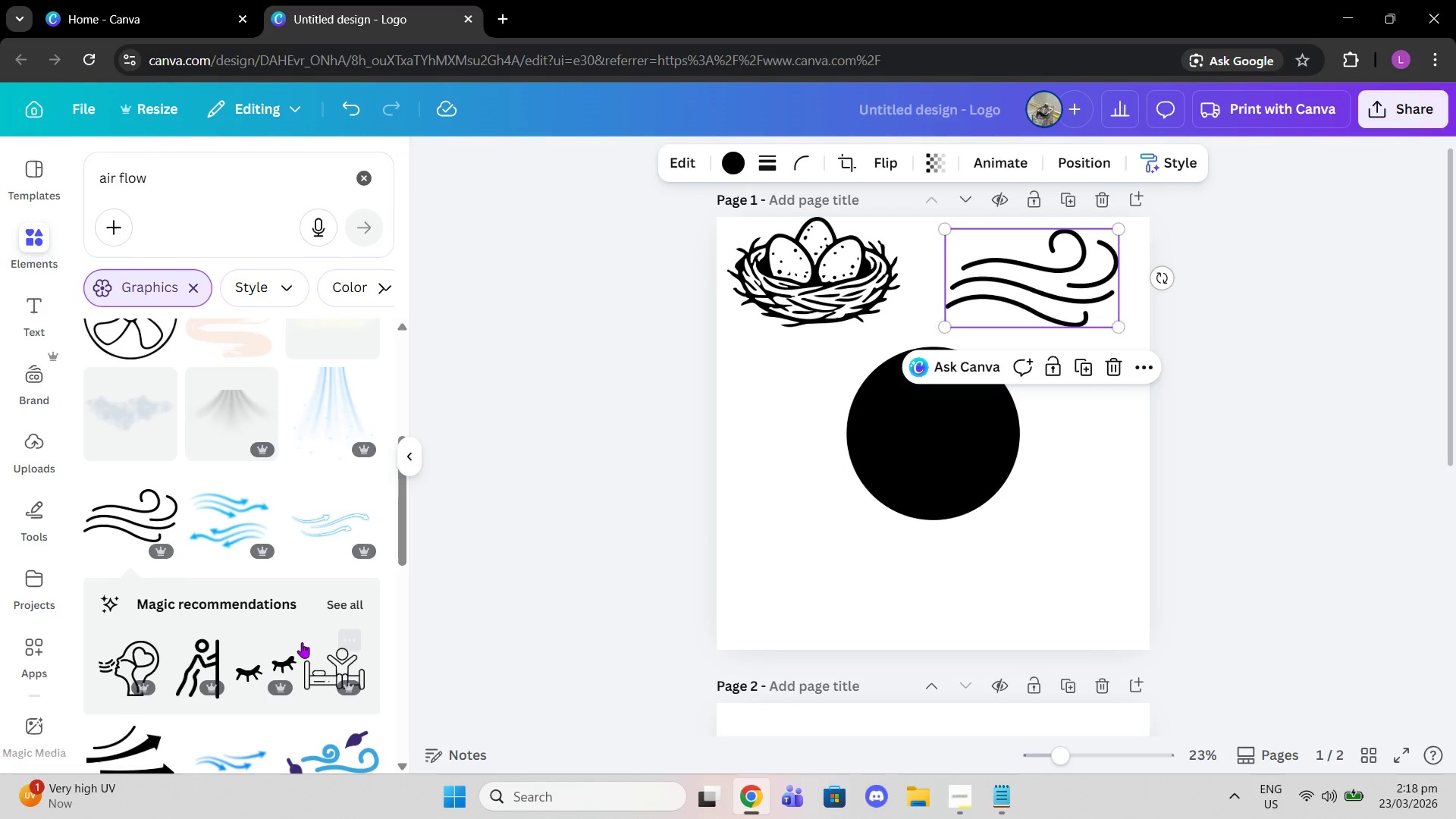 
scroll: coordinate [286, 610], scroll_direction: down, amount: 3.0
 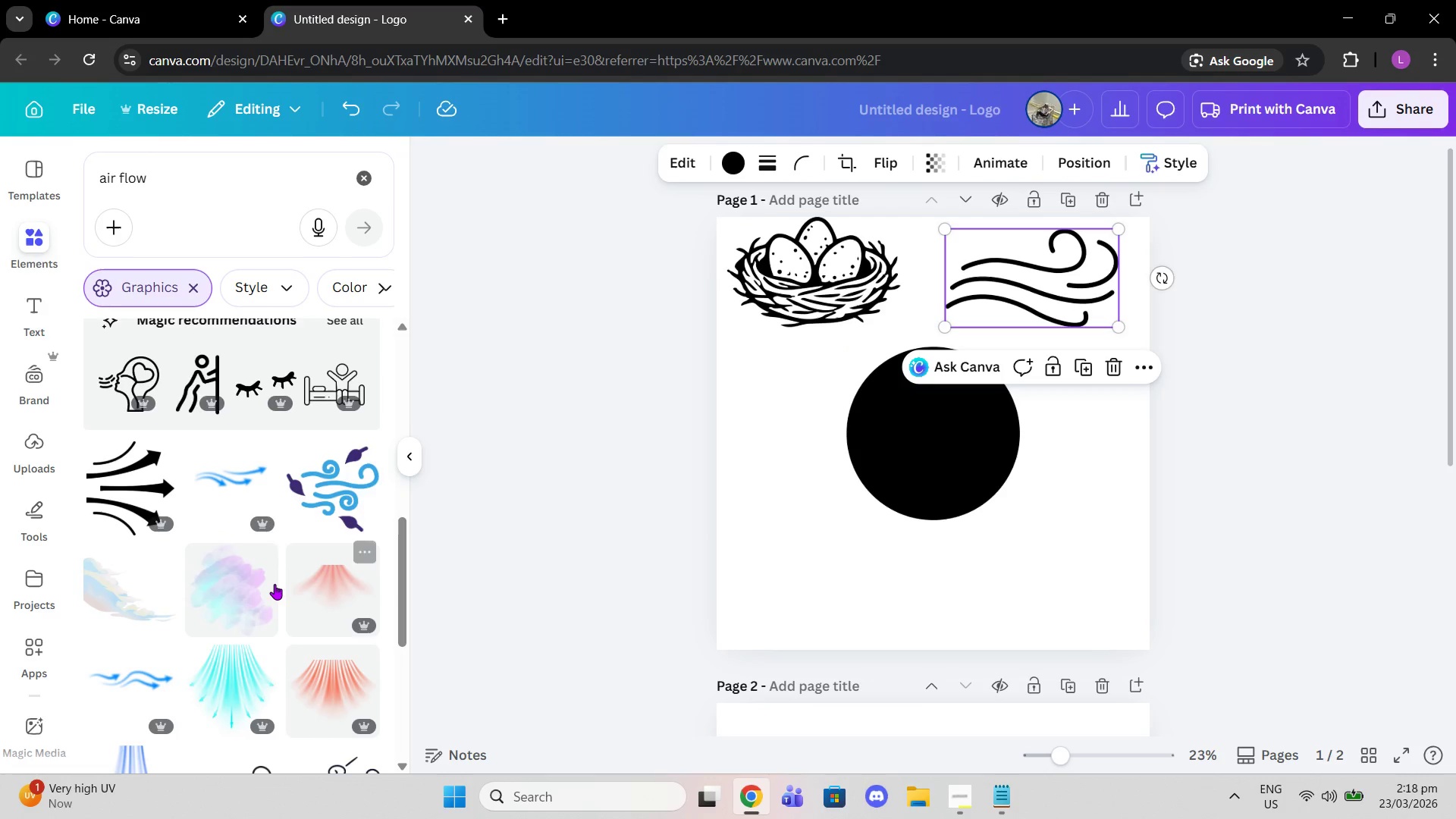 
scroll: coordinate [273, 584], scroll_direction: up, amount: 4.0
 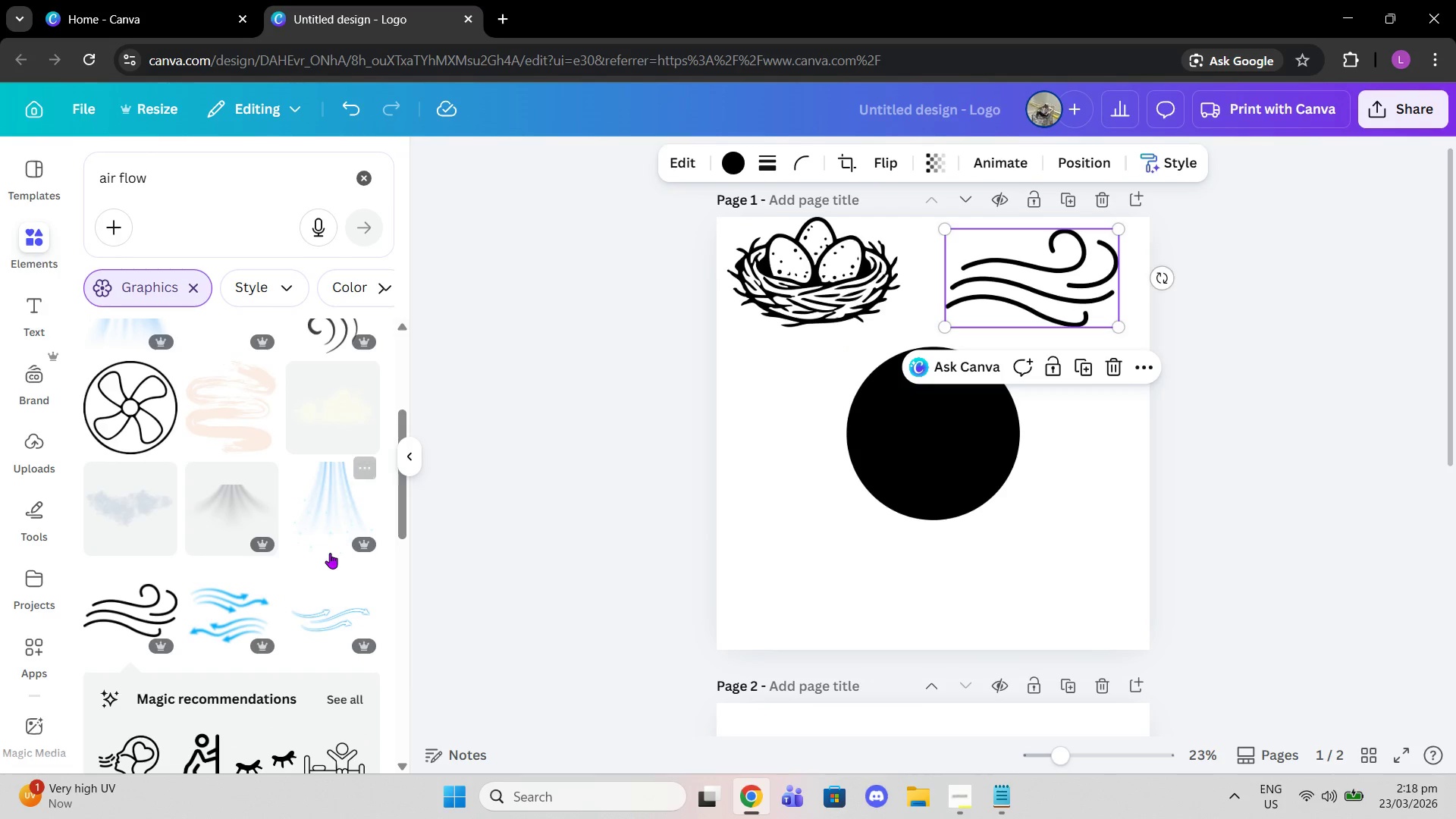 
mouse_move([328, 627])
 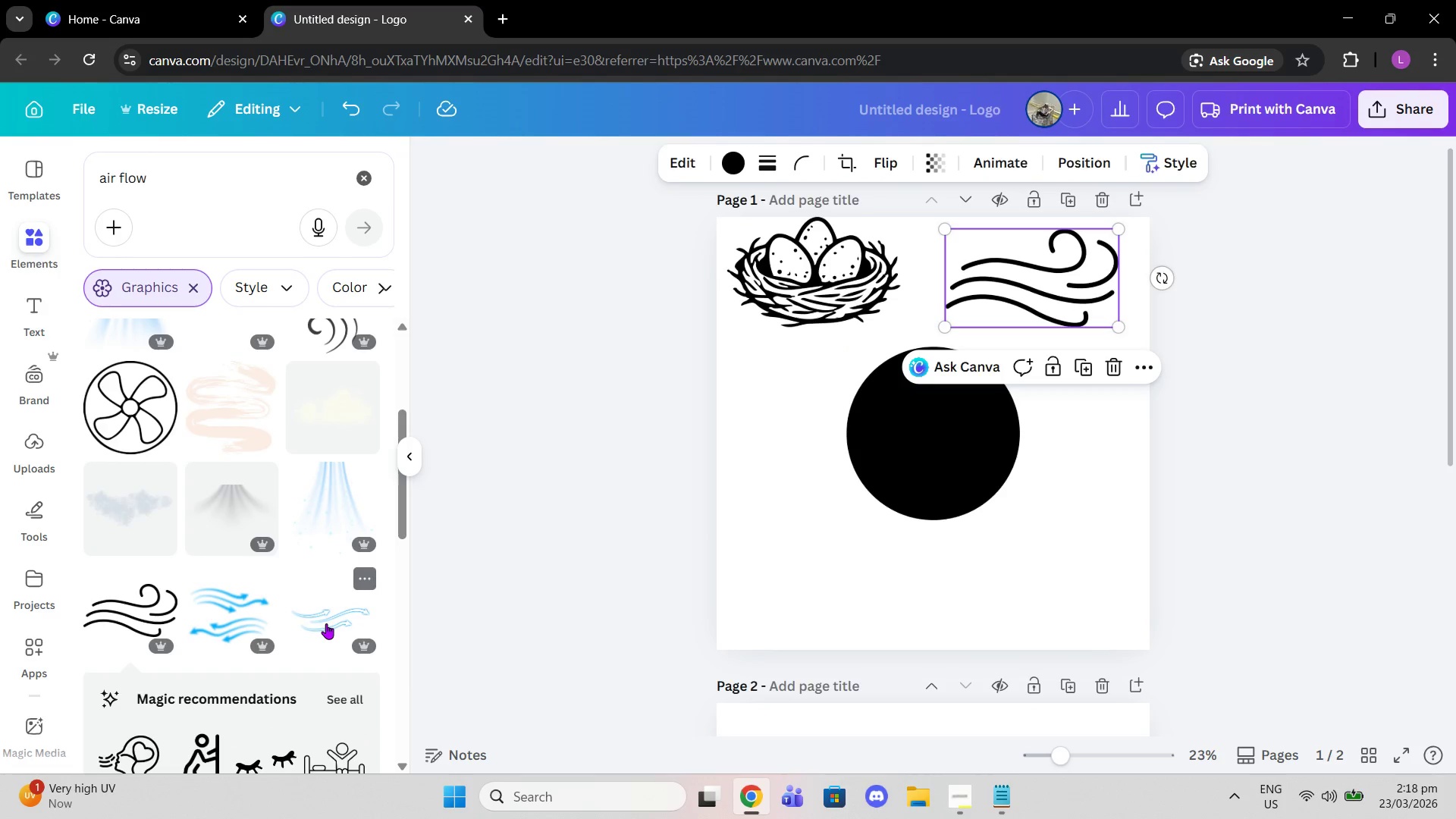 
left_click([326, 623])
 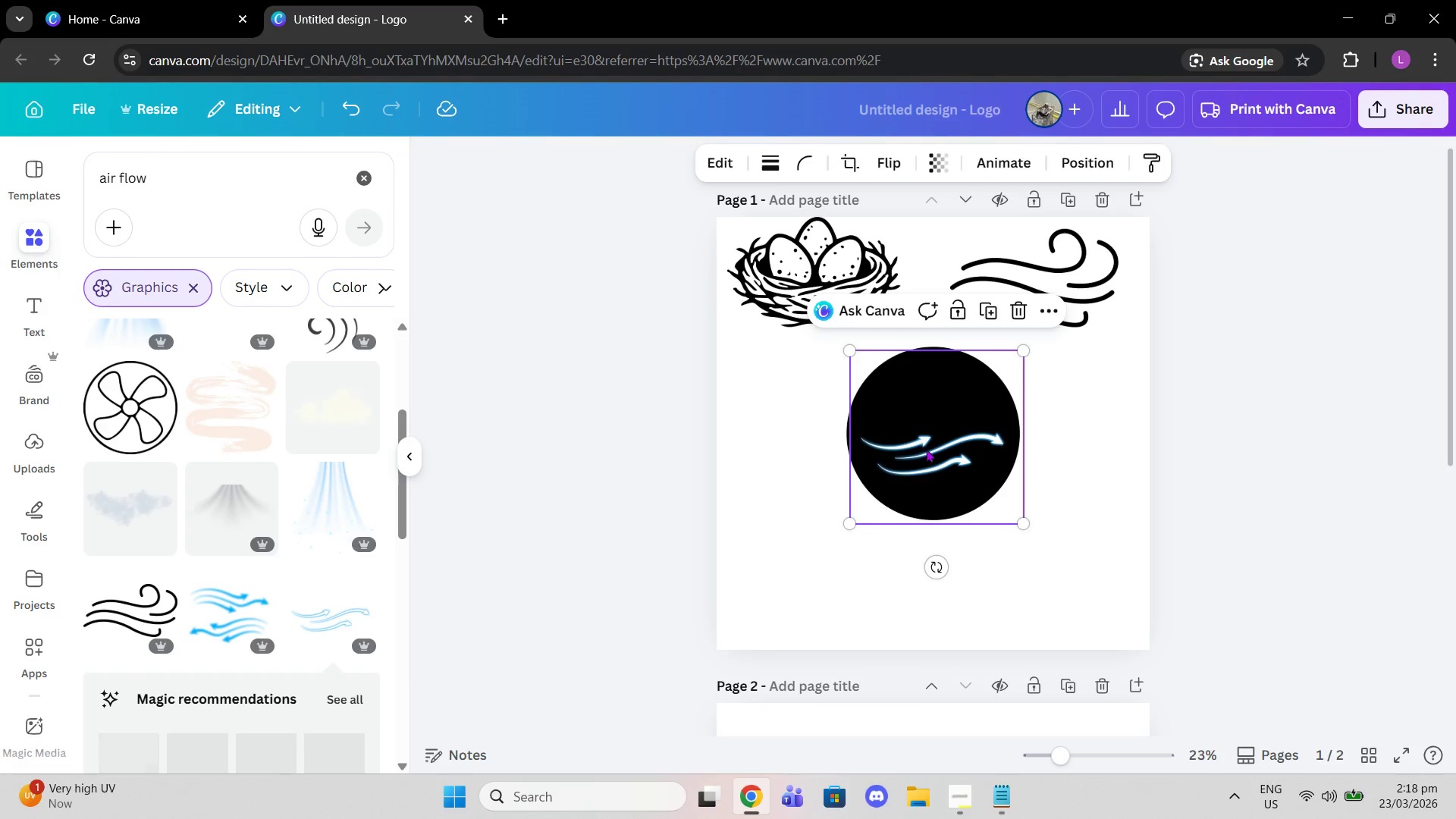 
left_click_drag(start_coordinate=[926, 449], to_coordinate=[1084, 361])
 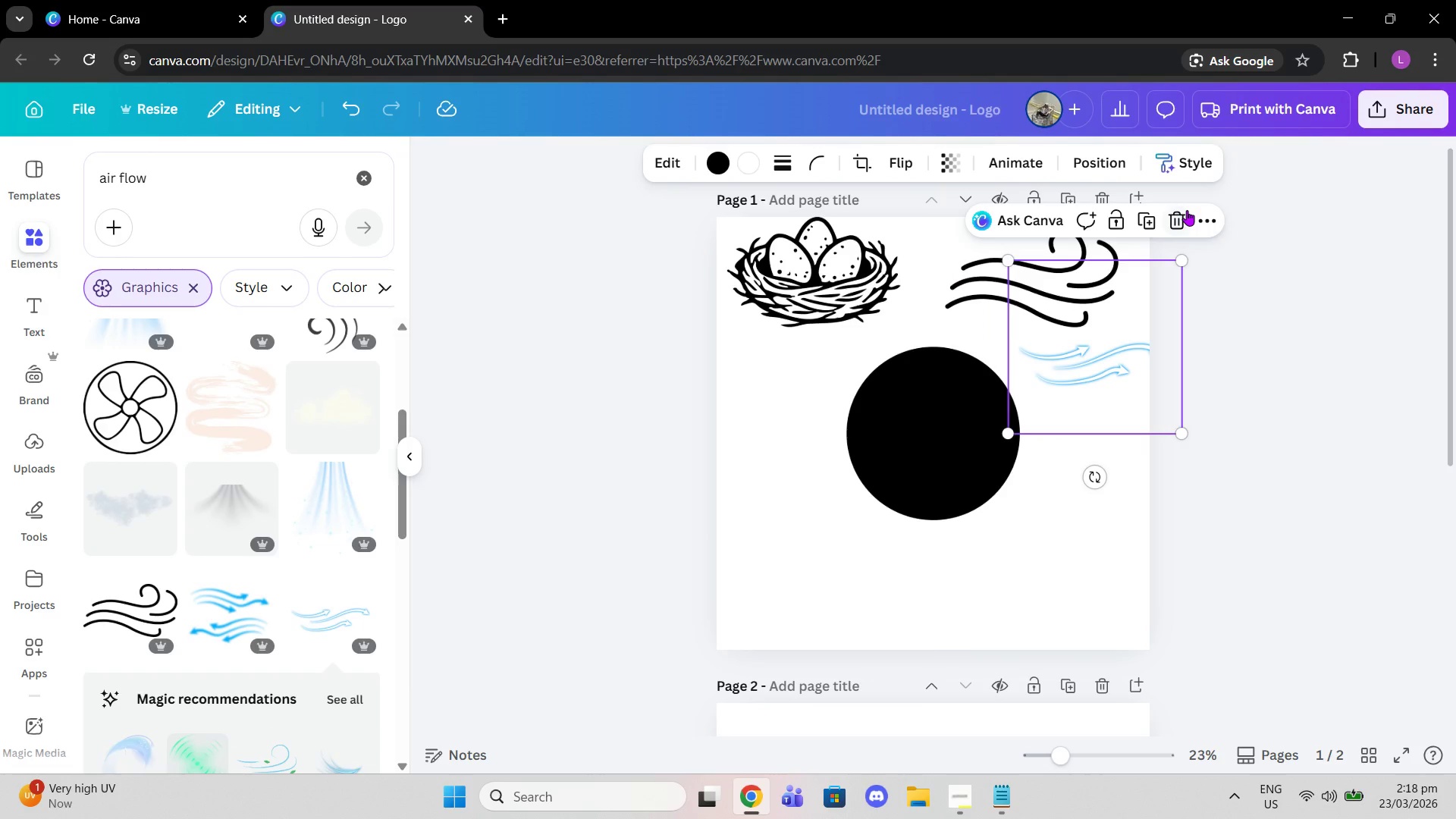 
left_click([1187, 210])
 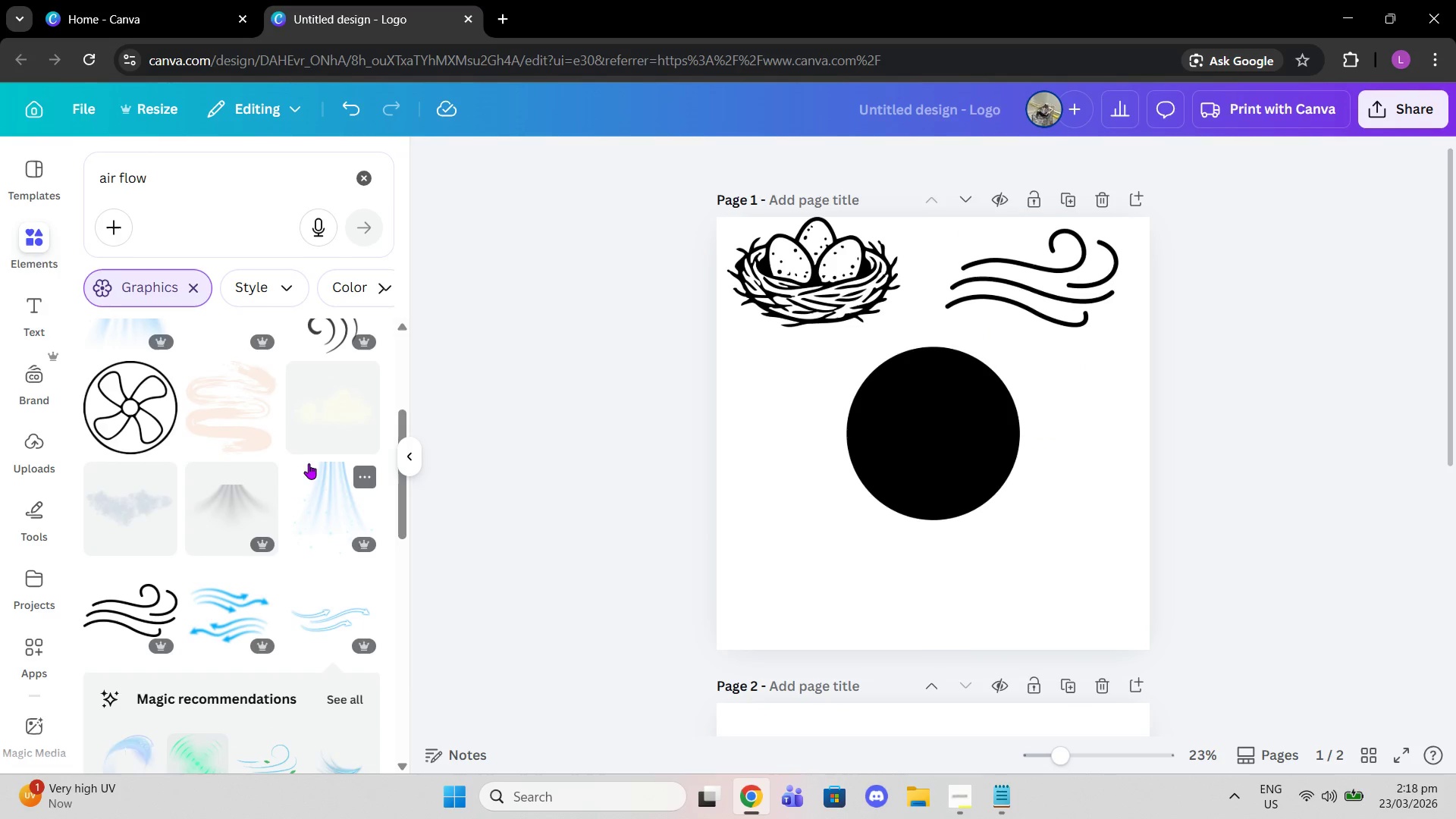 
scroll: coordinate [296, 471], scroll_direction: up, amount: 2.0
 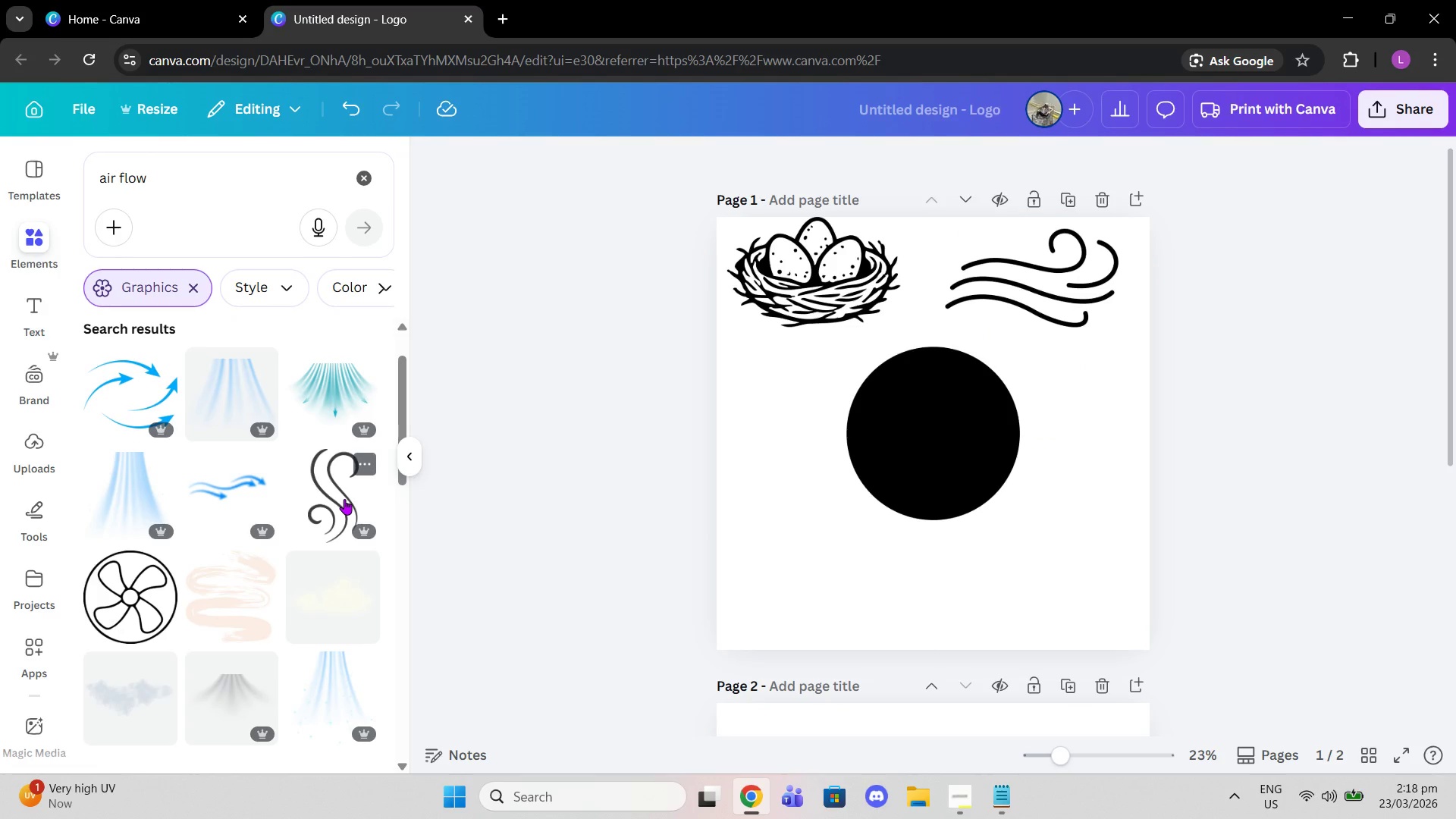 
left_click([344, 499])
 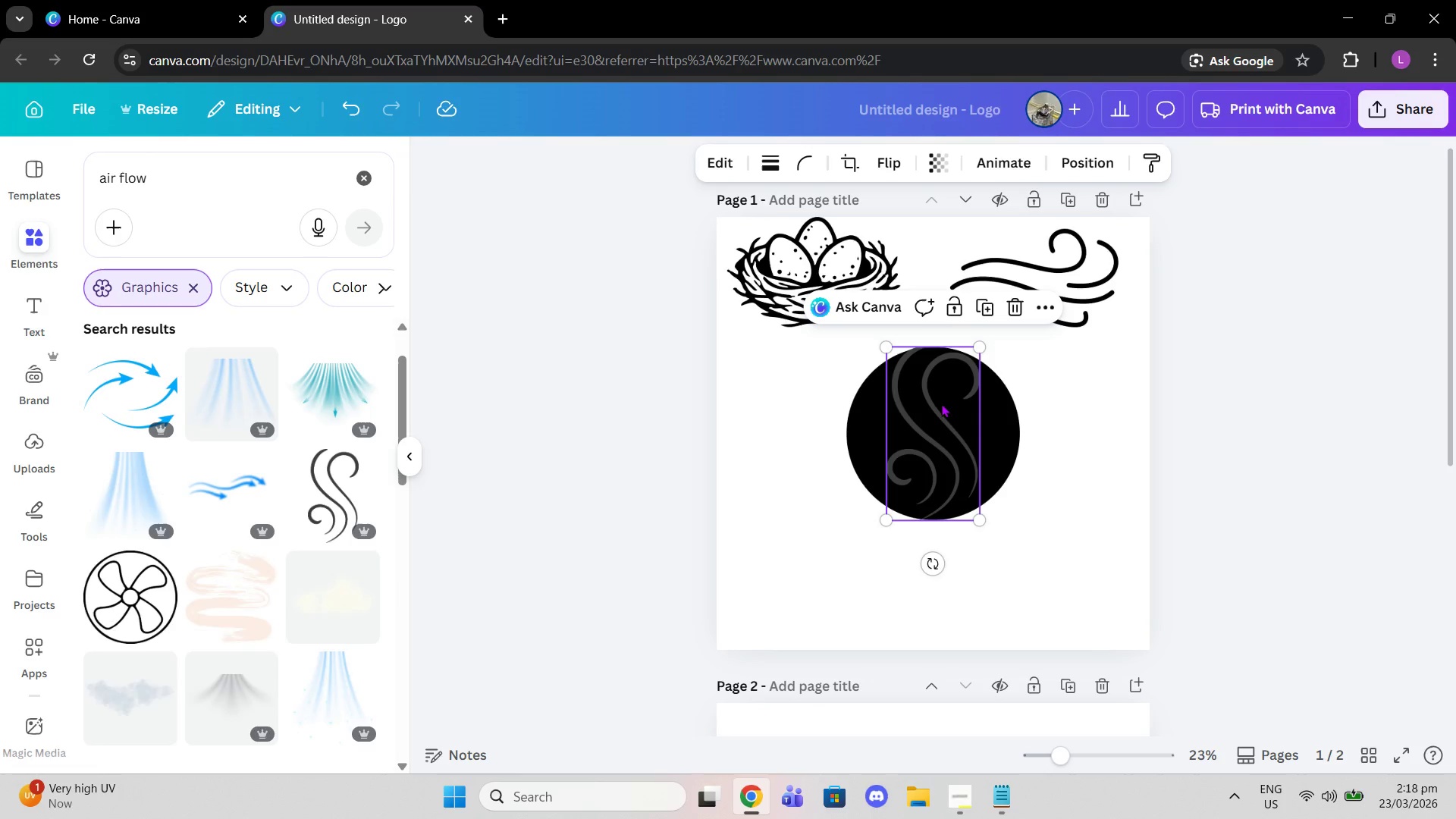 
left_click_drag(start_coordinate=[931, 411], to_coordinate=[1094, 399])
 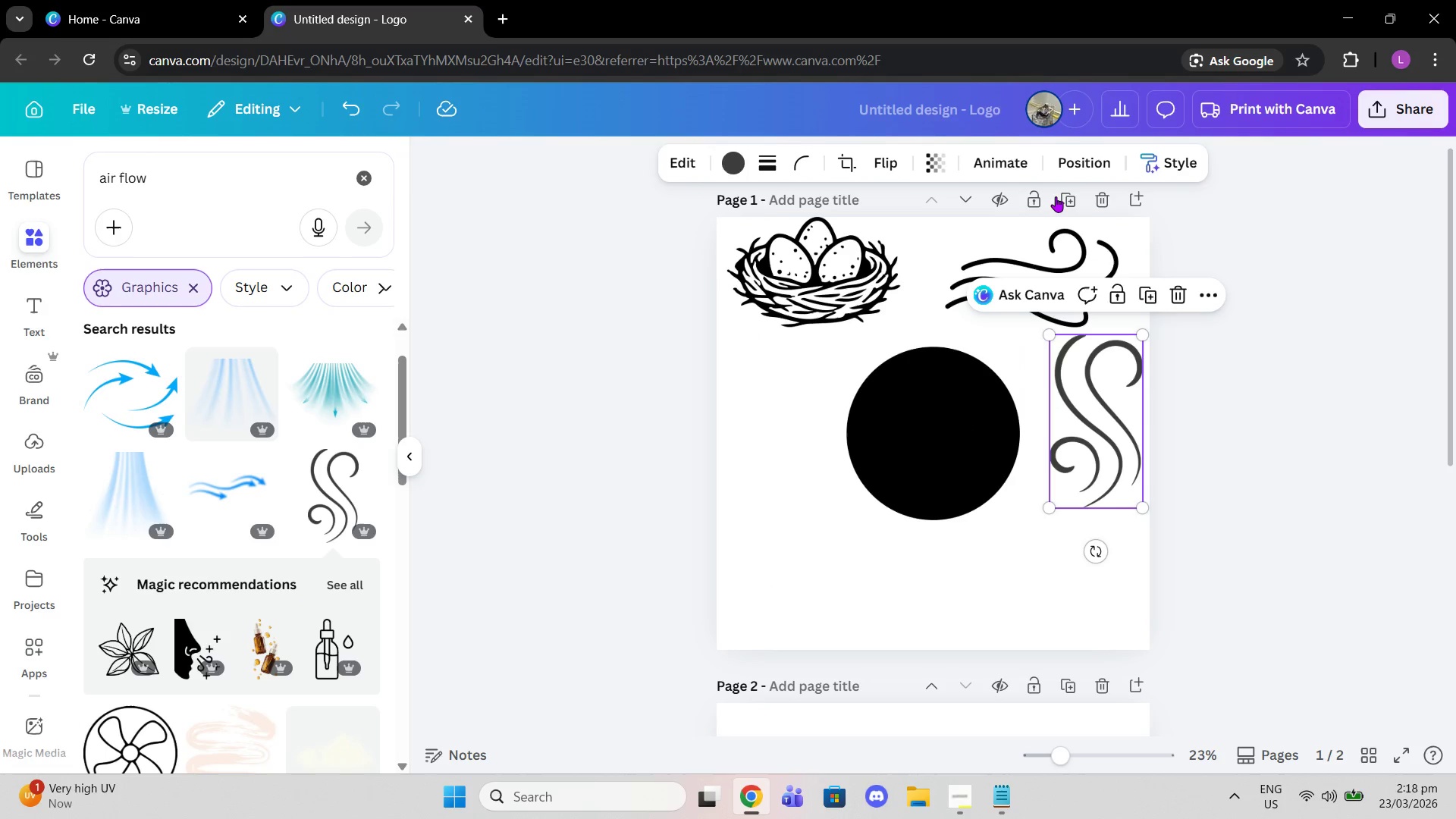 
left_click([1063, 196])
 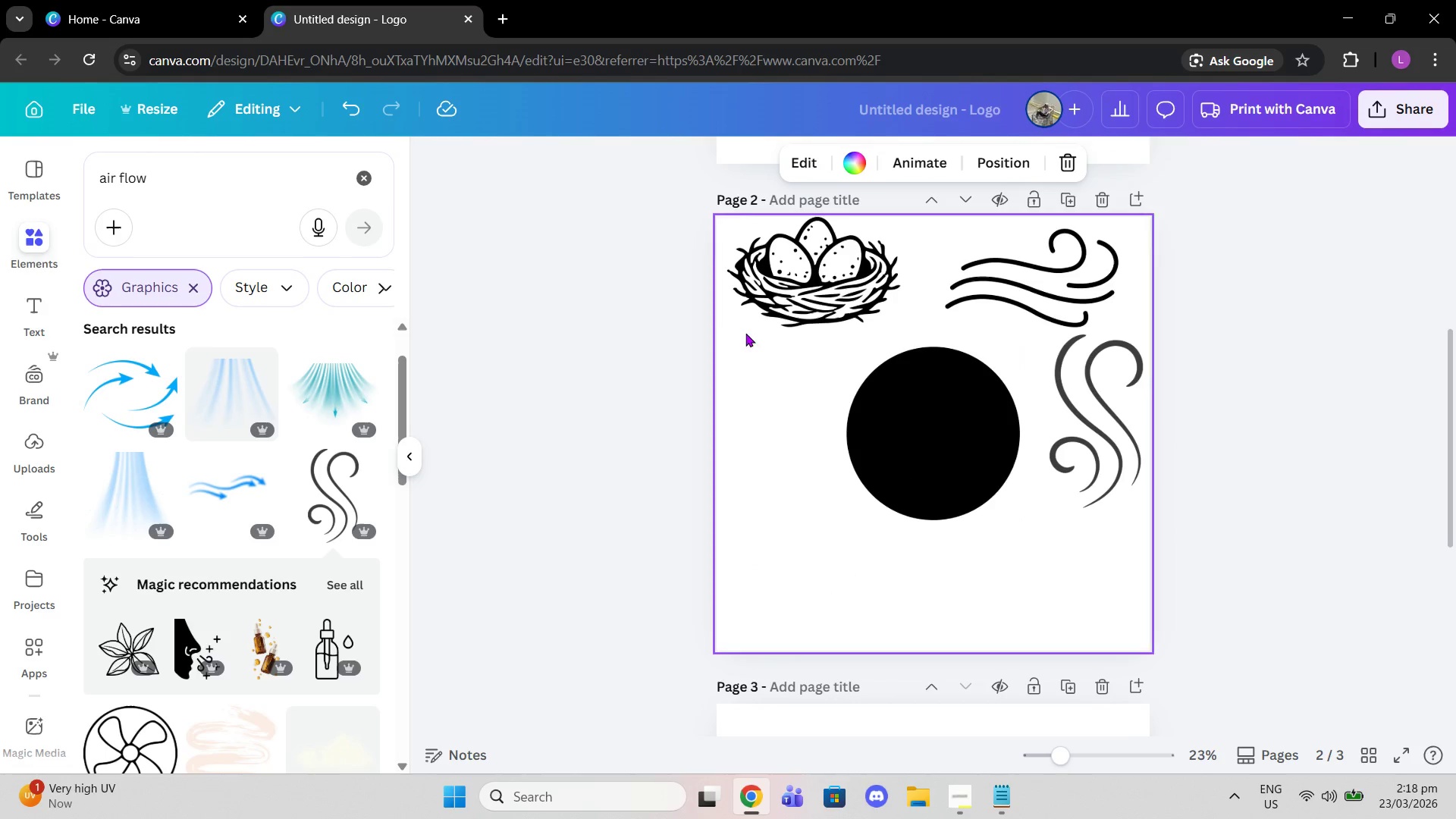 
left_click([765, 303])
 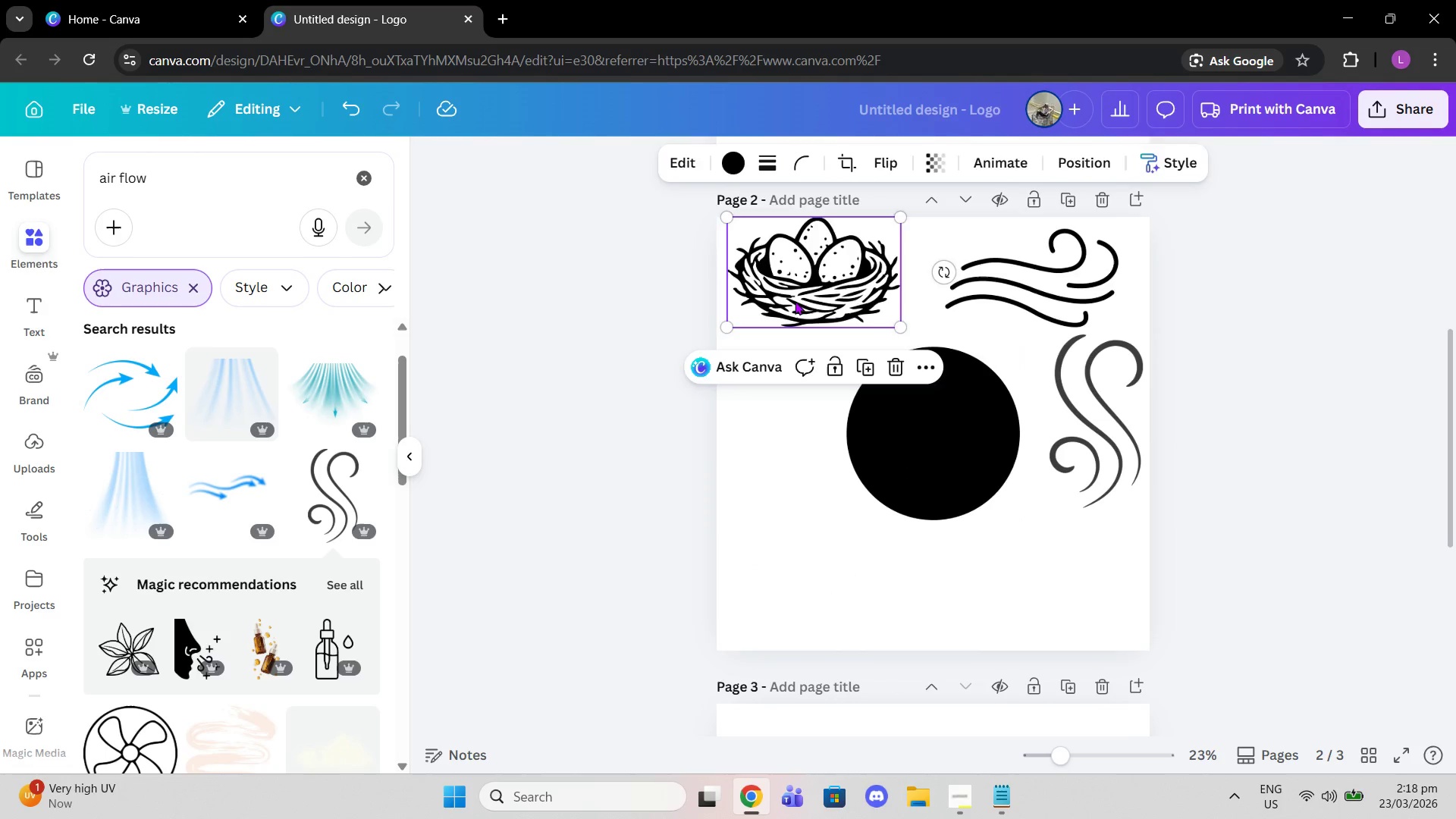 
key(Delete)
 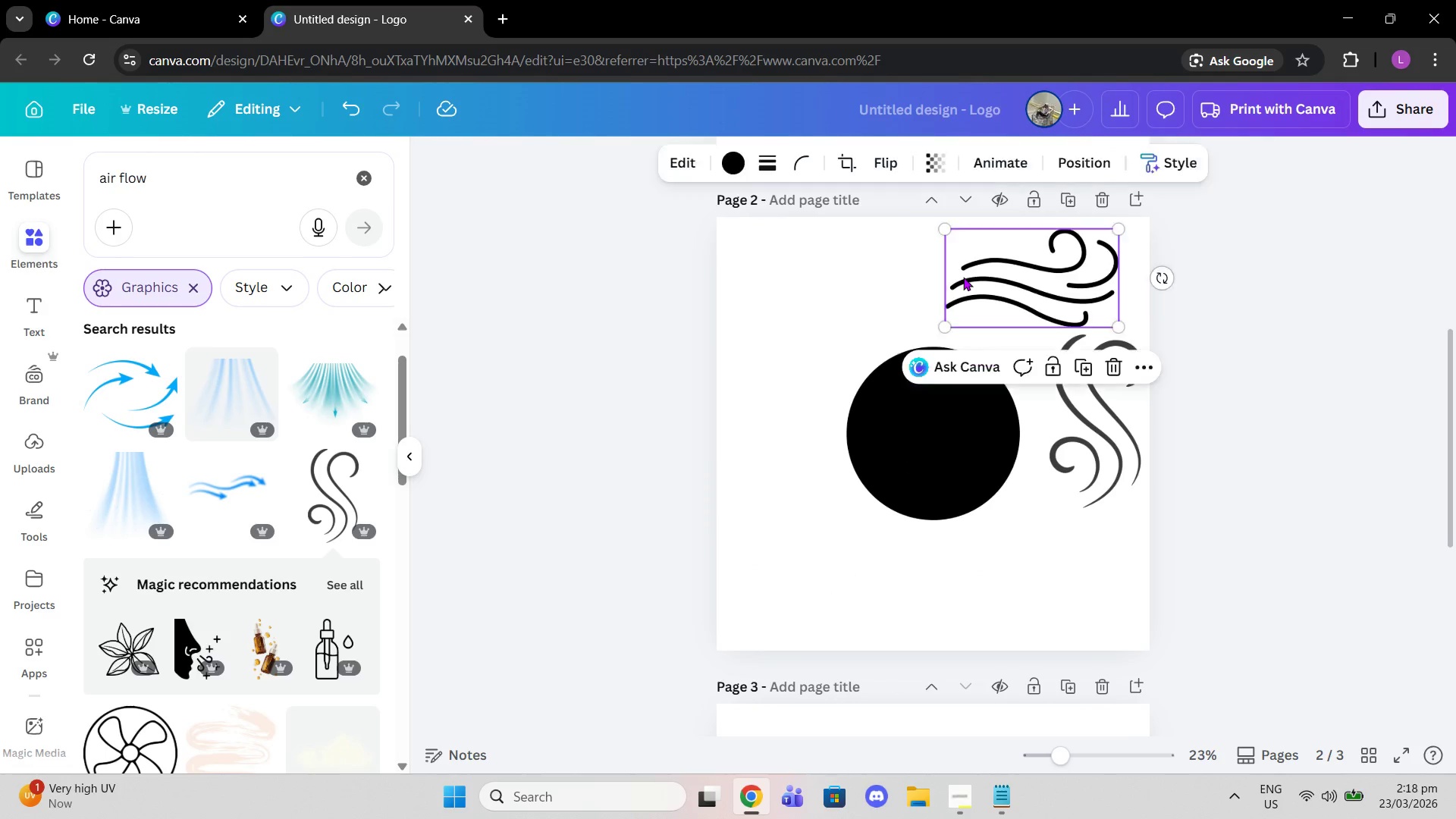 
left_click([963, 277])
 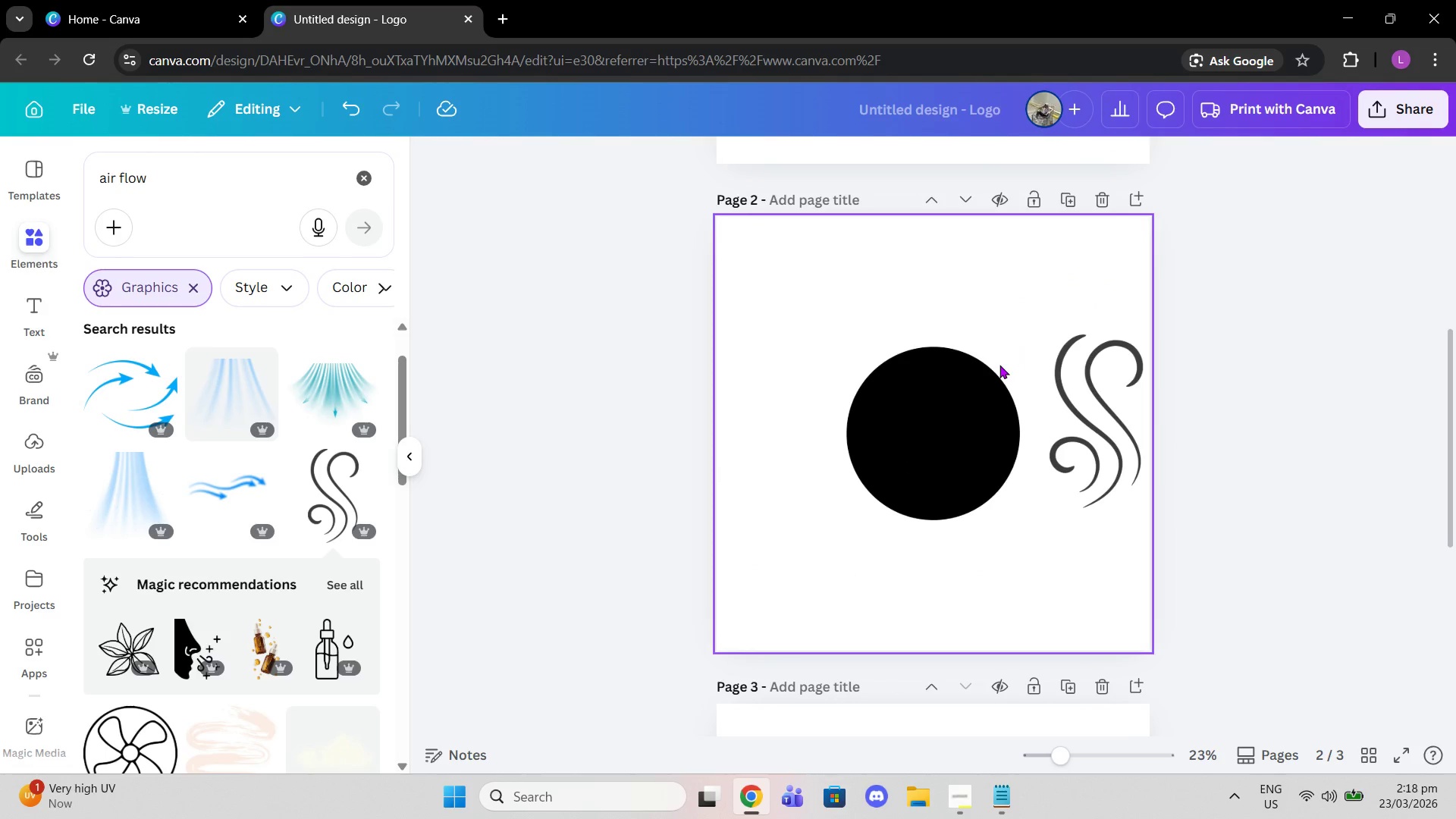 
key(Delete)
 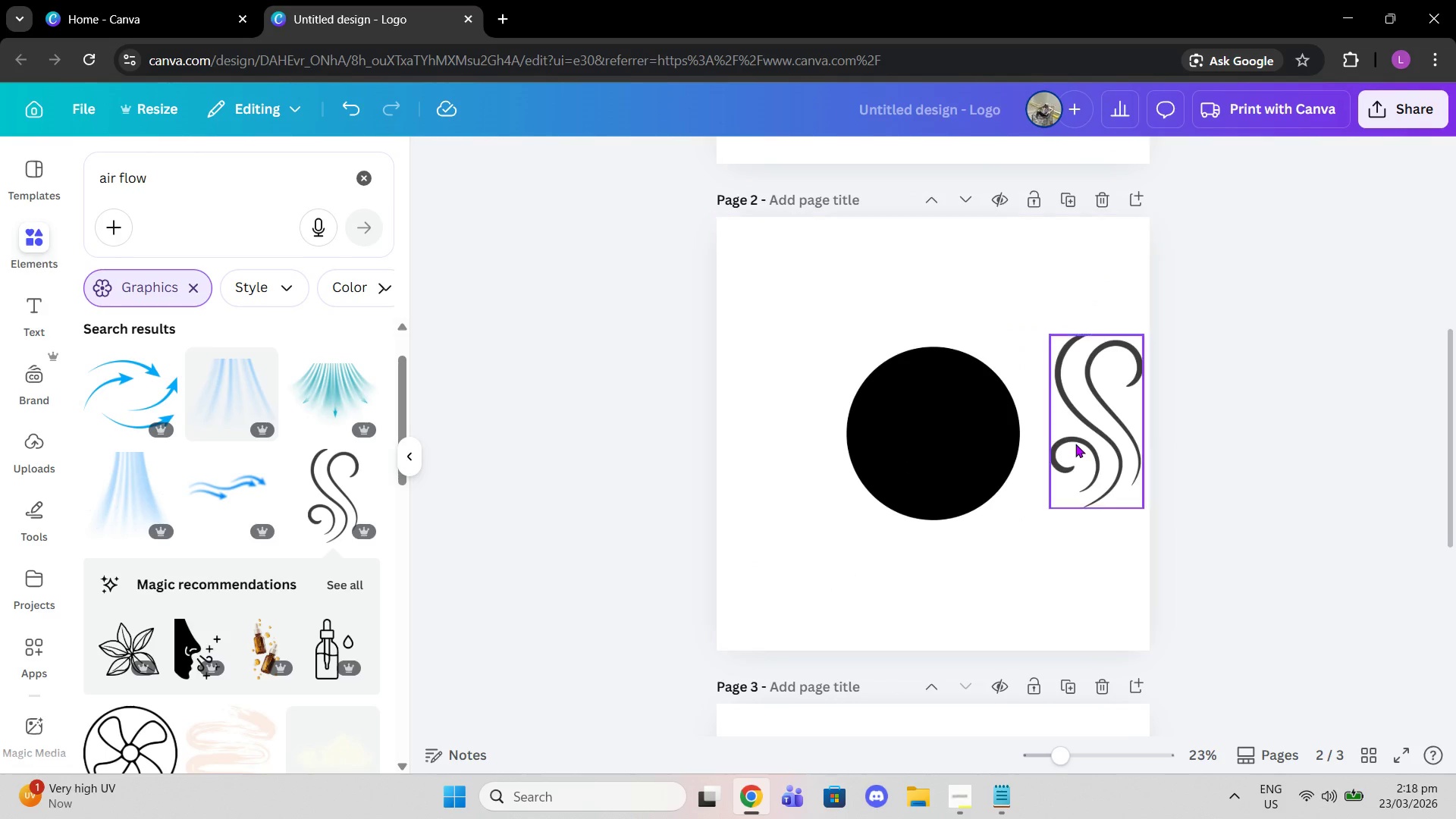 
double_click([1075, 444])
 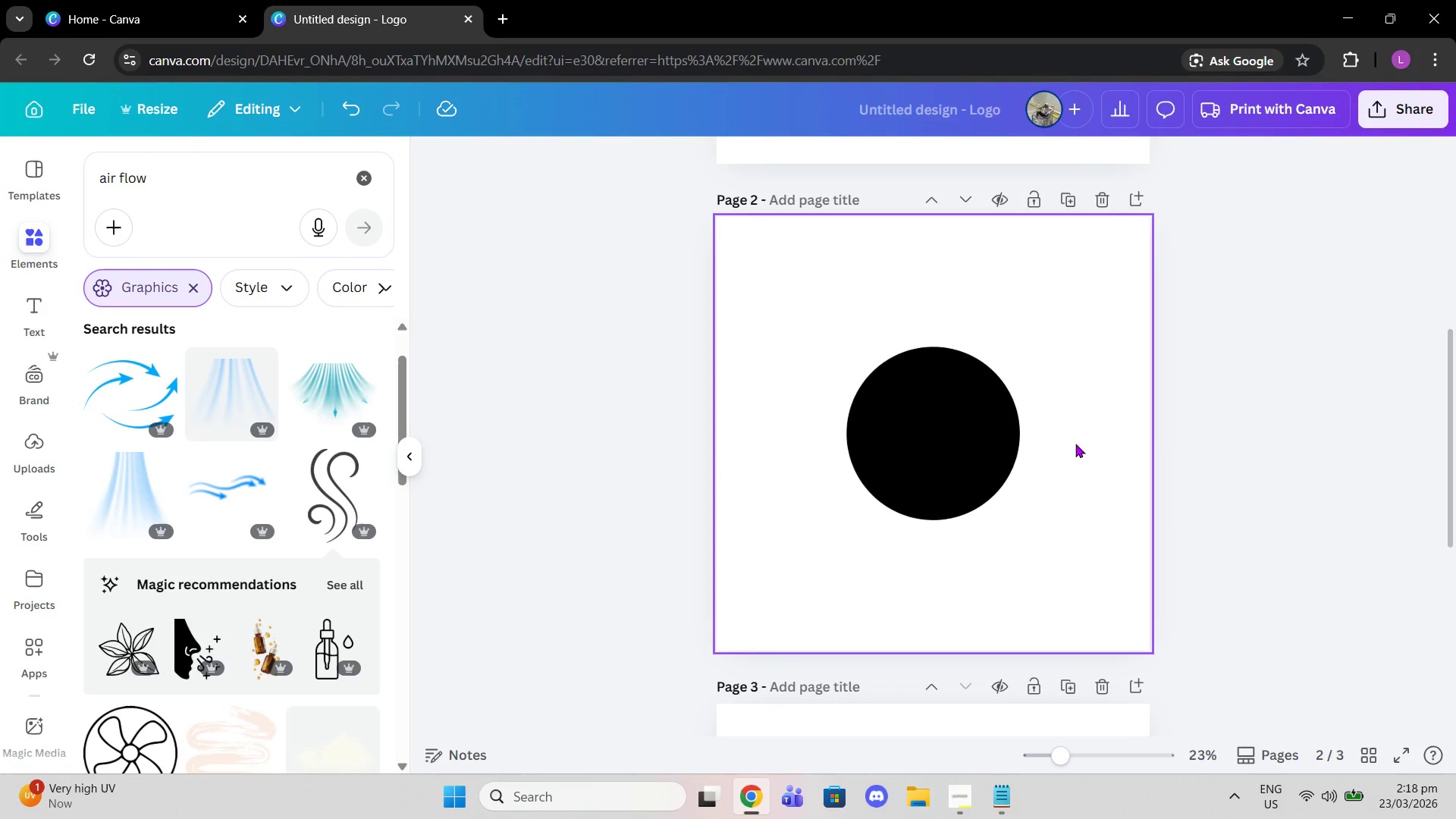 
key(Delete)
 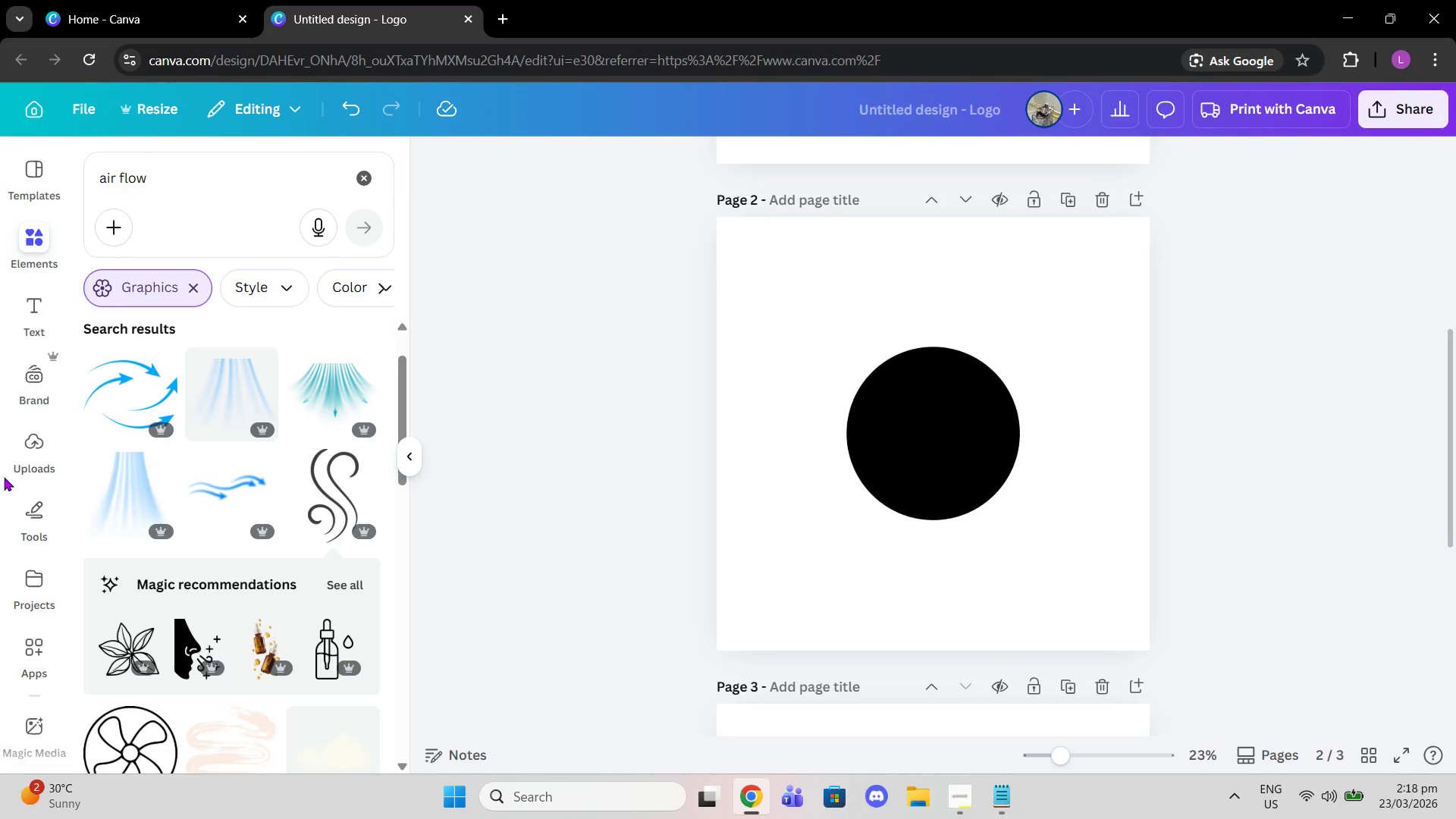 
wait(9.12)
 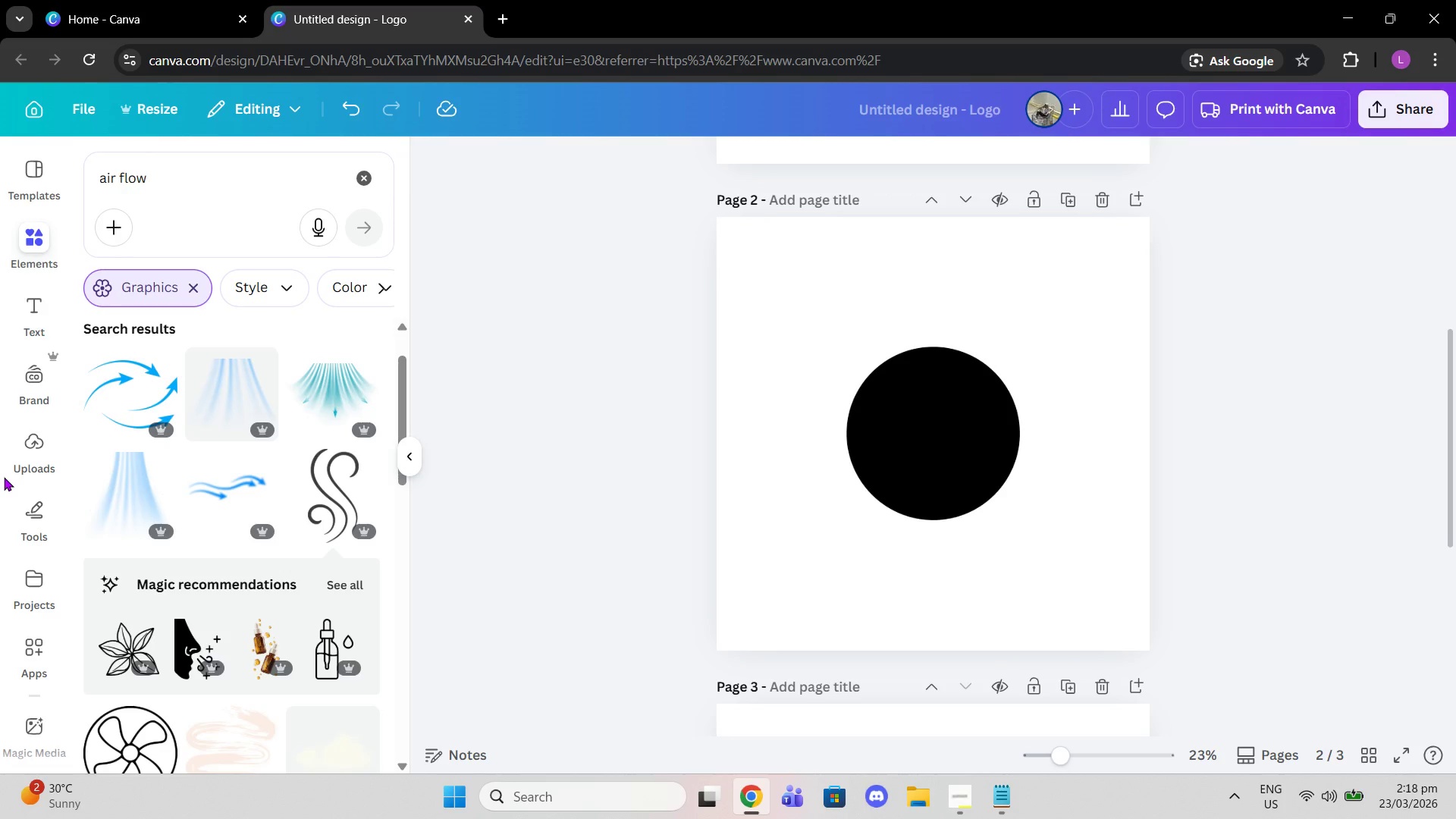 
left_click_drag(start_coordinate=[162, 184], to_coordinate=[80, 163])
 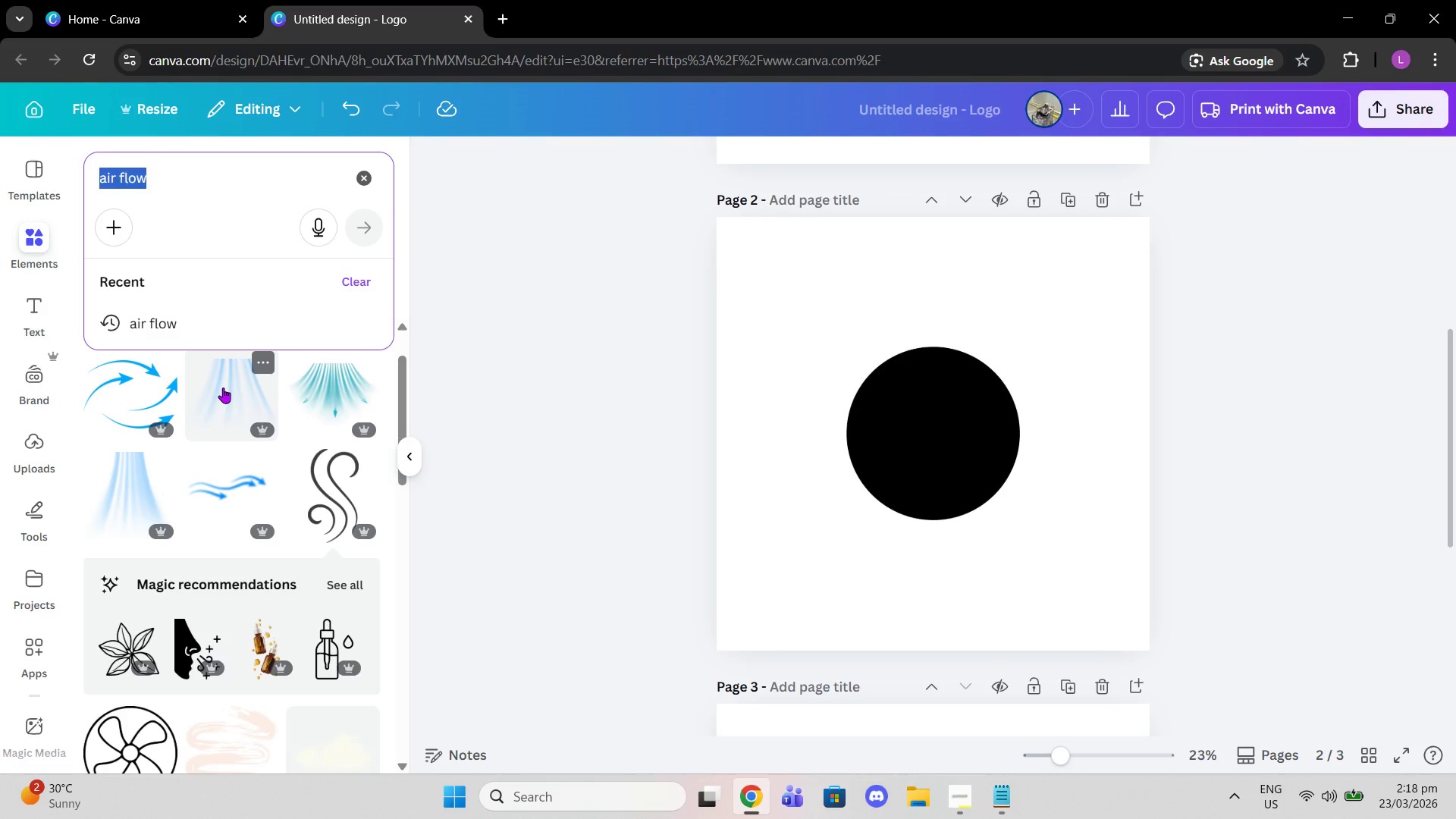 
type(moon)
 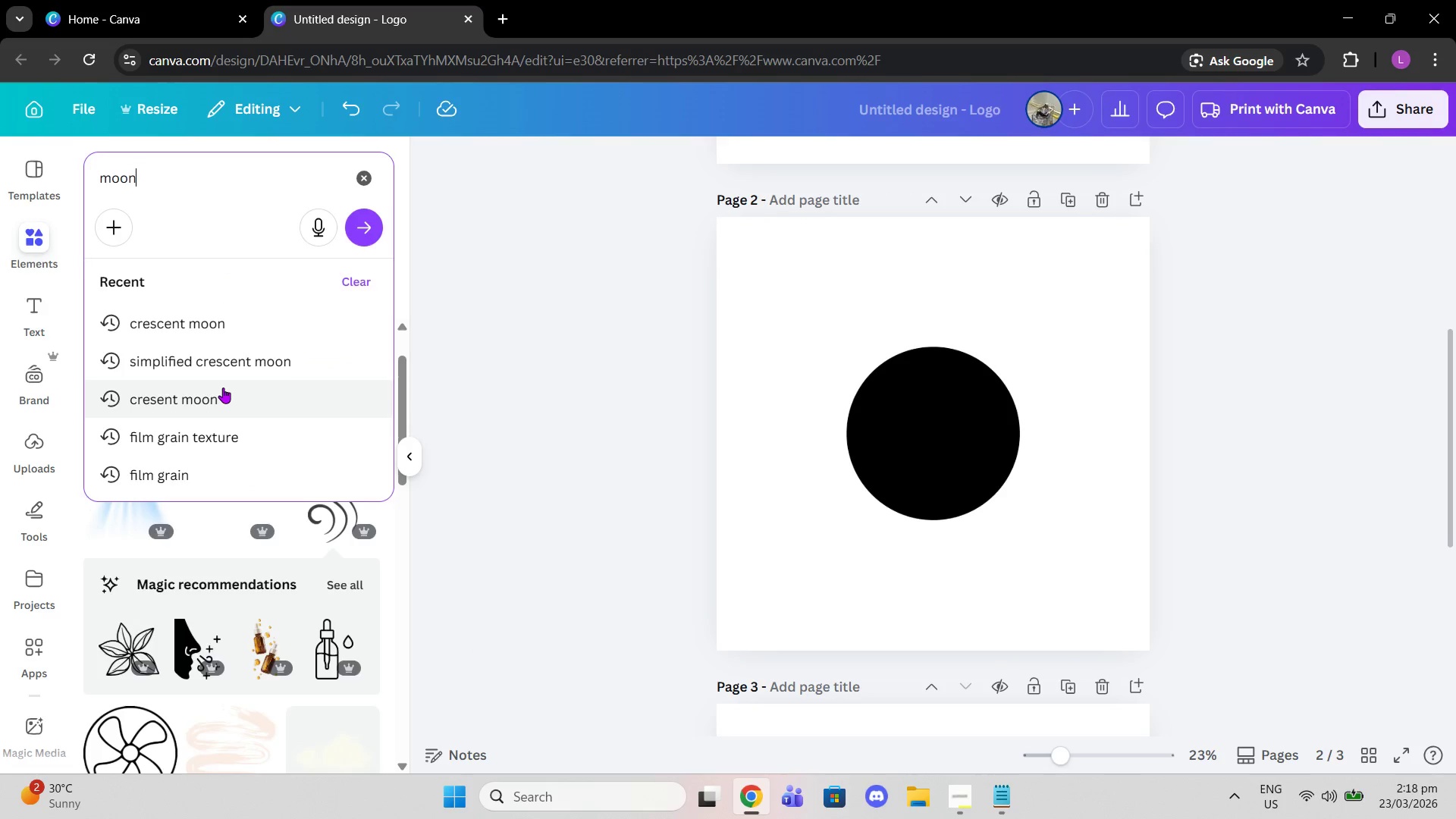 
key(Enter)
 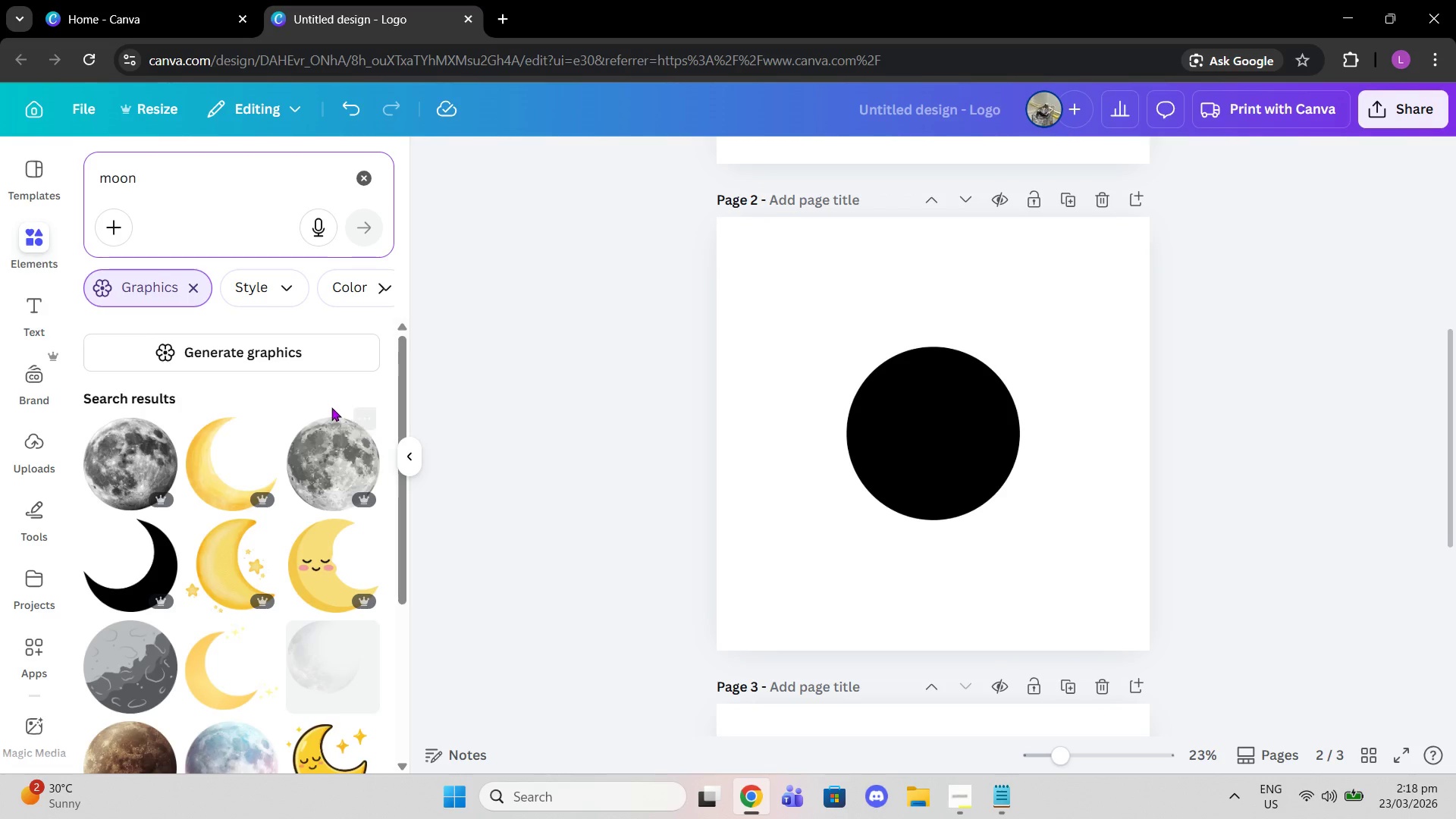 
left_click_drag(start_coordinate=[161, 190], to_coordinate=[0, 180])
 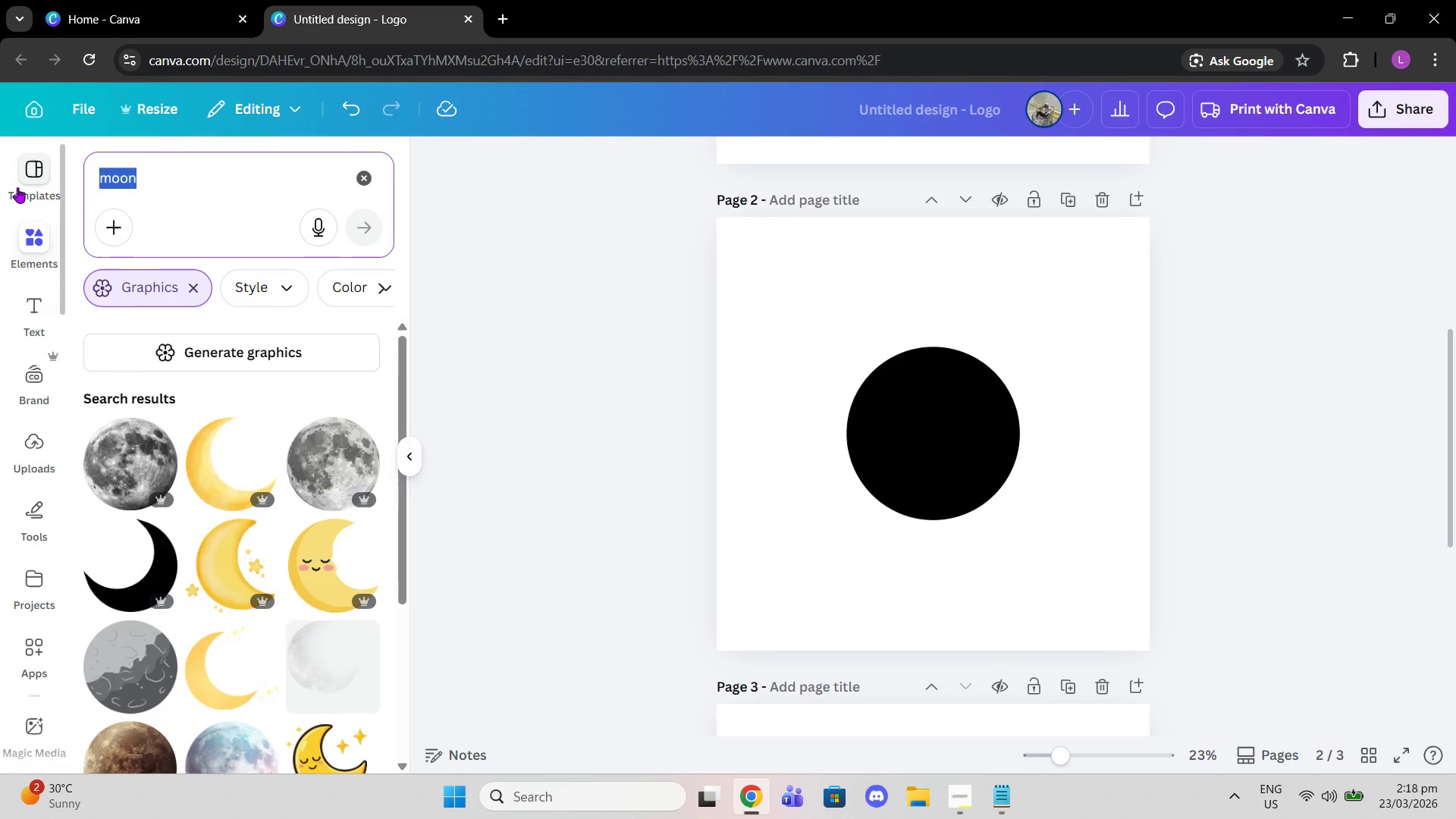 
type(cresent)
 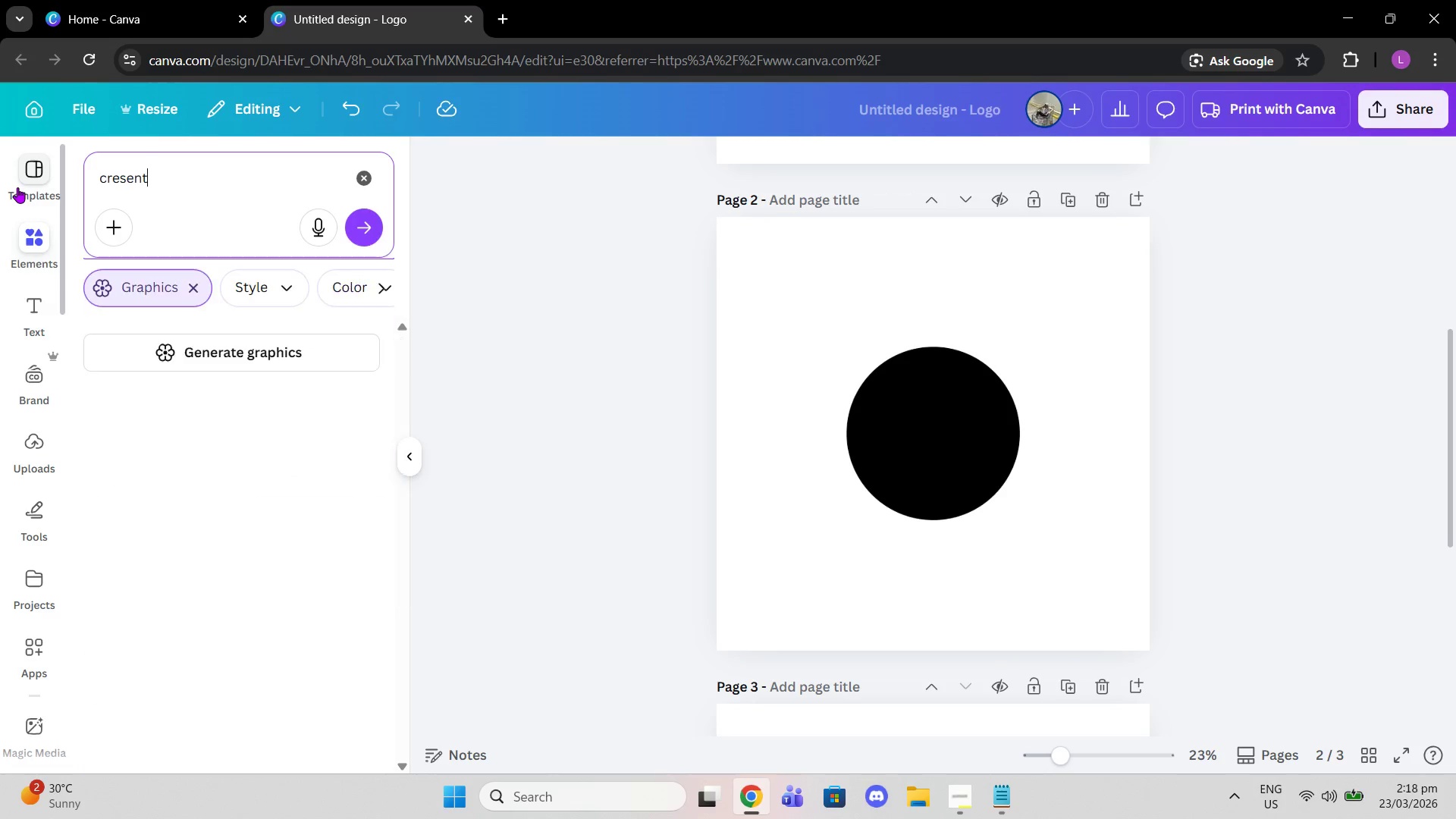 
key(Enter)
 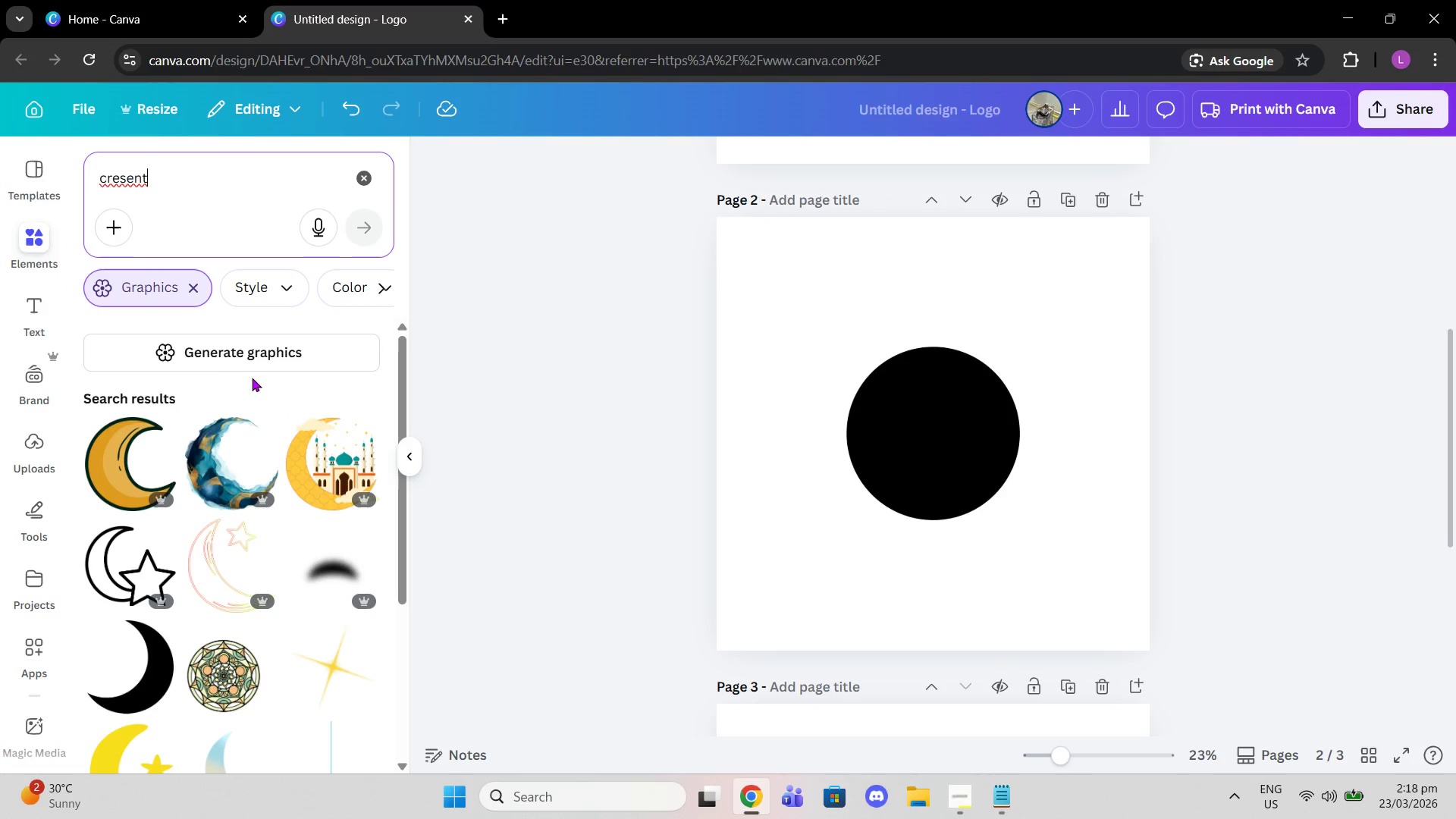 
scroll: coordinate [313, 532], scroll_direction: down, amount: 11.0
 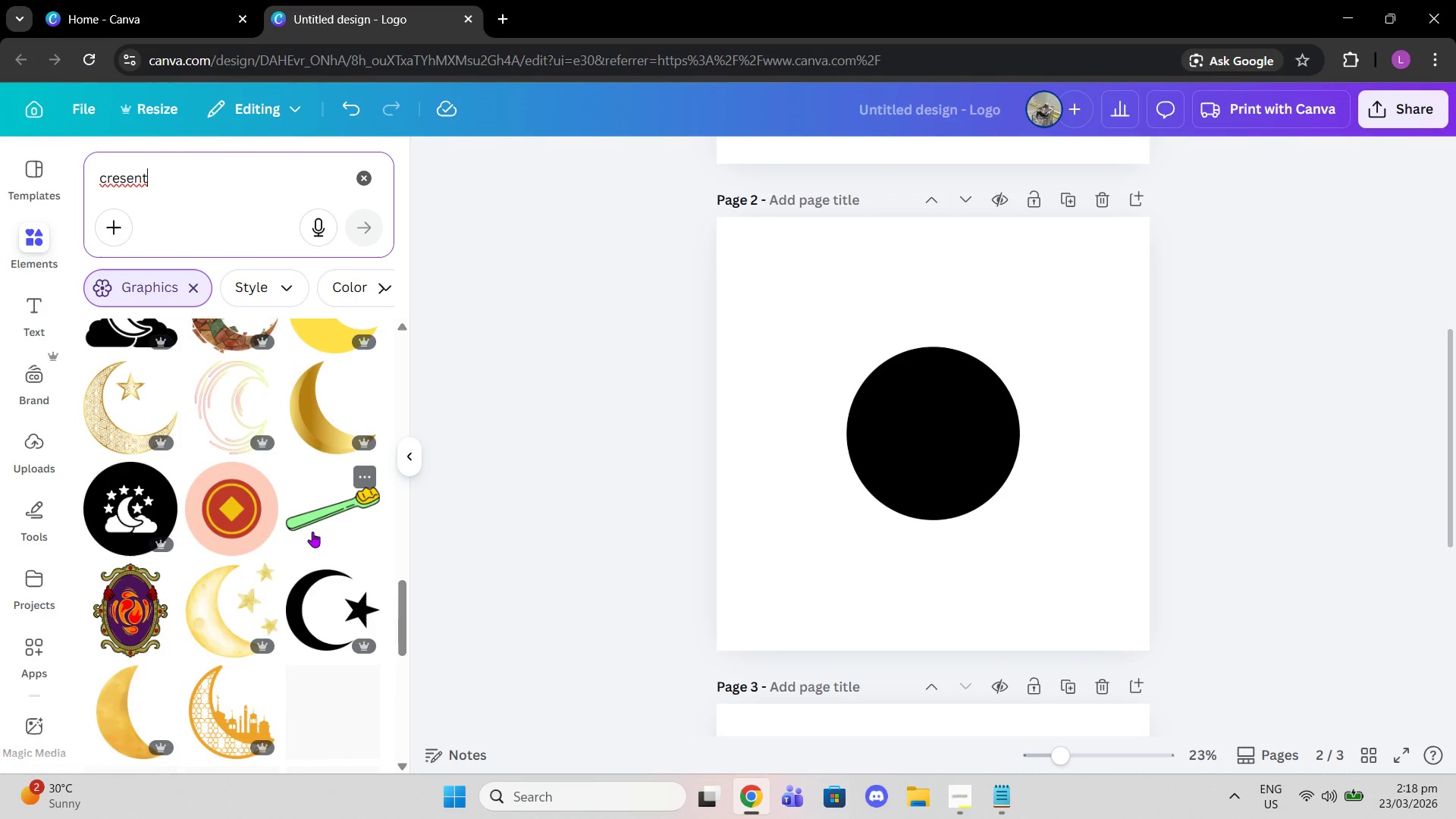 
scroll: coordinate [312, 532], scroll_direction: down, amount: 4.0
 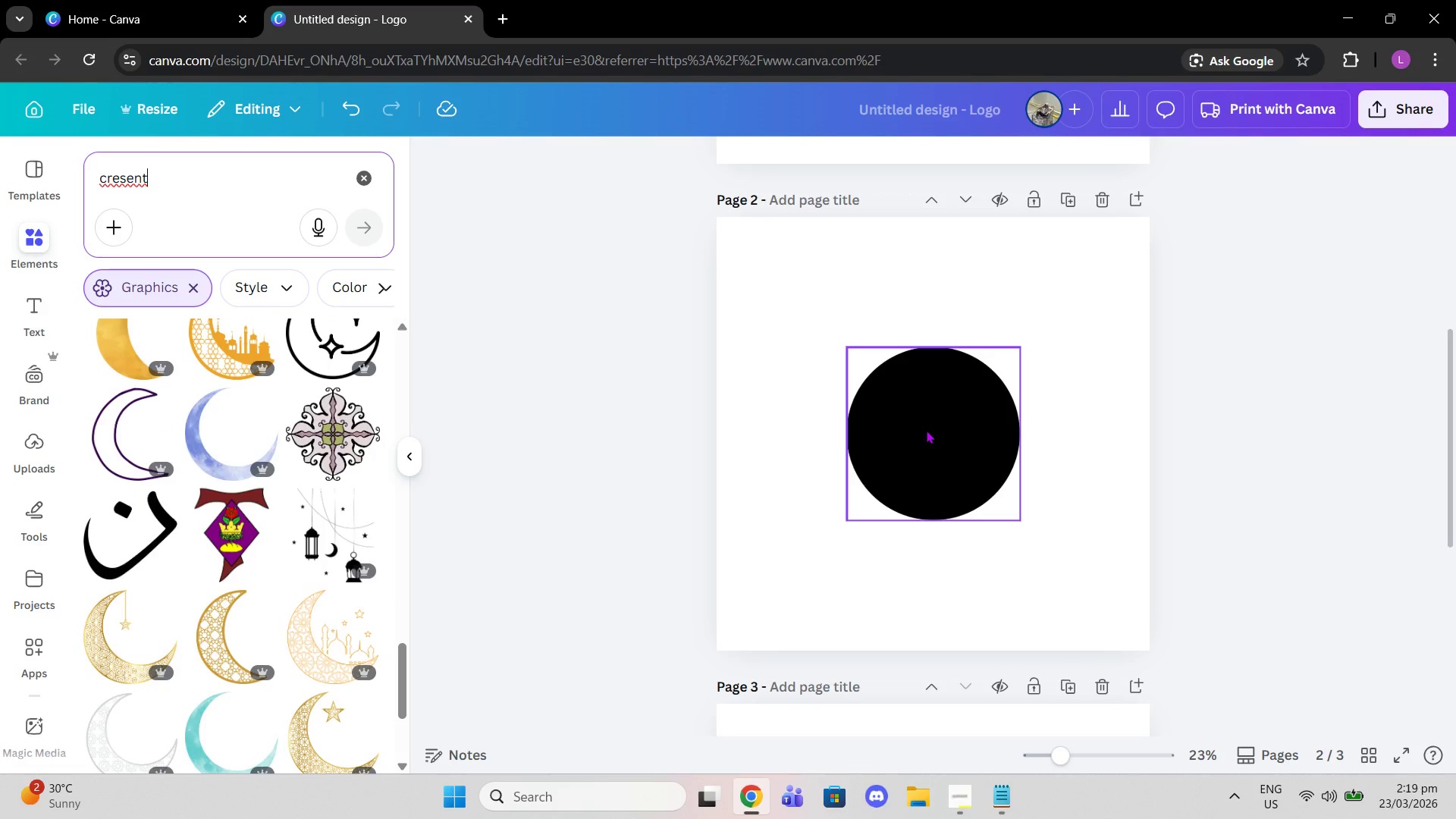 
left_click([926, 430])
 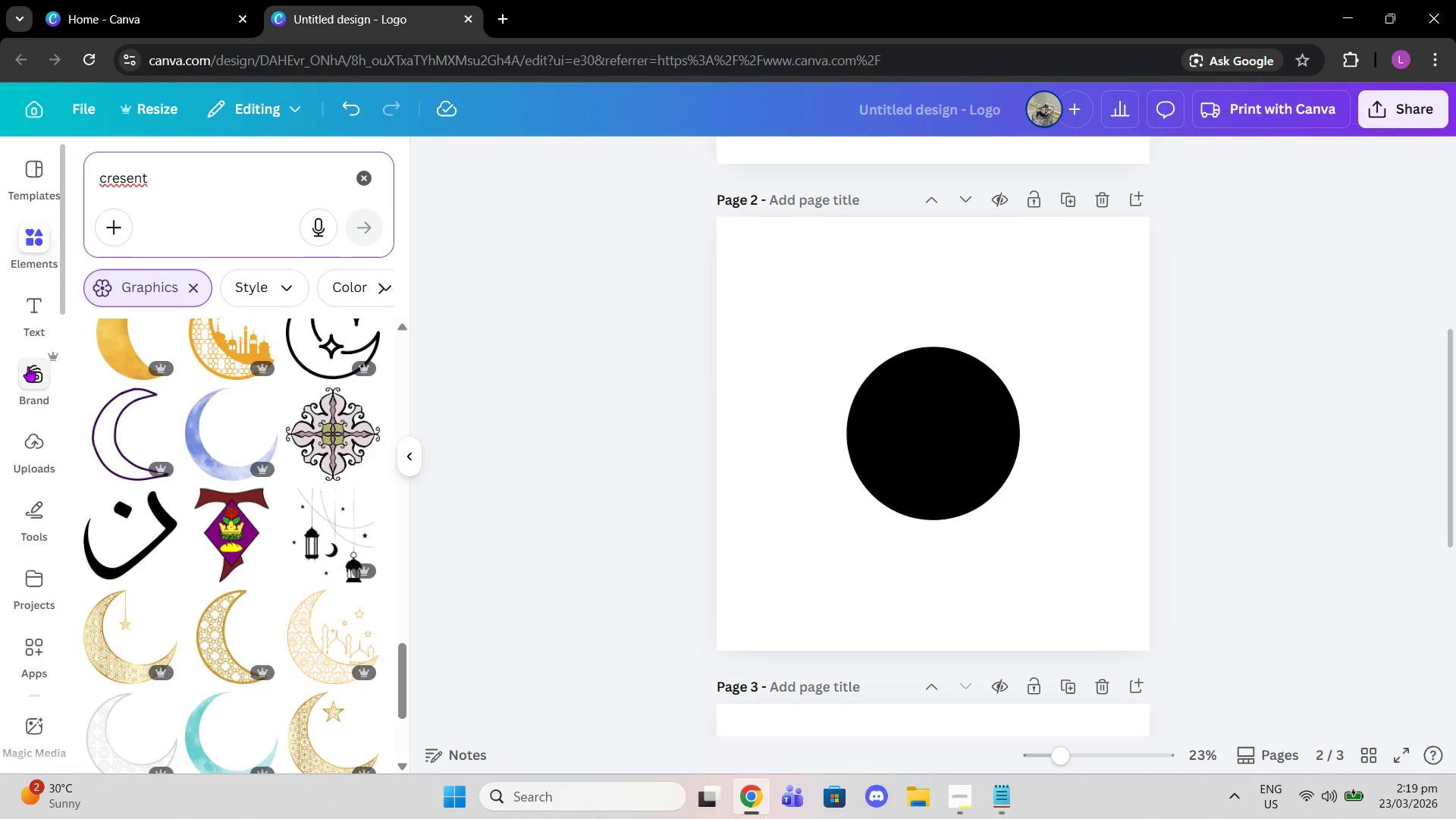 
left_click([30, 288])
 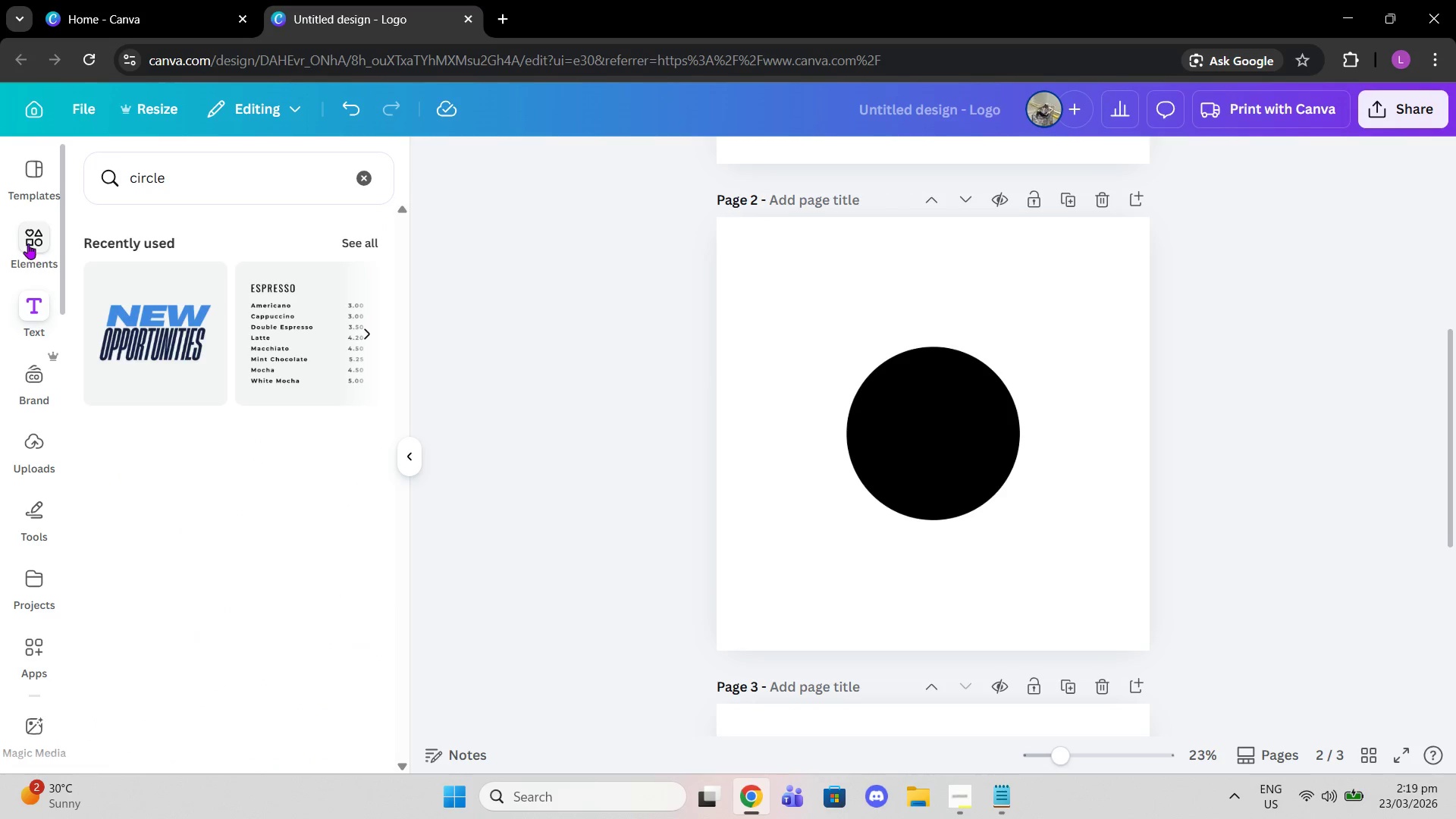 
left_click([28, 243])
 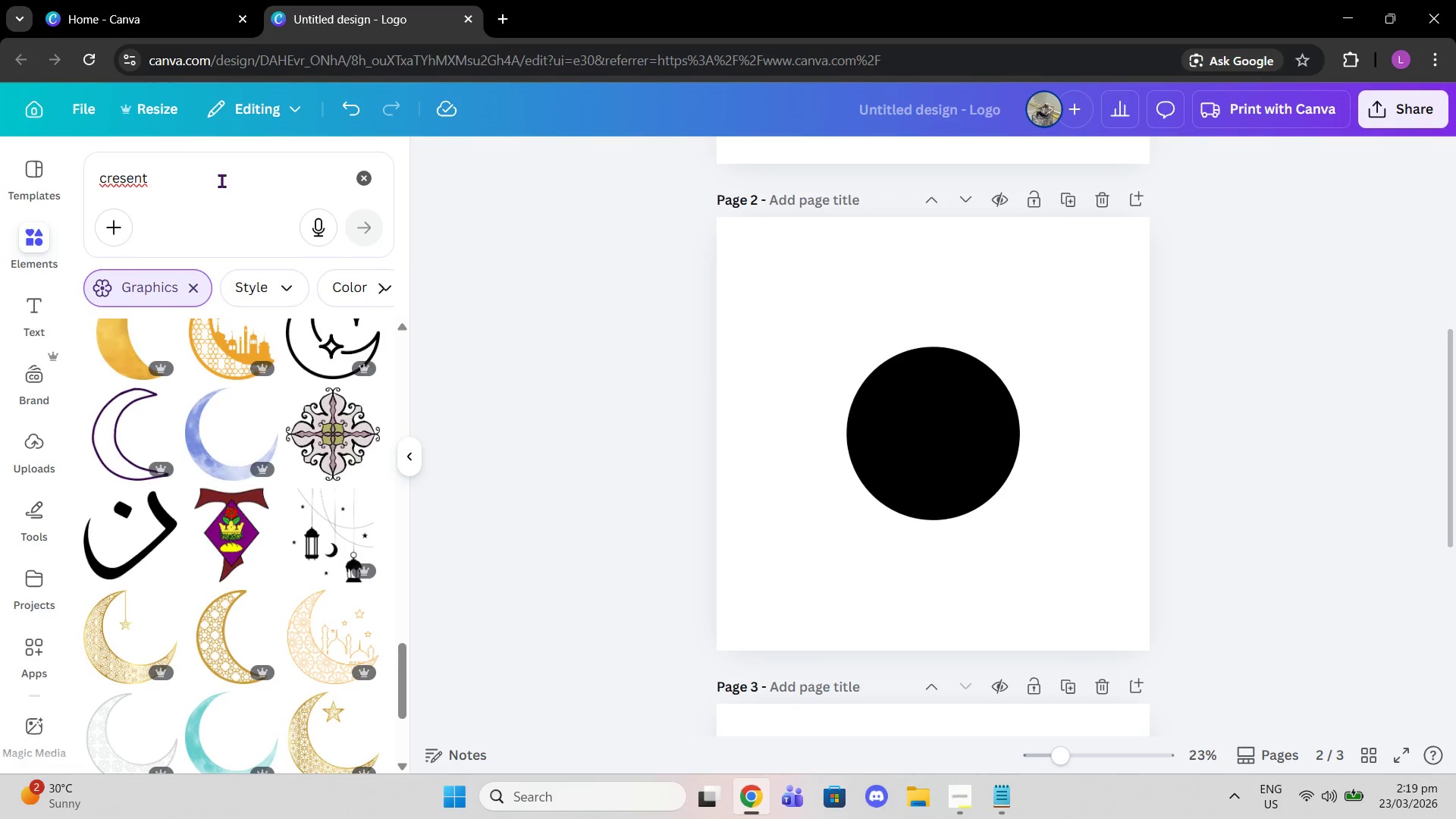 
left_click_drag(start_coordinate=[221, 180], to_coordinate=[74, 173])
 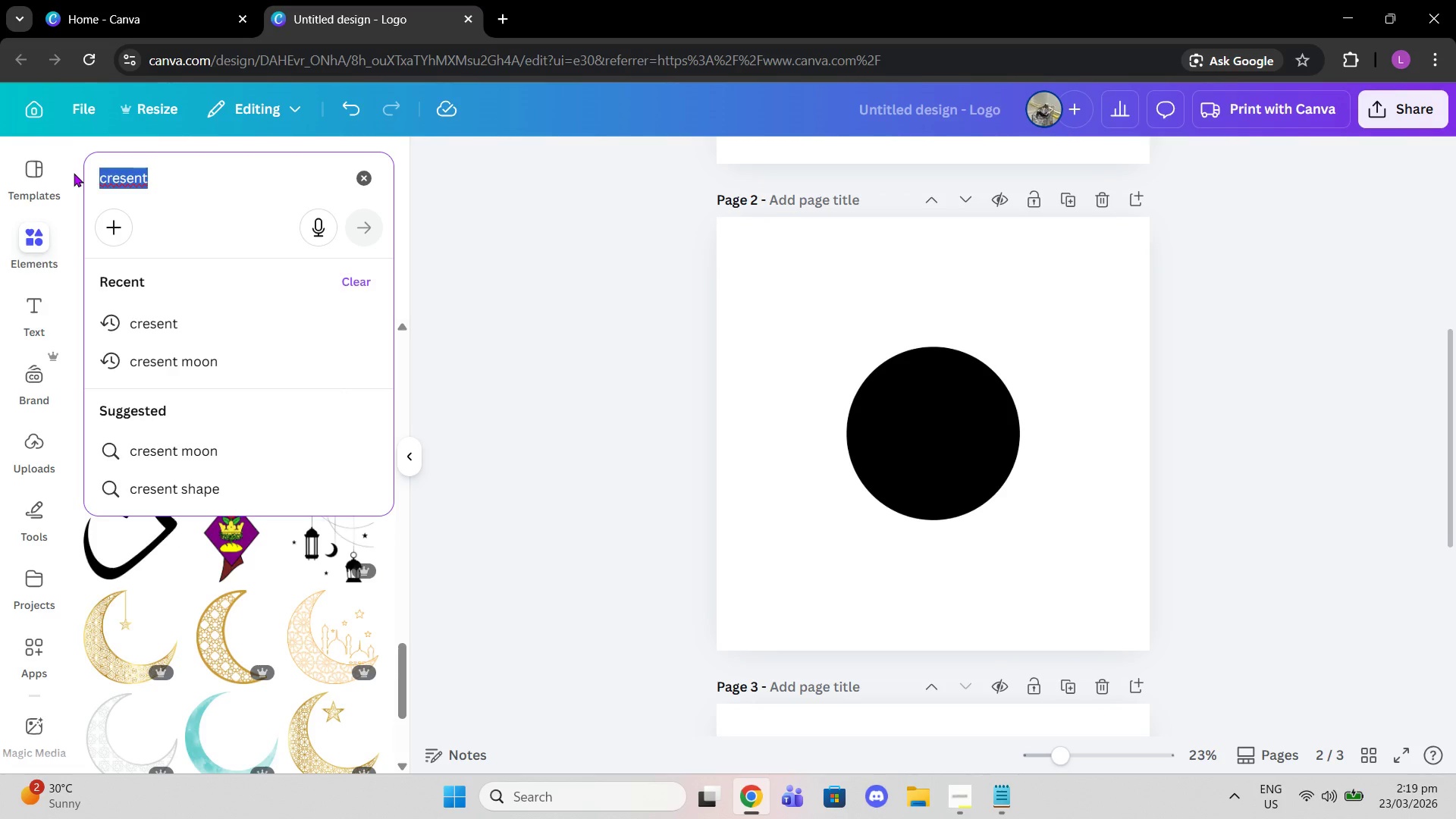 
type(line)
 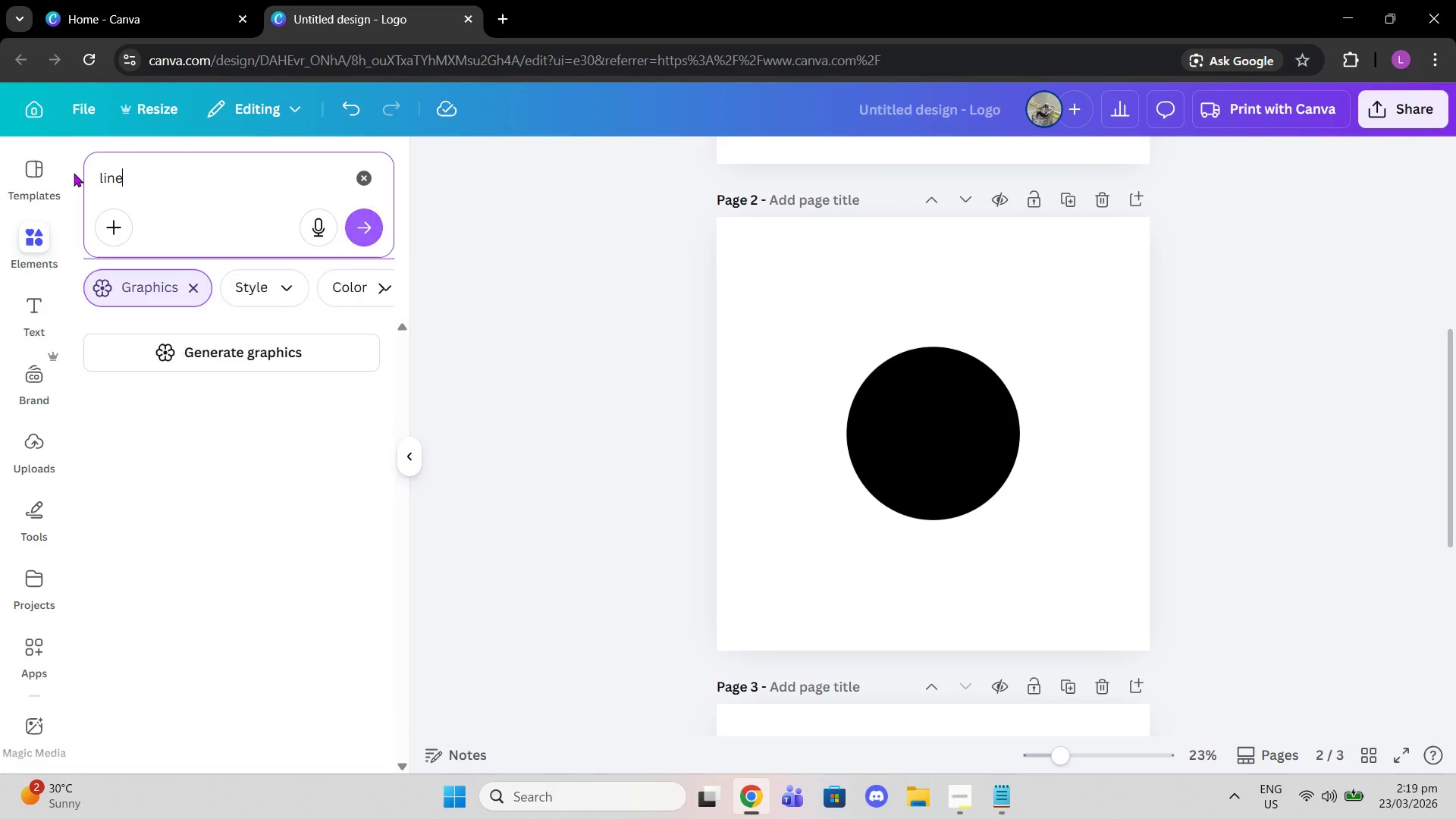 
key(Enter)
 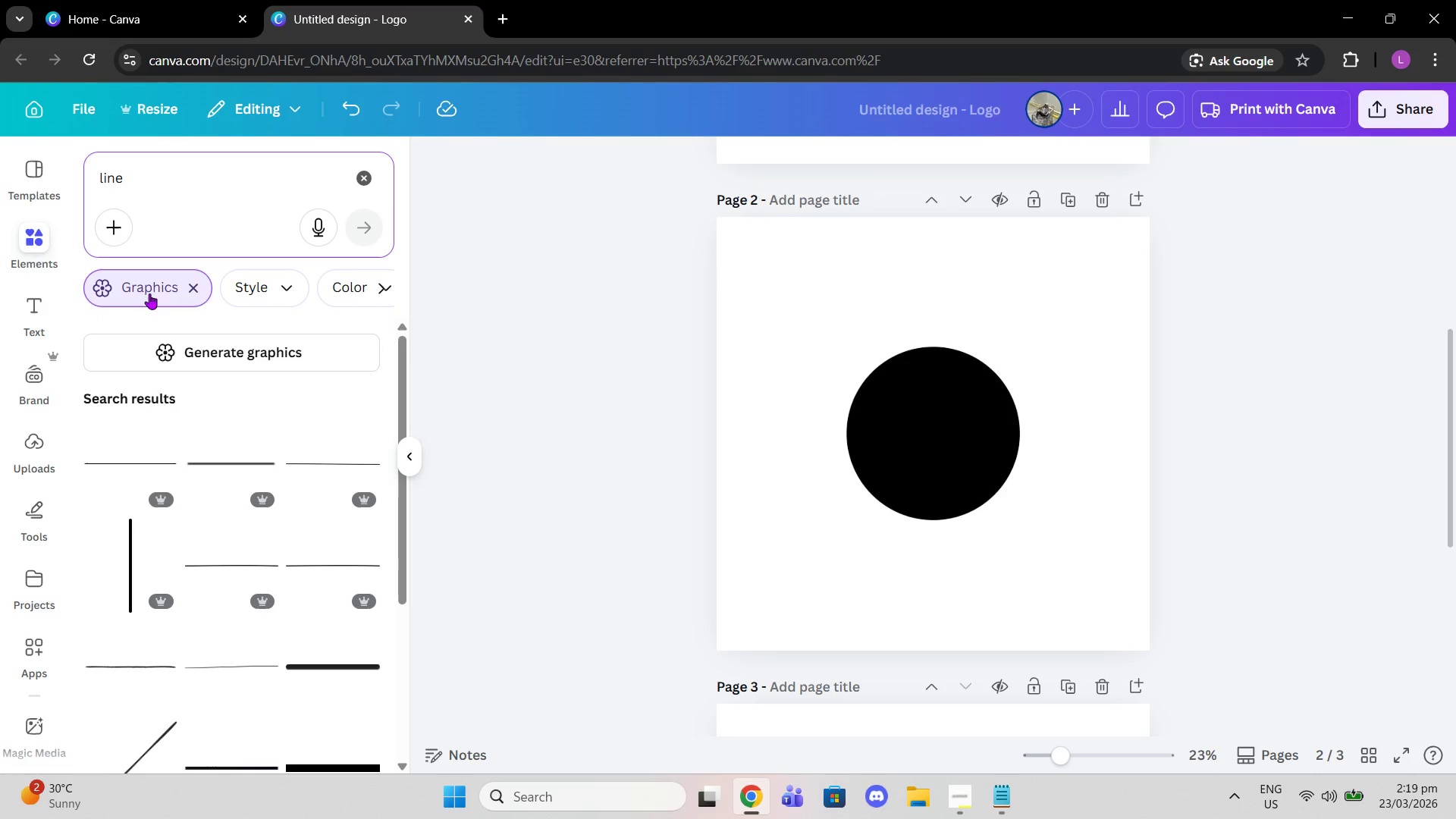 
left_click([202, 280])
 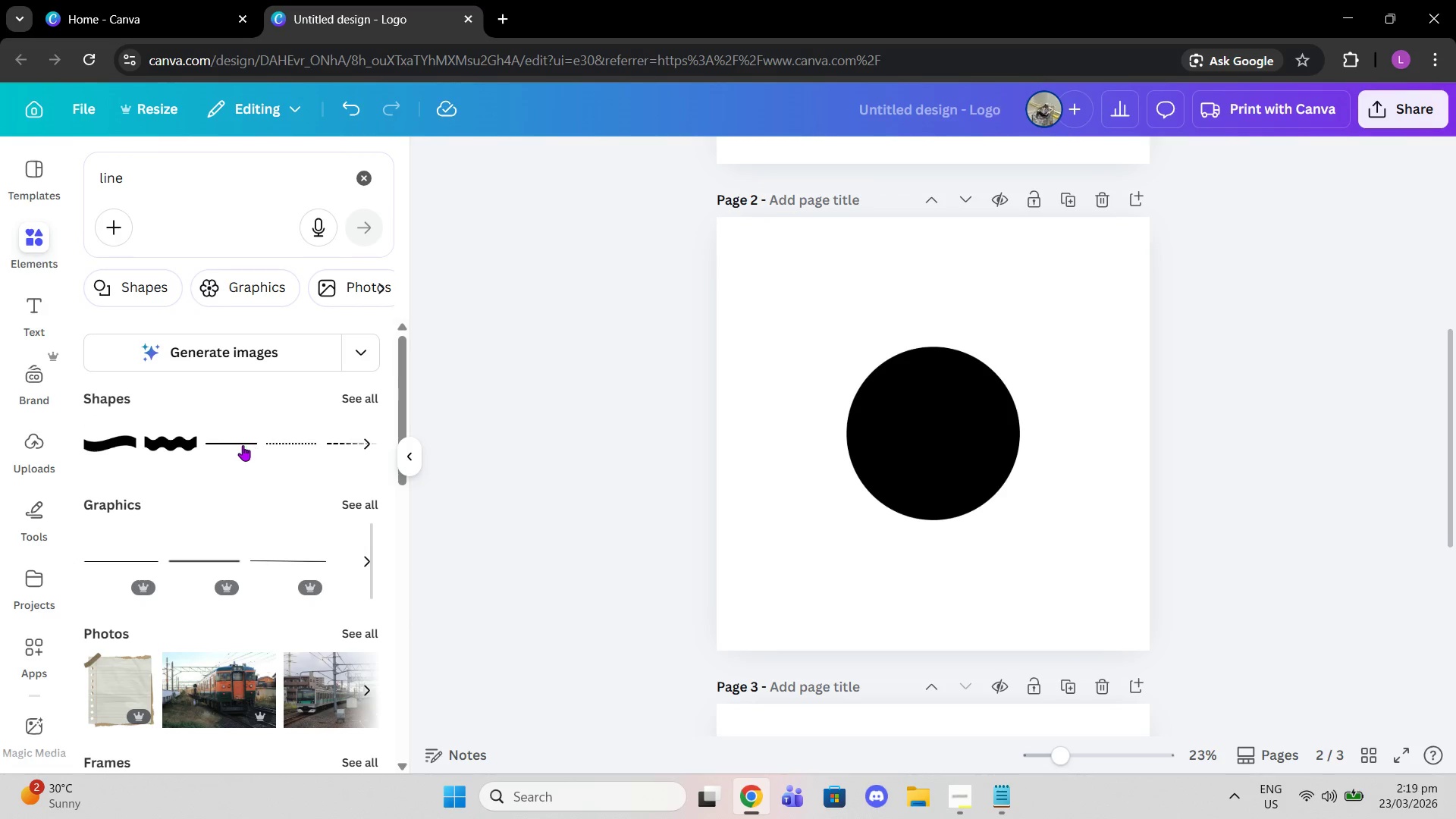 
left_click([240, 450])
 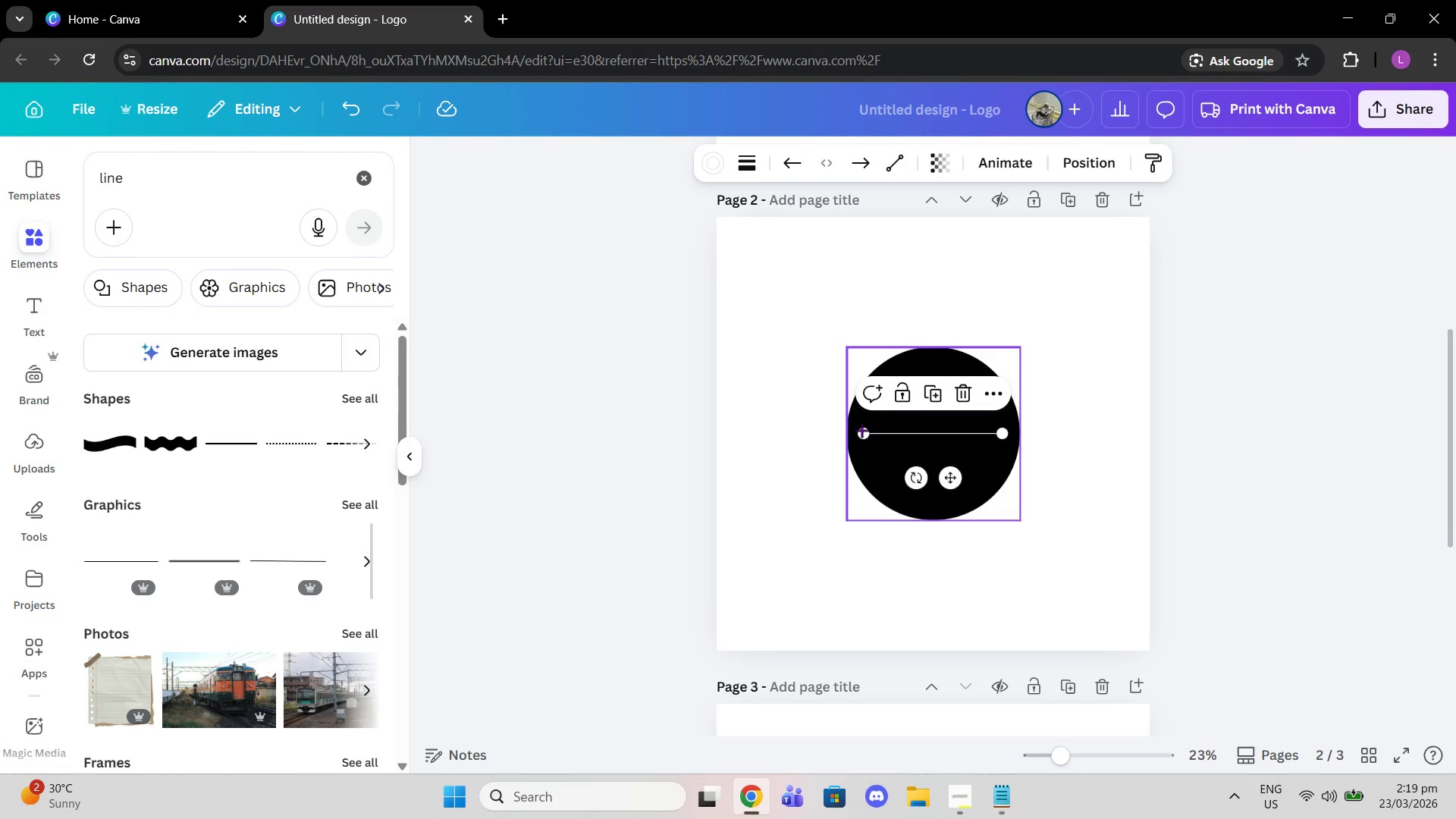 
left_click_drag(start_coordinate=[862, 430], to_coordinate=[840, 448])
 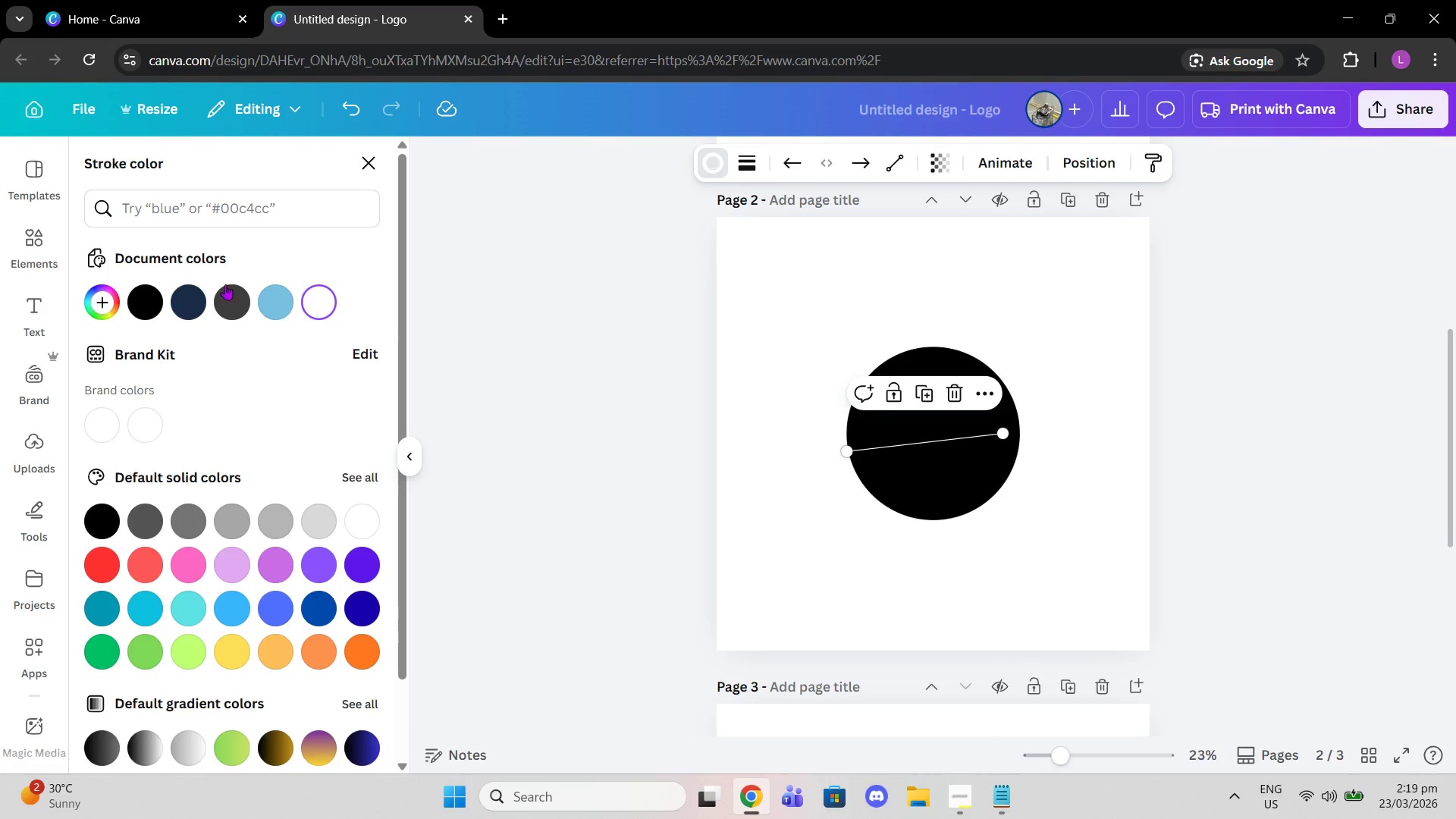 
left_click([180, 300])
 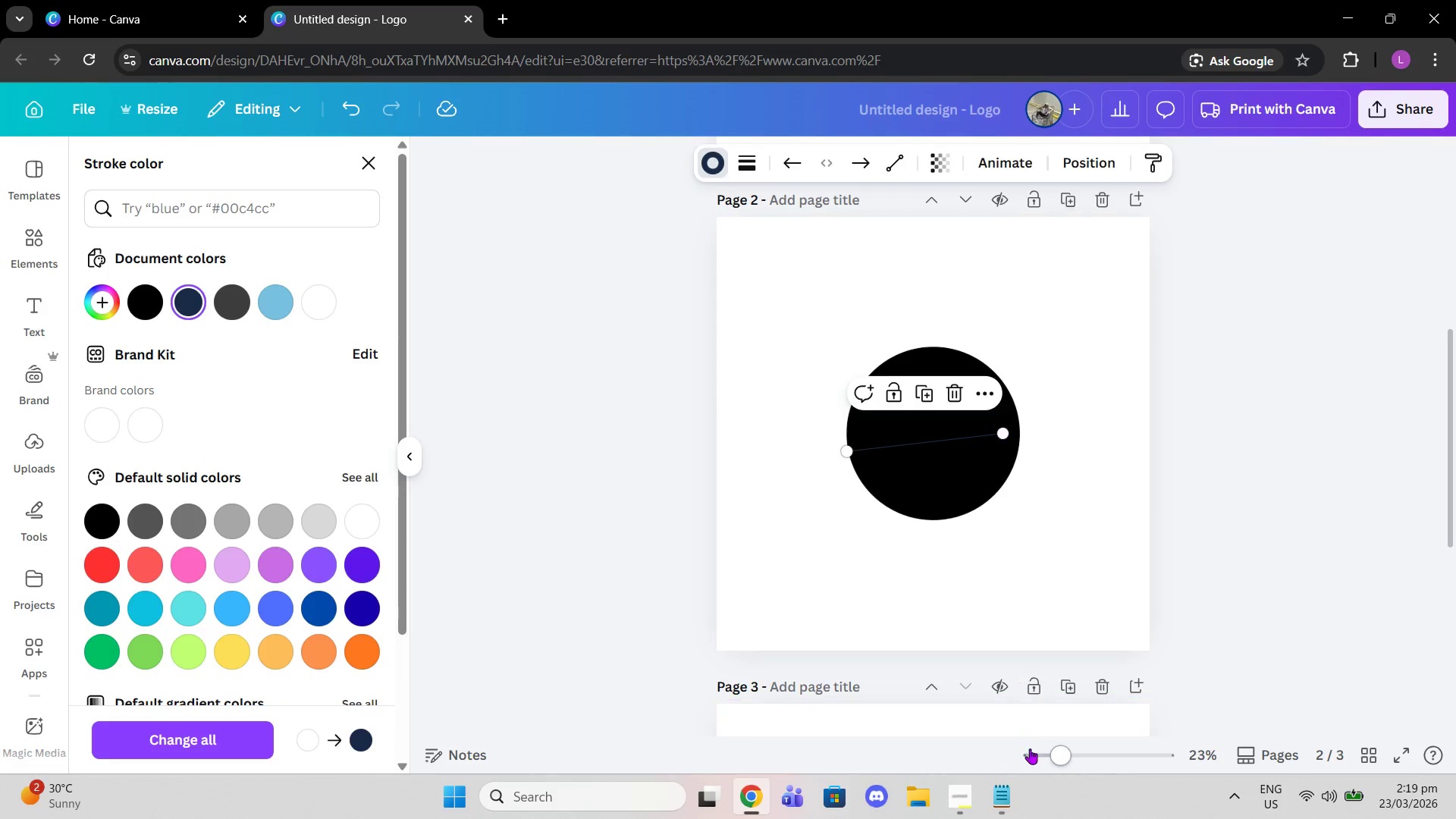 
left_click_drag(start_coordinate=[1062, 762], to_coordinate=[1090, 765])
 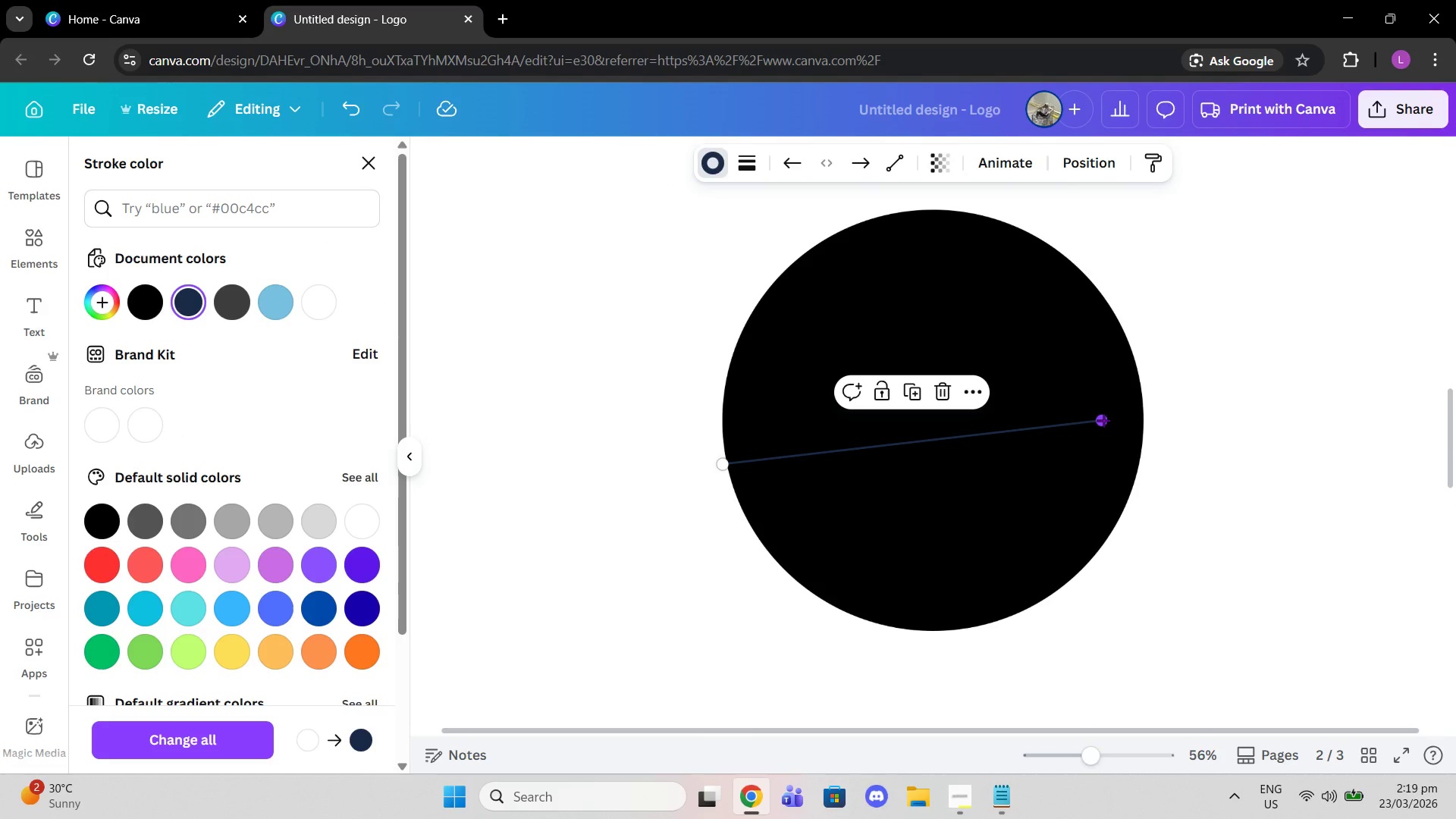 
left_click_drag(start_coordinate=[1103, 420], to_coordinate=[1139, 466])
 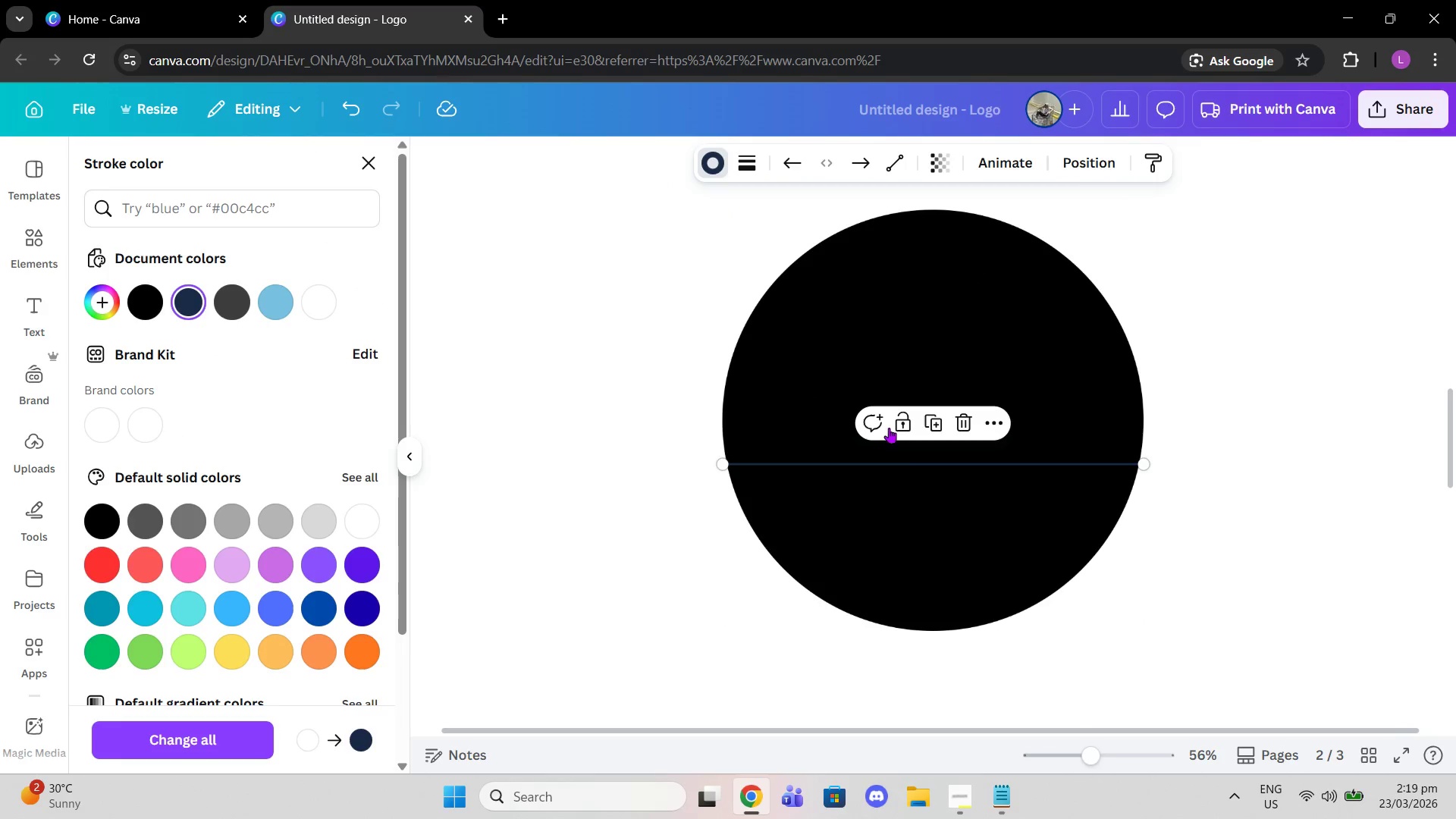 
left_click([915, 473])
 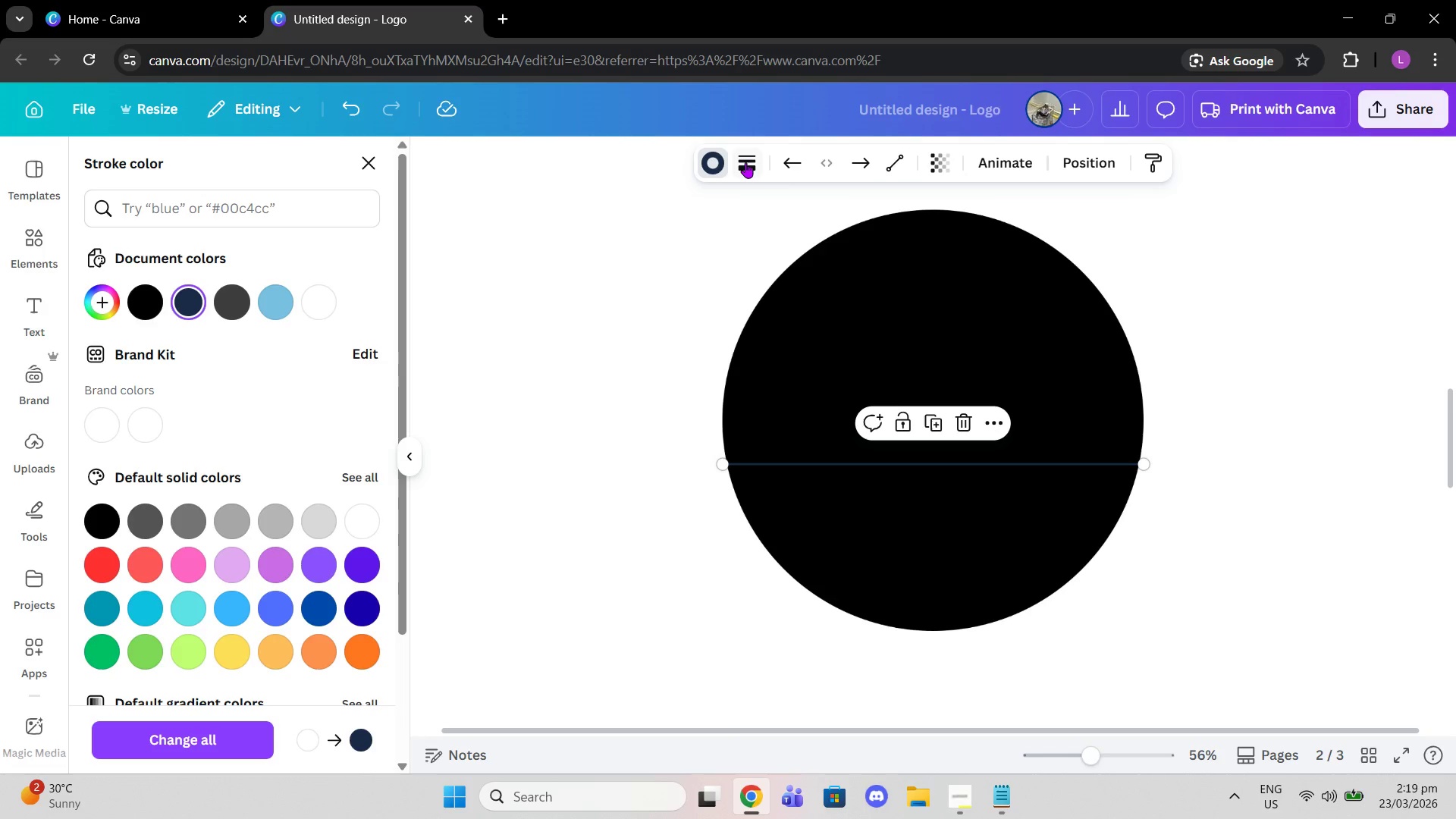 
left_click([745, 162])
 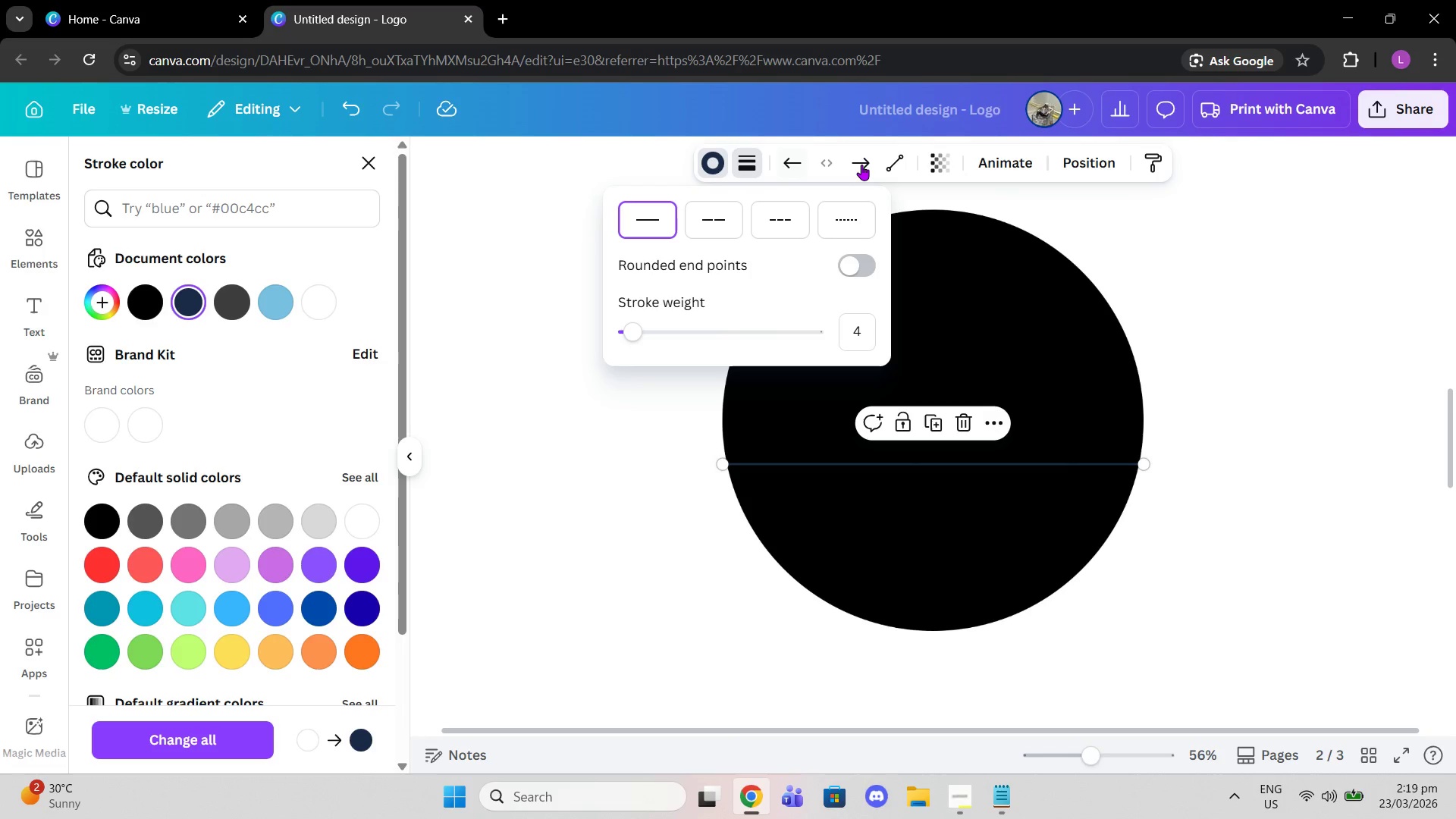 
left_click([890, 166])
 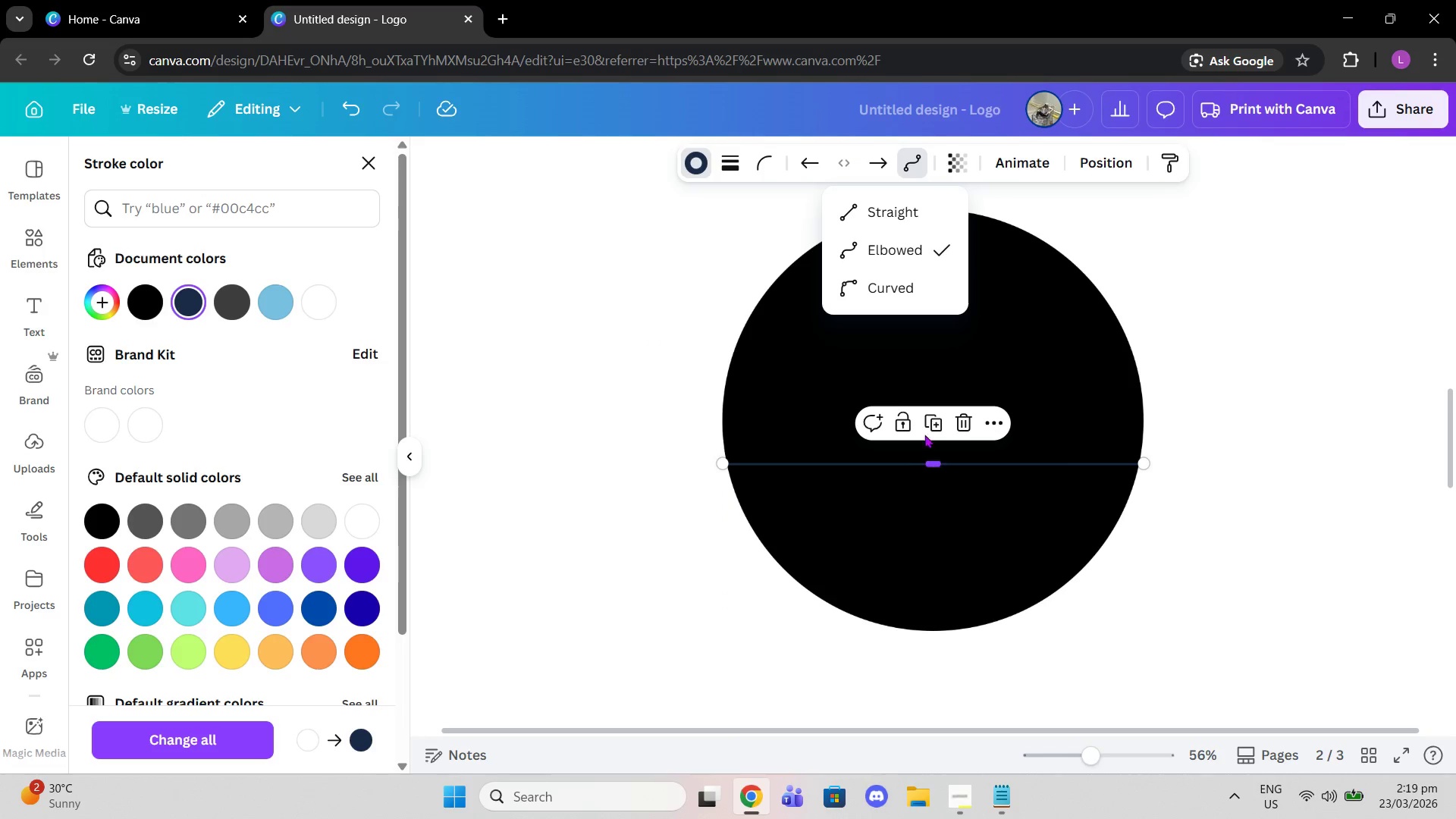 
left_click([884, 293])
 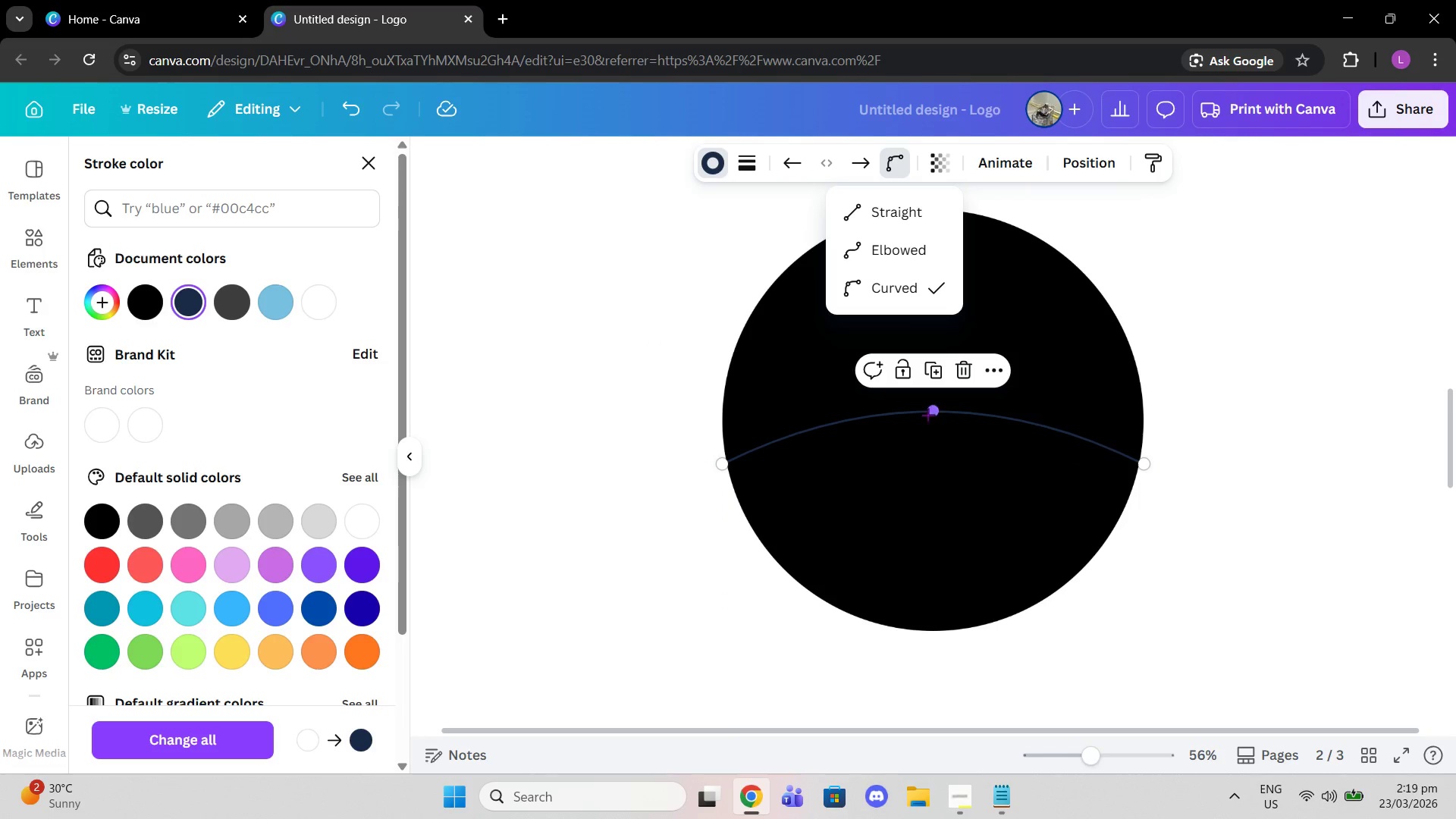 
left_click_drag(start_coordinate=[927, 415], to_coordinate=[935, 541])
 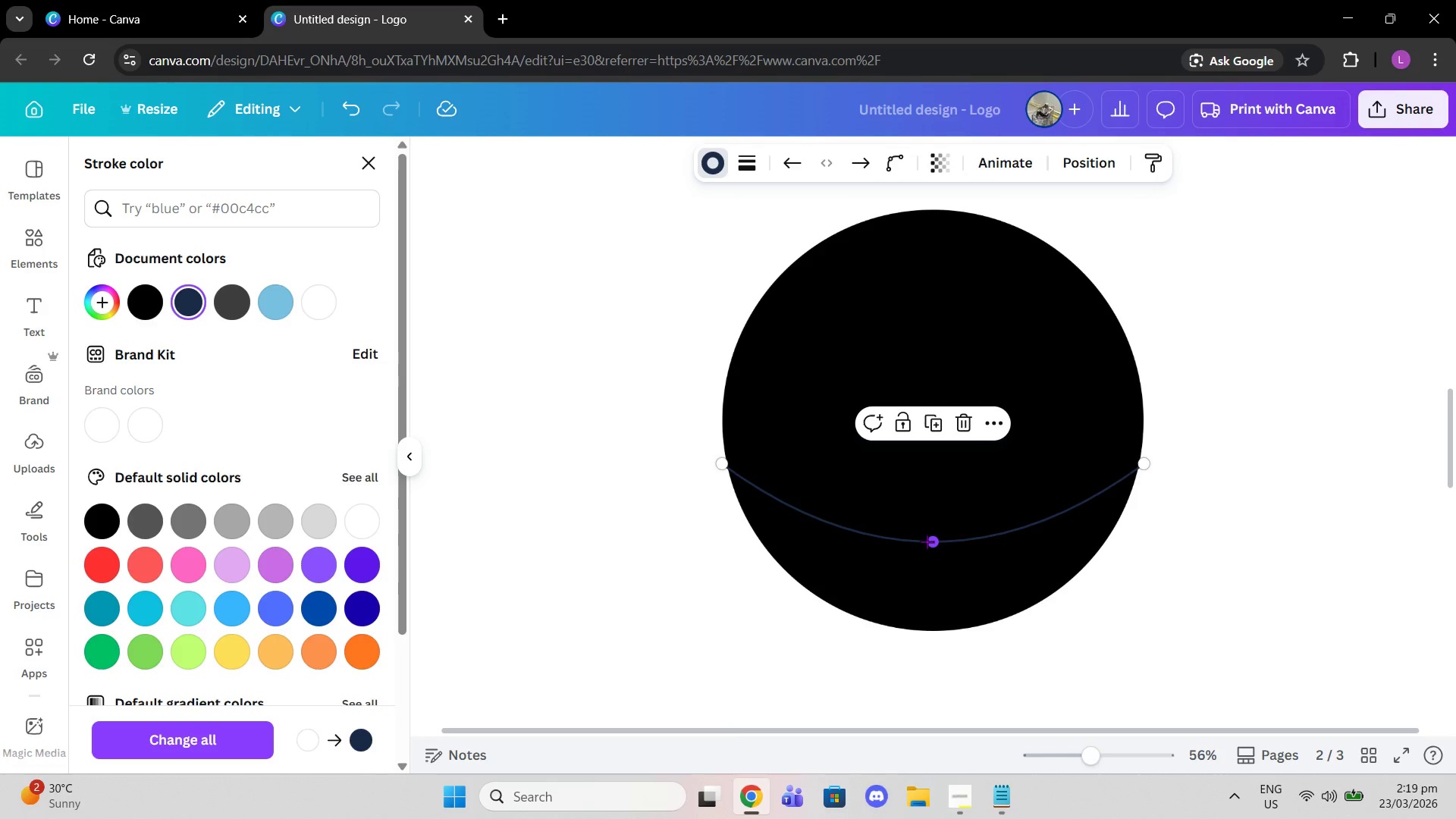 
wait(9.47)
 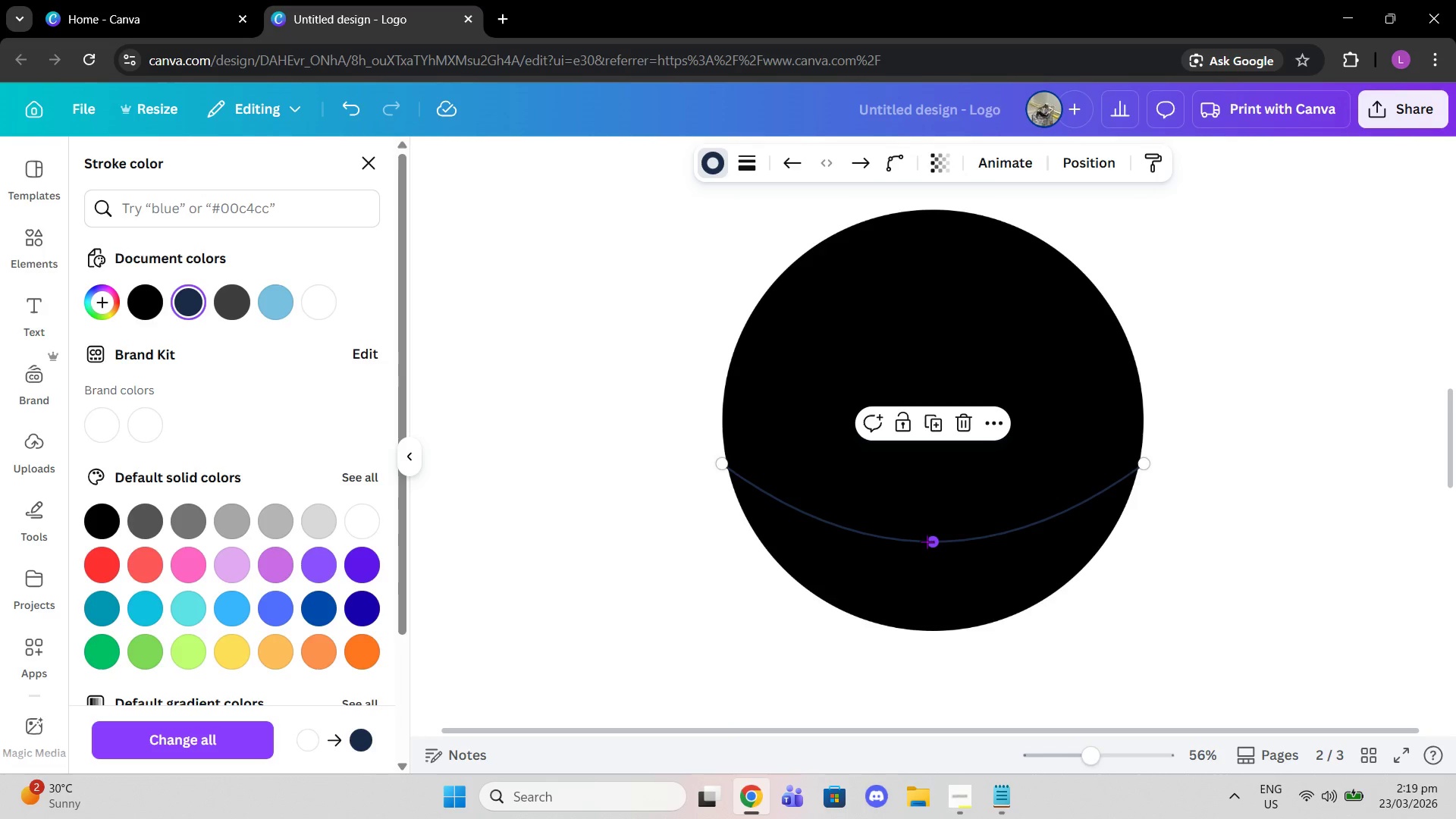 
left_click_drag(start_coordinate=[934, 542], to_coordinate=[934, 548])
 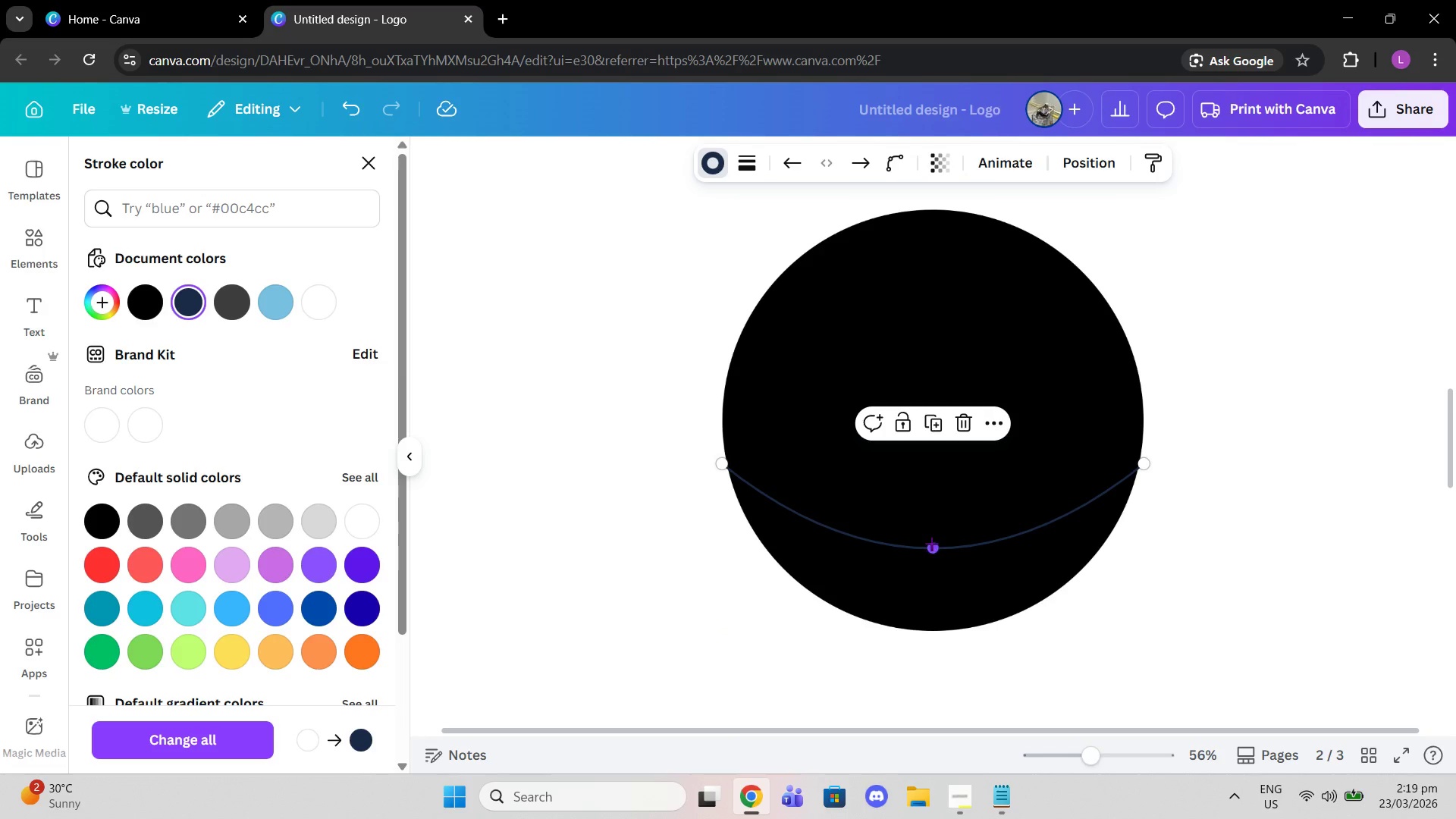 
left_click_drag(start_coordinate=[932, 543], to_coordinate=[930, 534])
 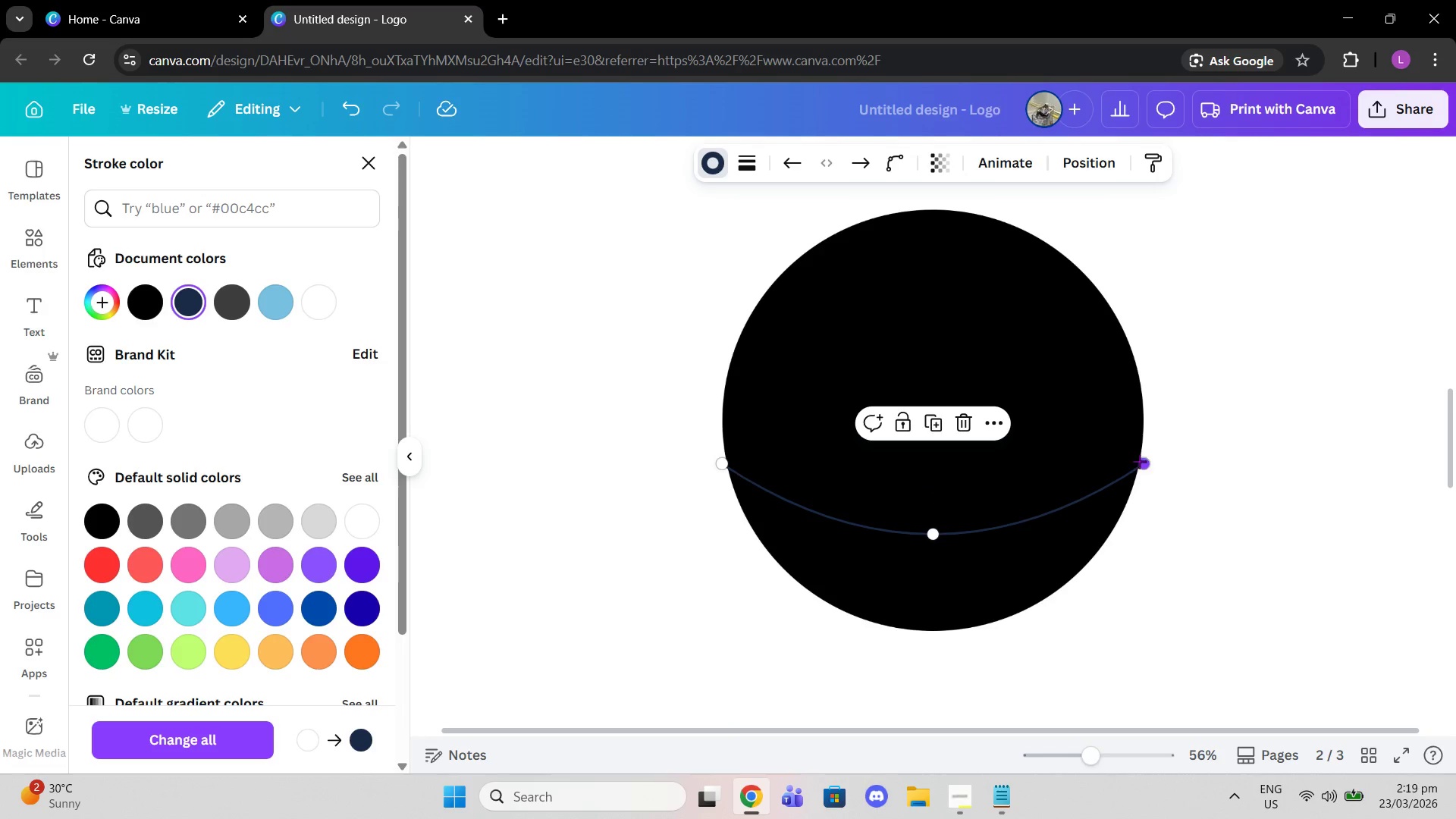 
left_click_drag(start_coordinate=[1141, 460], to_coordinate=[1131, 459])
 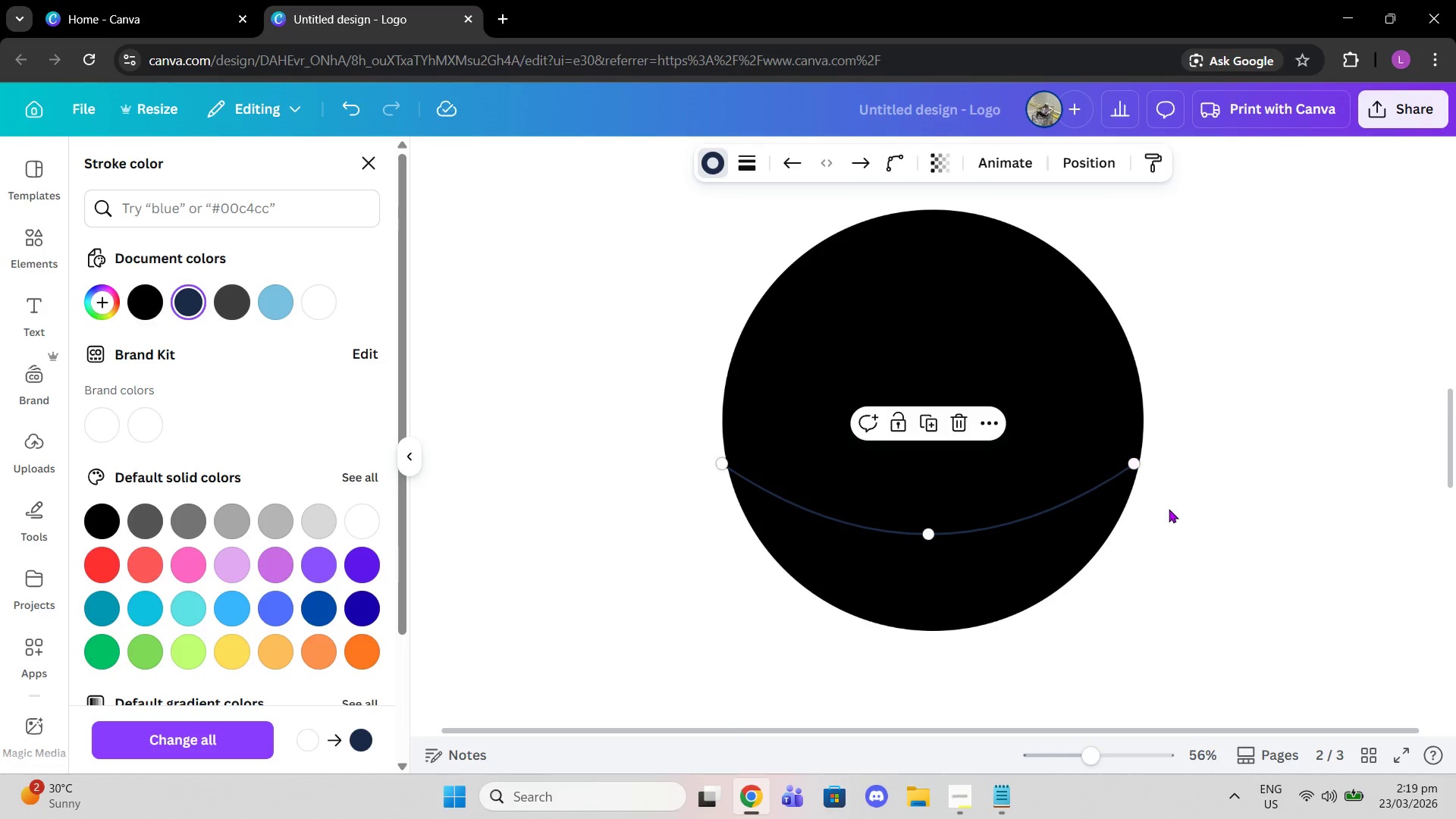 
left_click([1169, 509])
 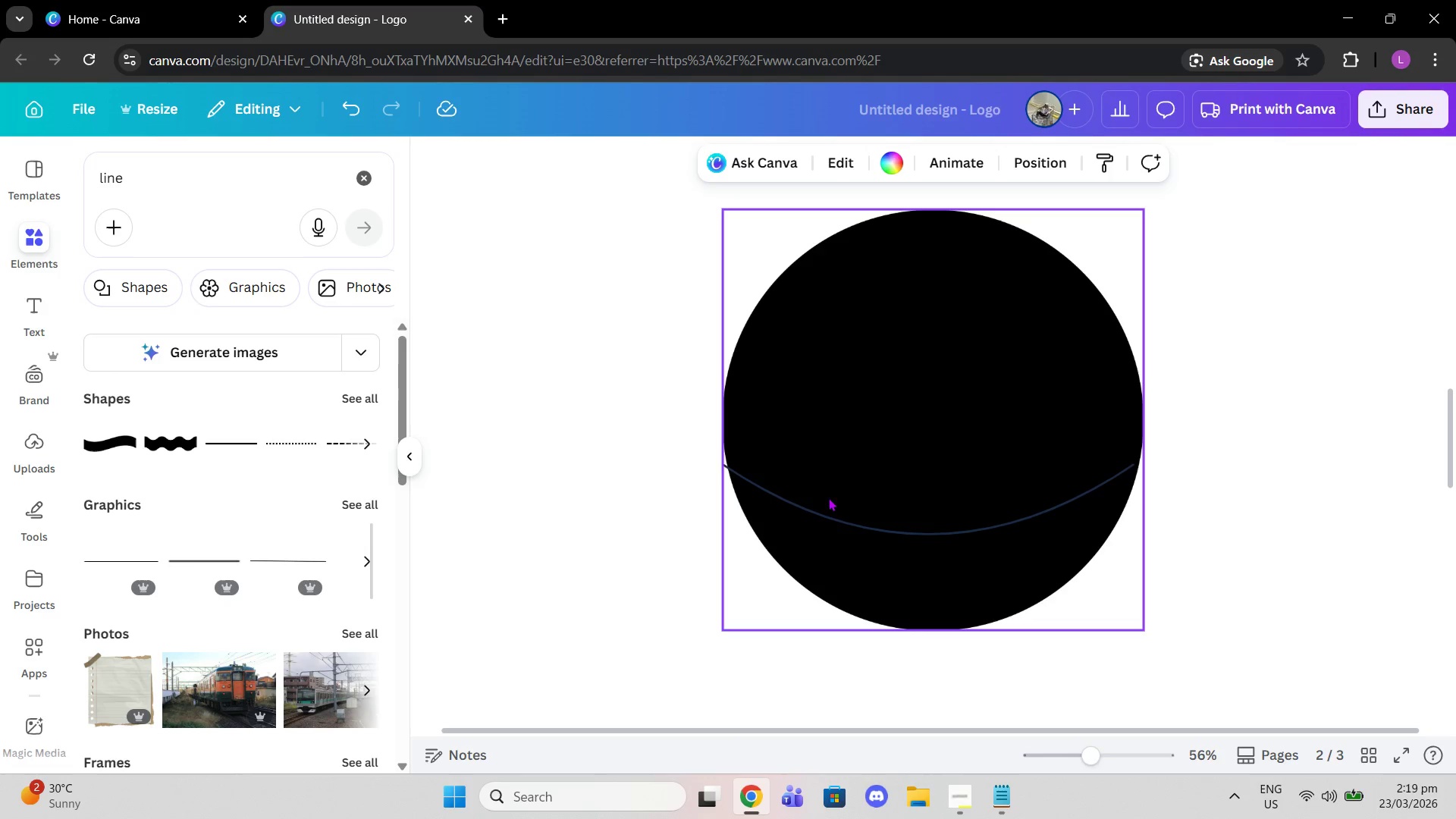 
left_click([1022, 491])
 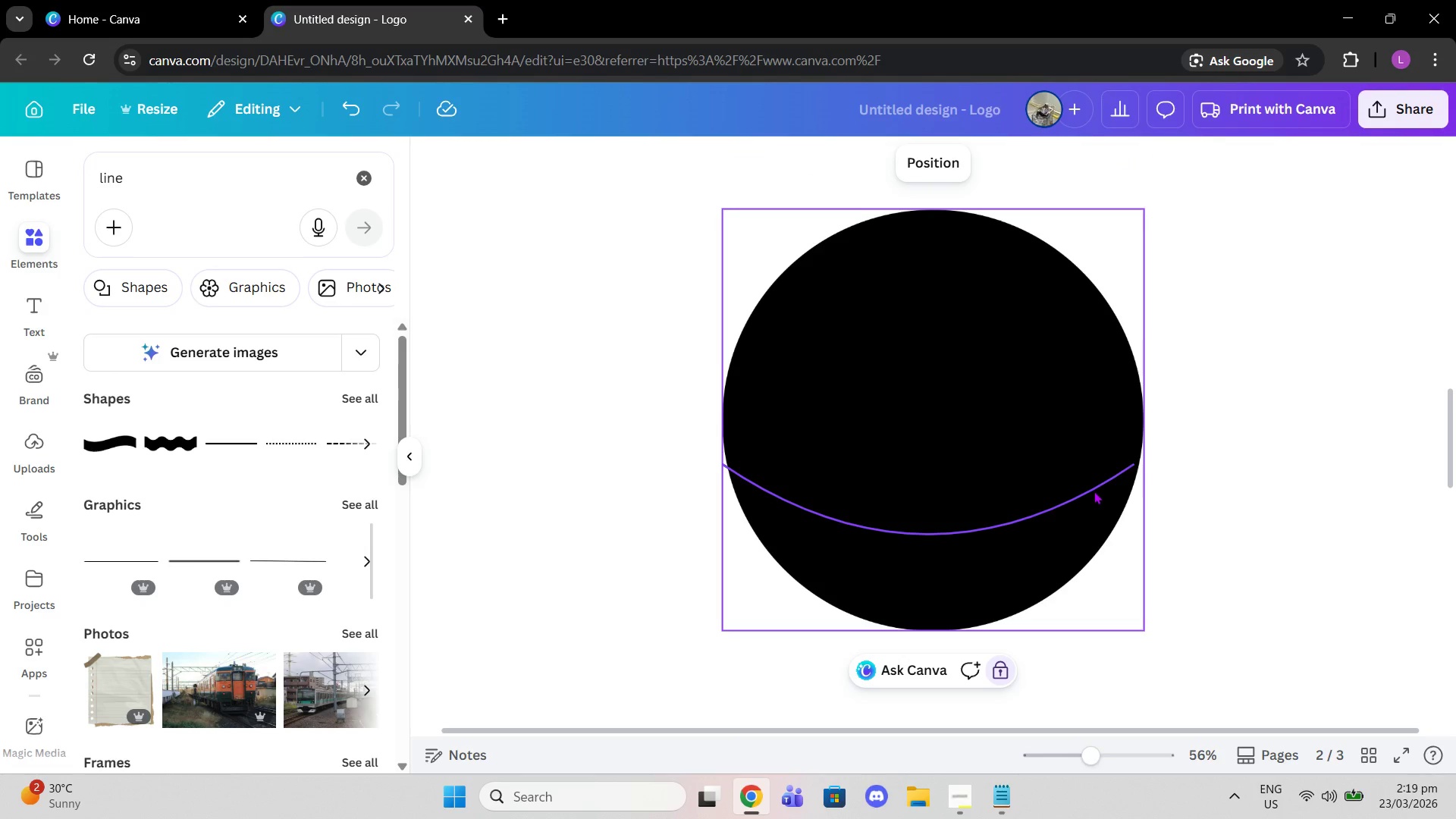 
left_click([1094, 491])
 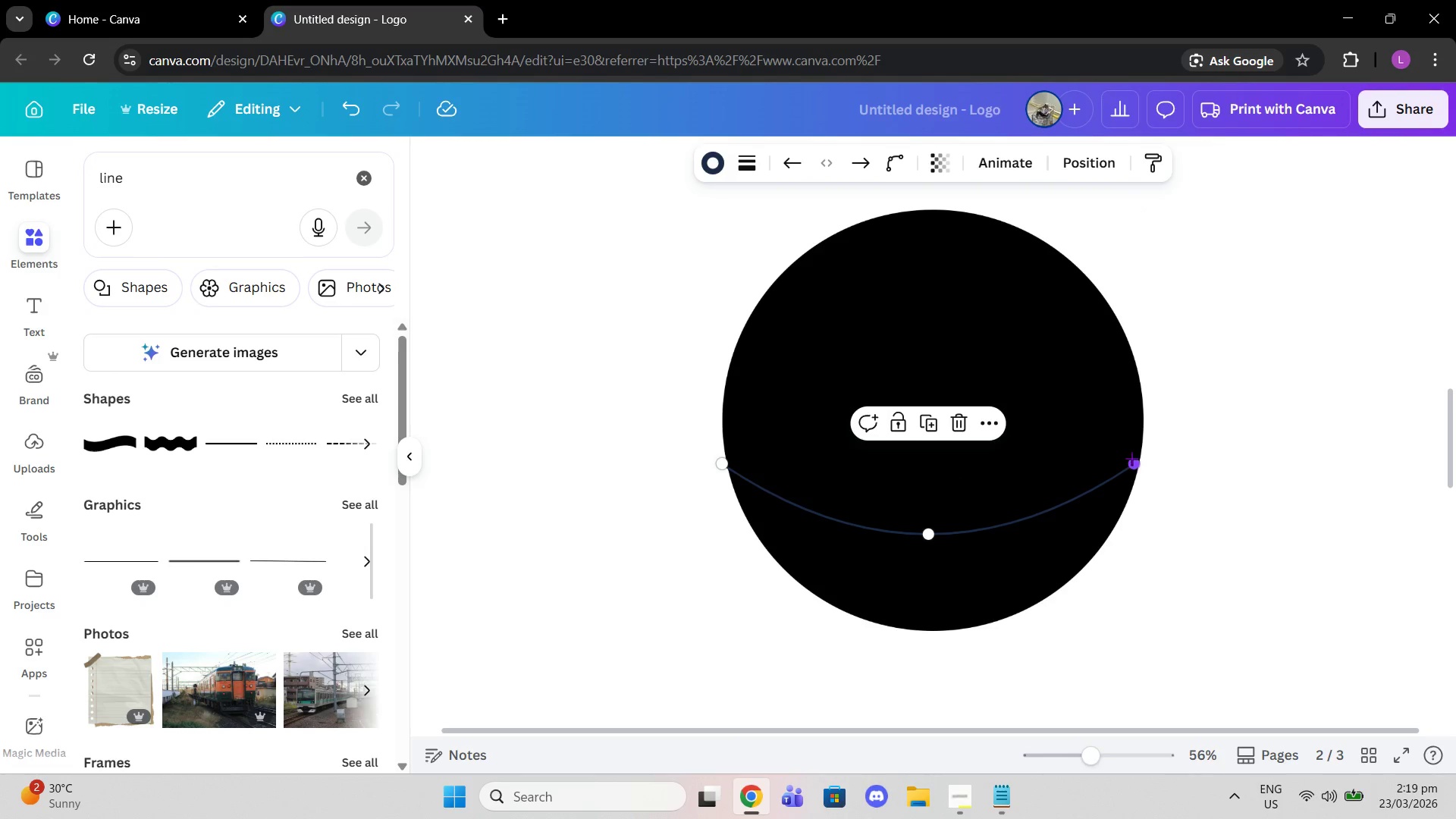 
left_click_drag(start_coordinate=[1131, 458], to_coordinate=[1138, 458])
 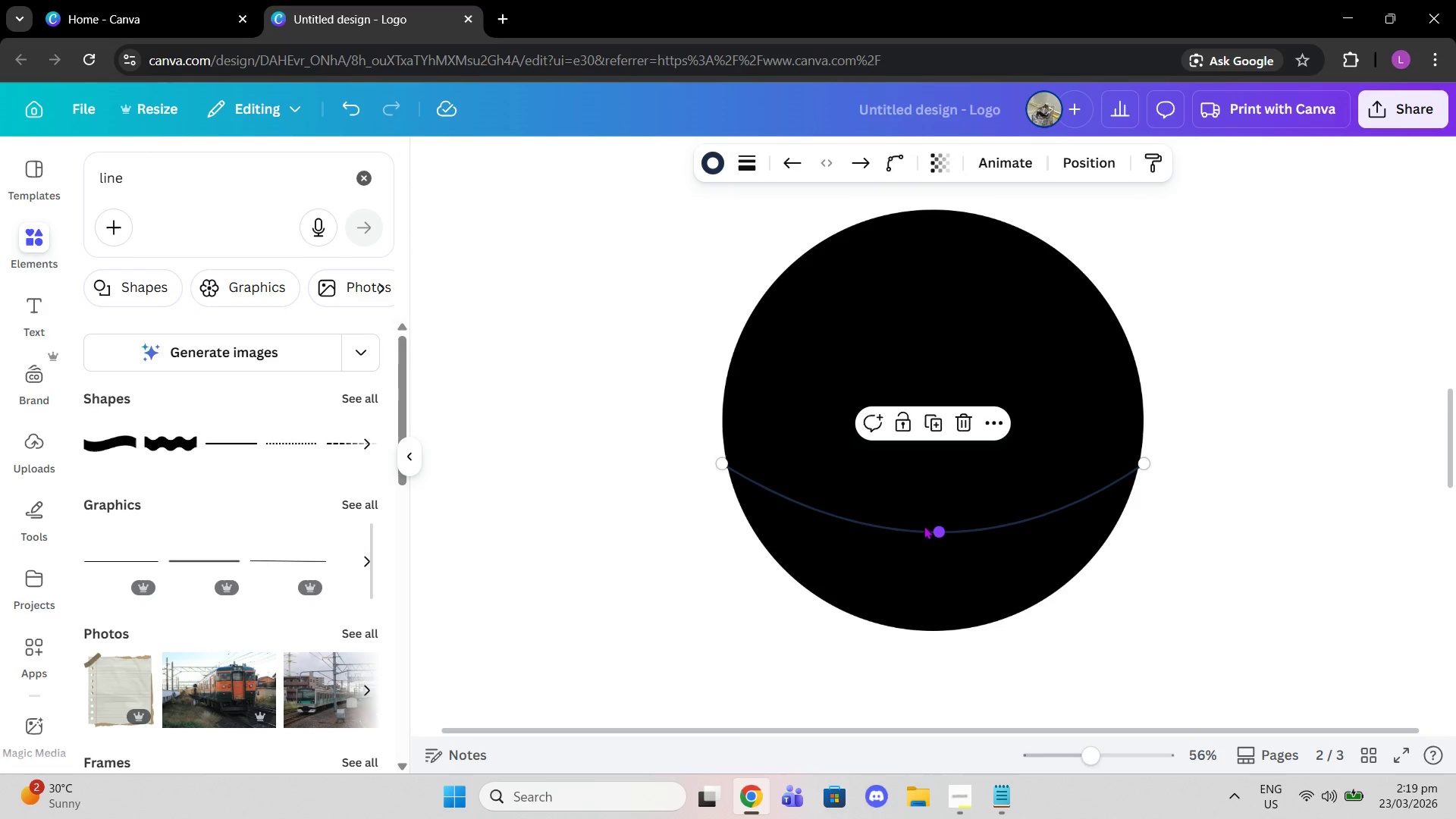 
left_click_drag(start_coordinate=[940, 532], to_coordinate=[934, 532])
 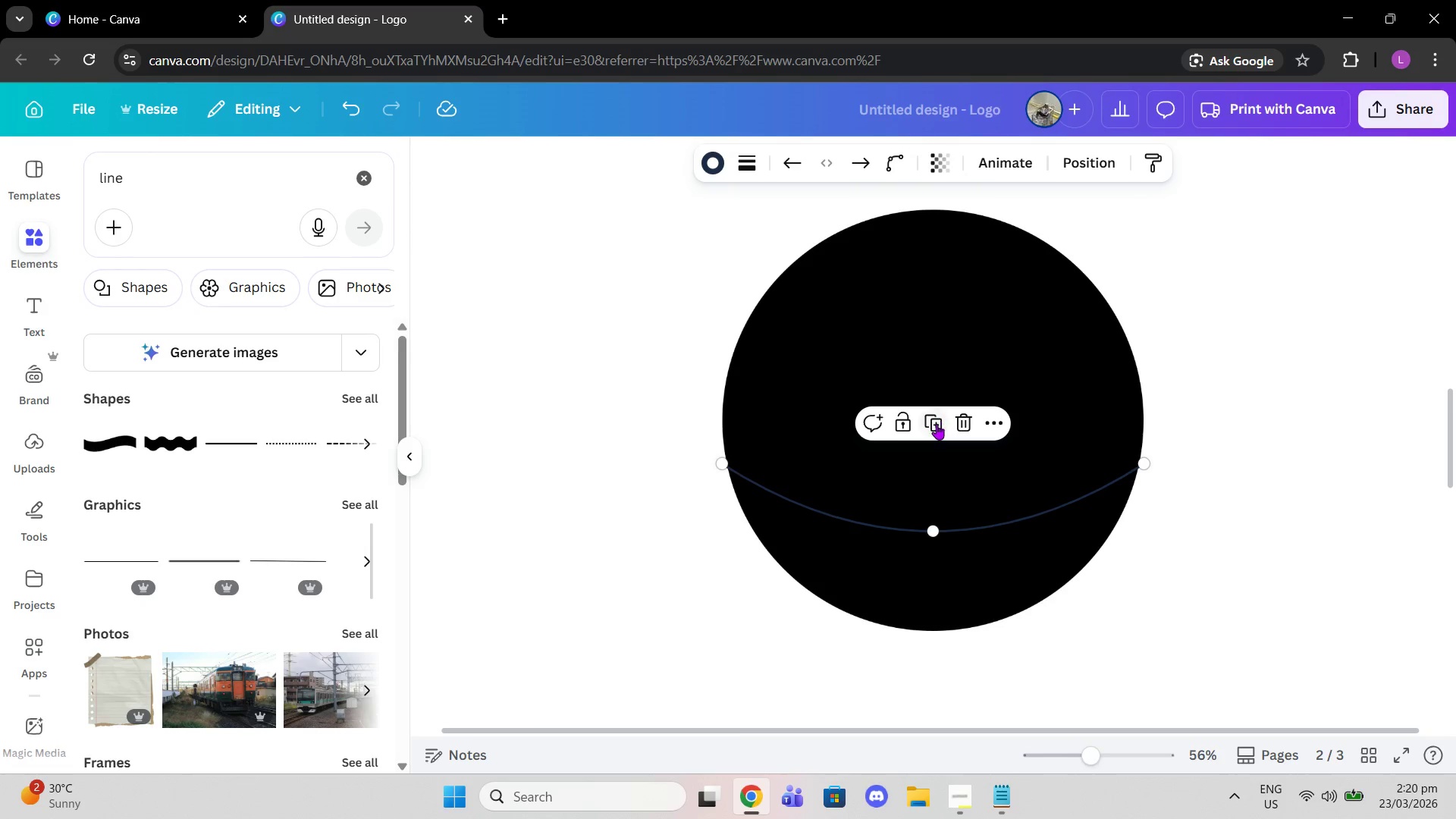 
left_click([937, 424])
 